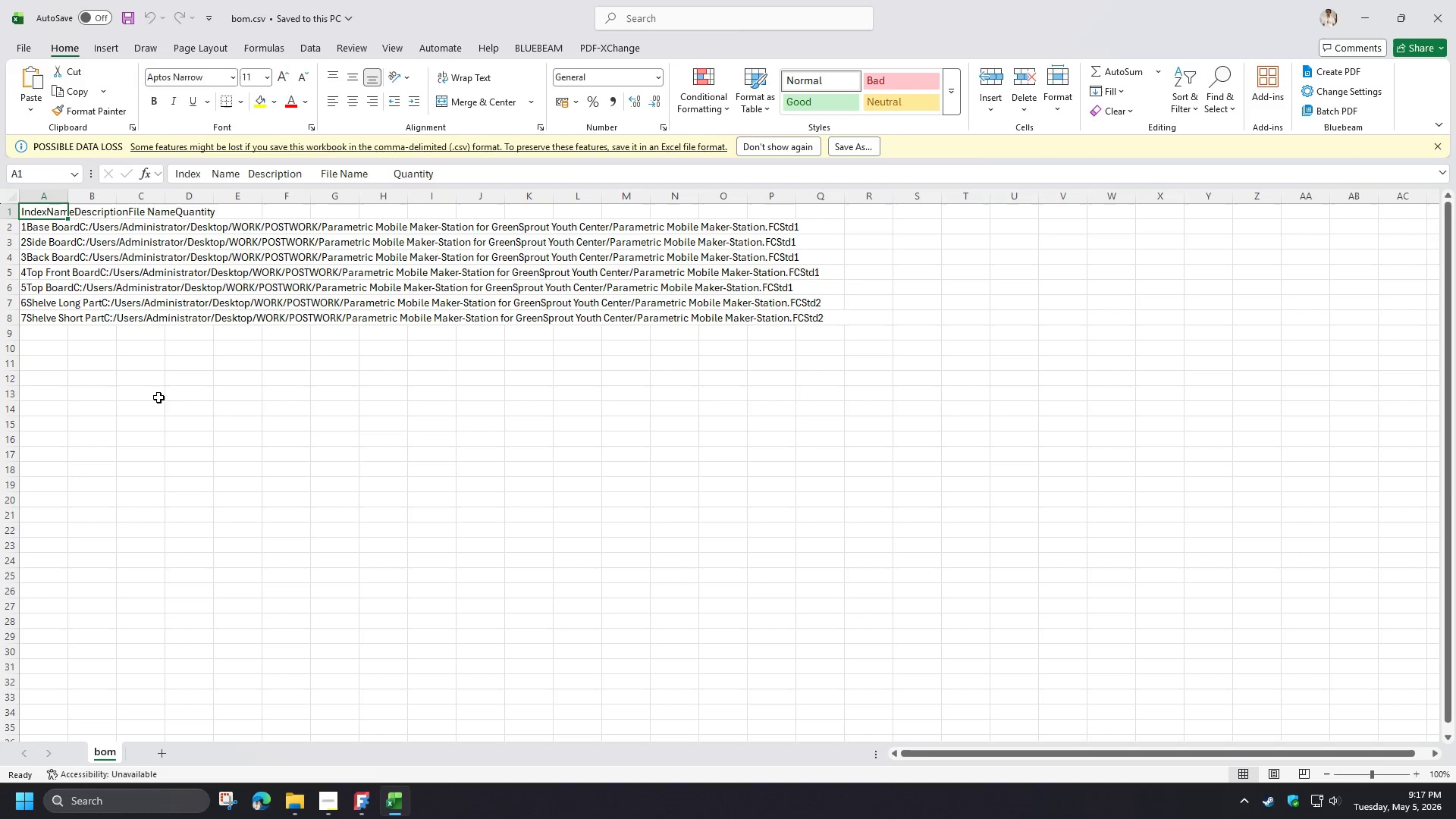 
left_click([62, 261])
 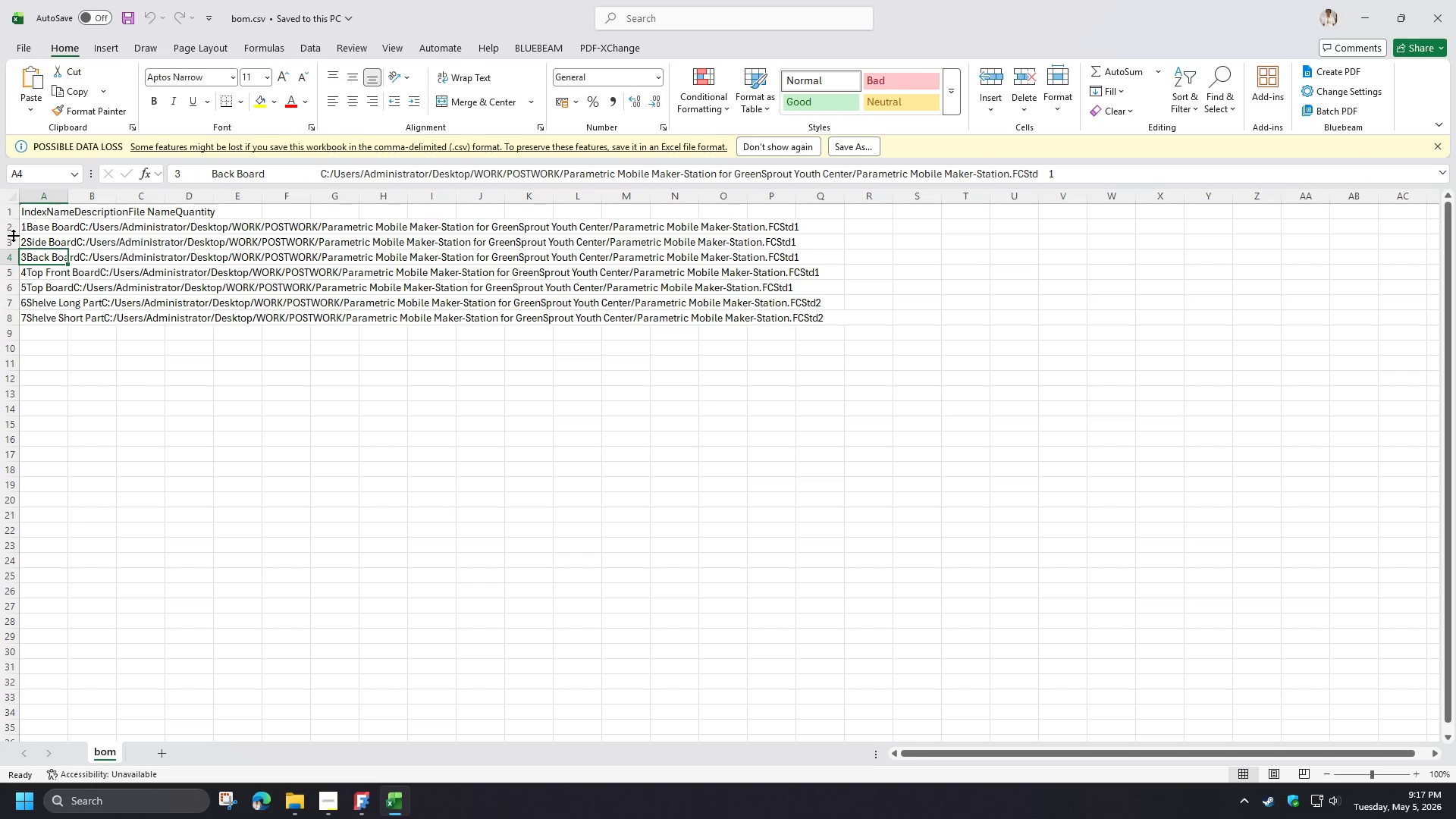 
left_click_drag(start_coordinate=[13, 235], to_coordinate=[13, 268])
 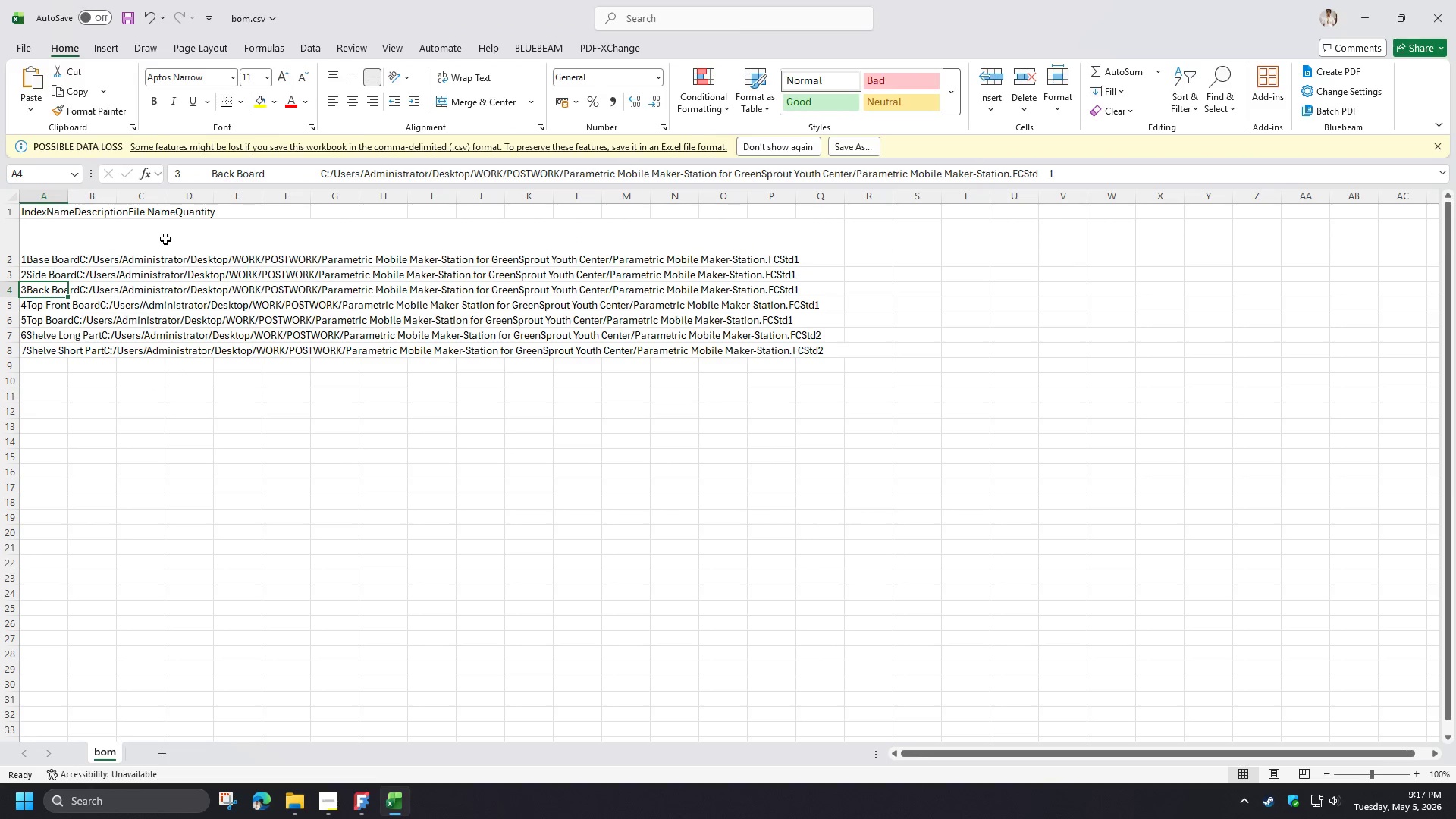 
left_click([168, 238])
 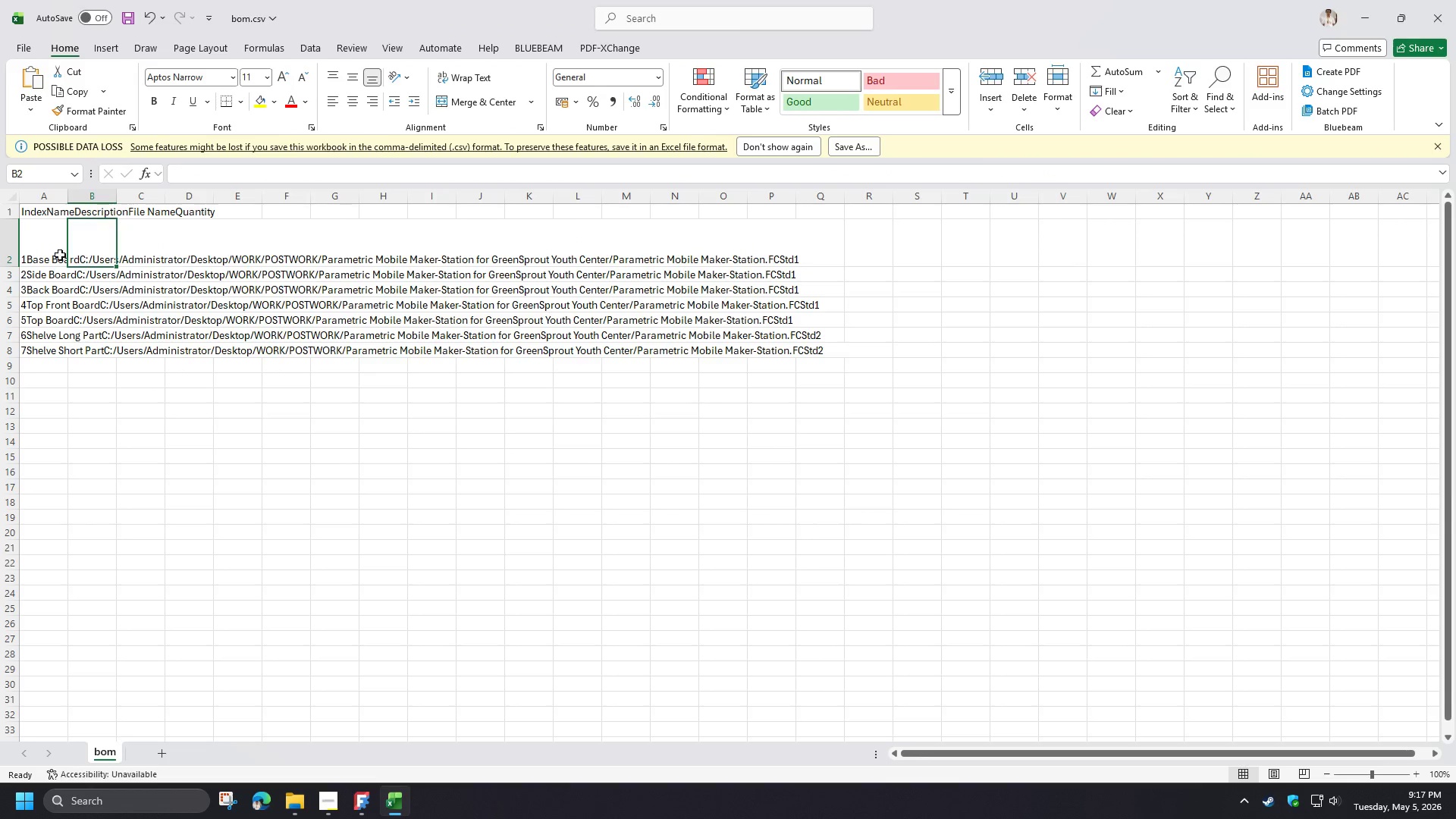 
double_click([42, 252])
 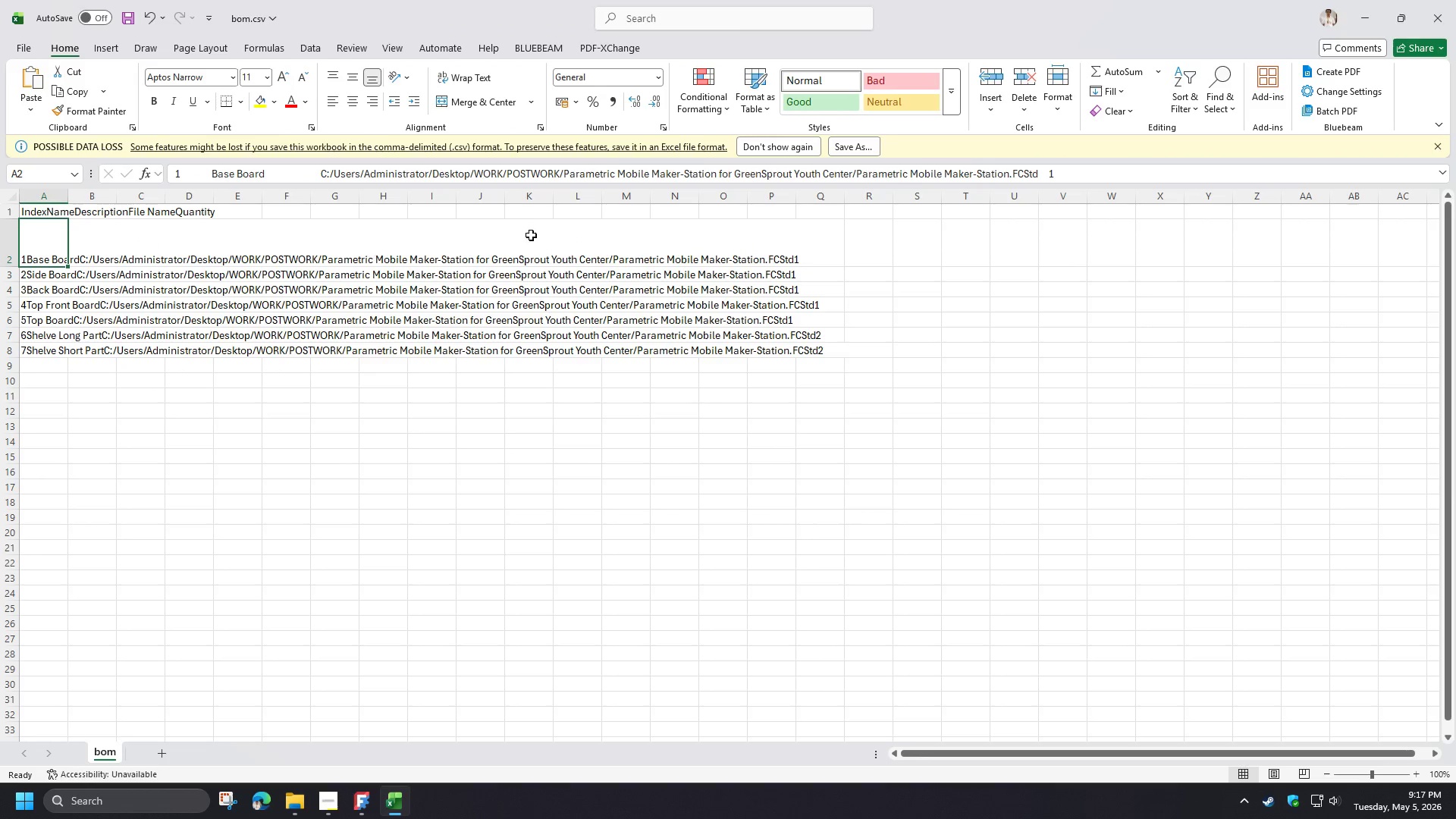 
left_click([586, 223])
 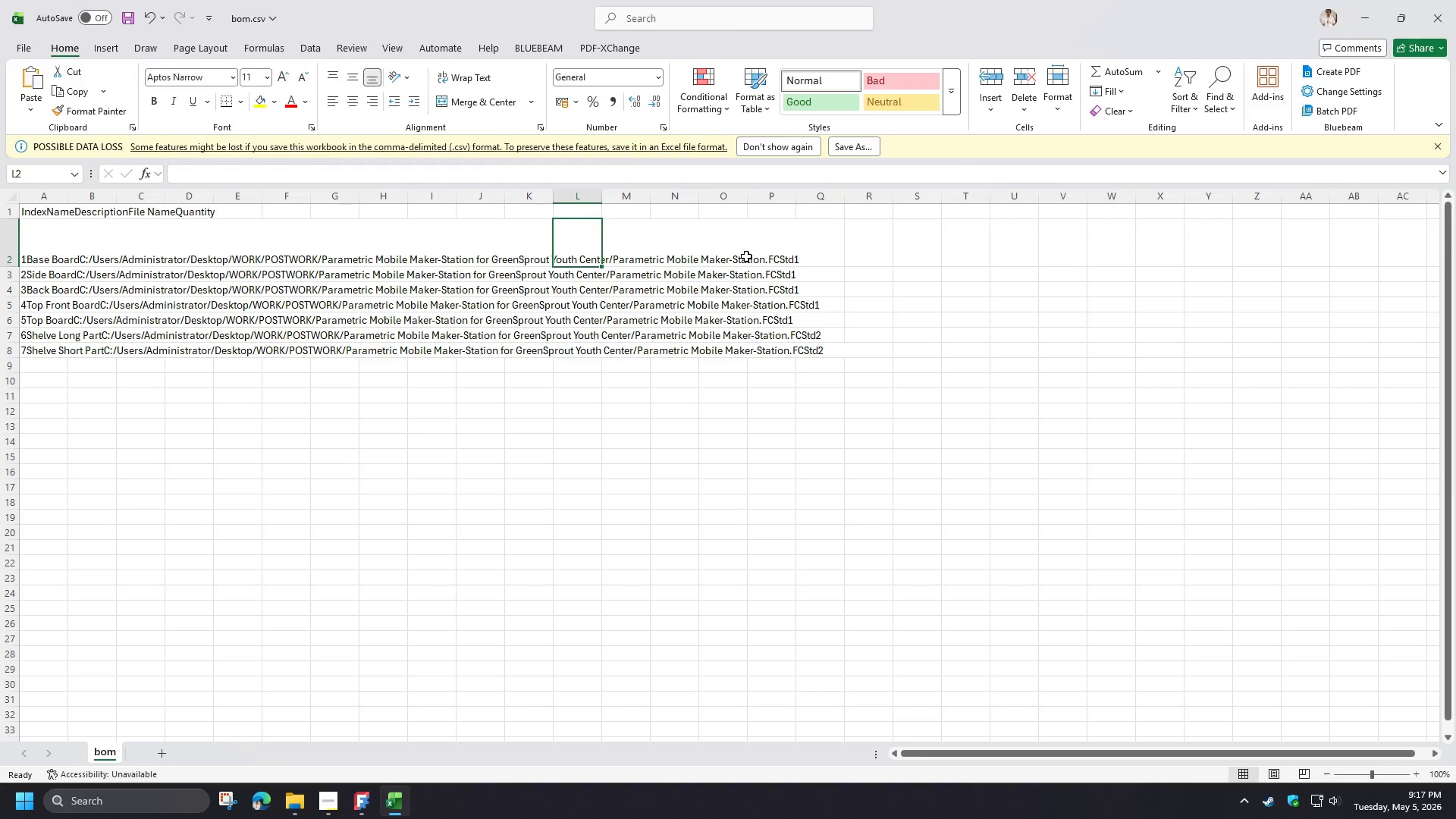 
left_click([747, 256])
 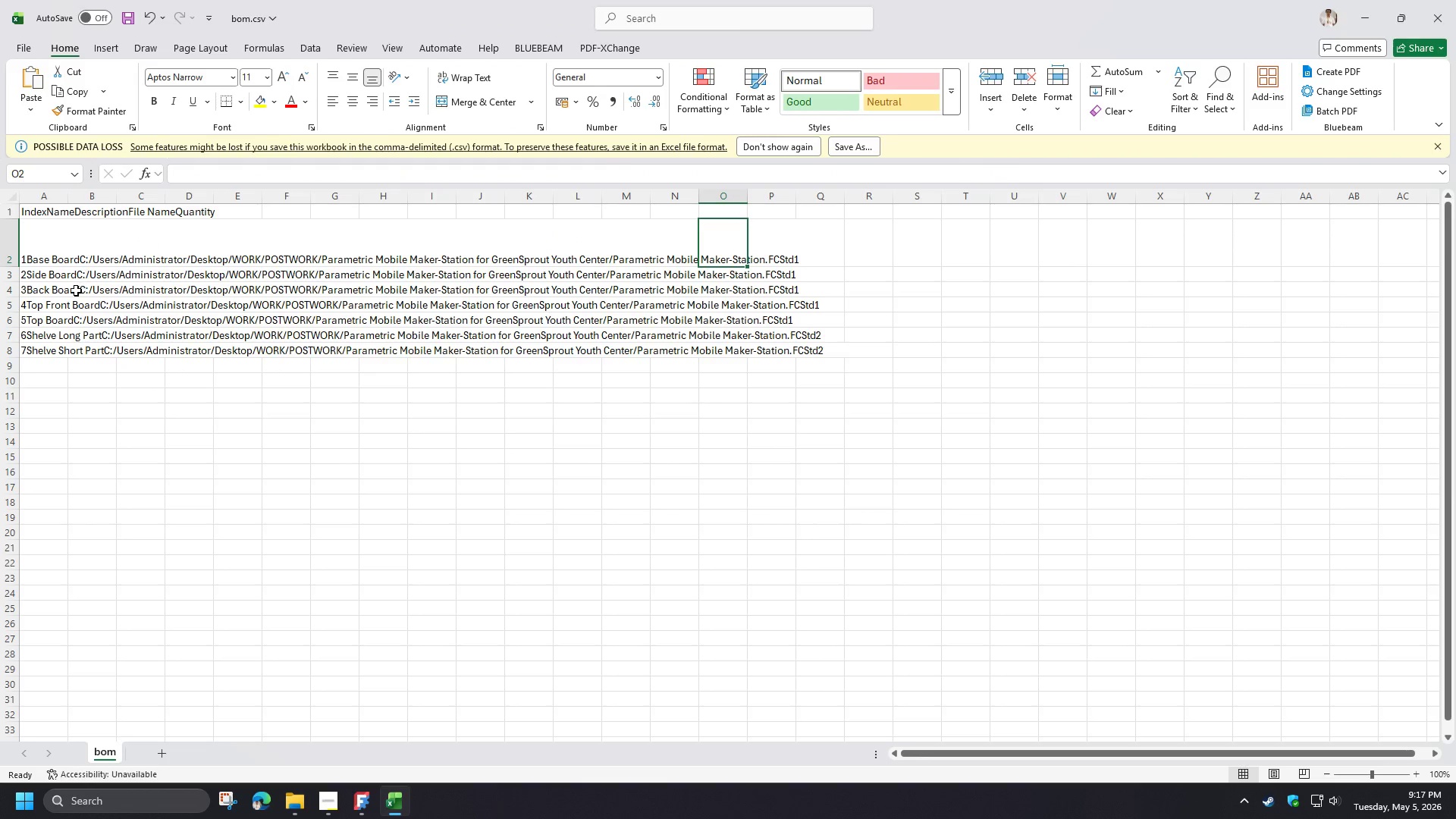 
left_click_drag(start_coordinate=[56, 272], to_coordinate=[51, 356])
 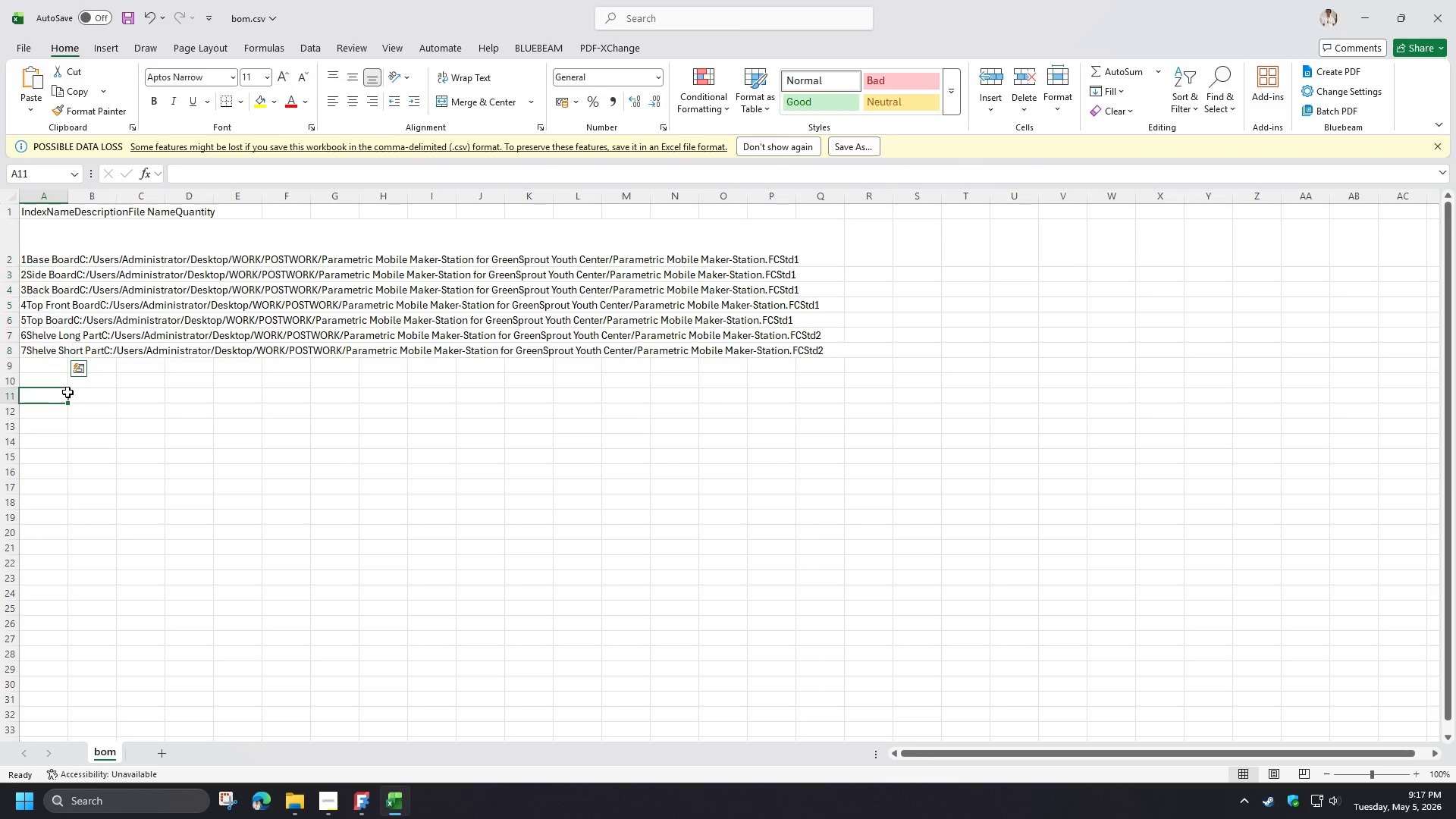 
left_click([67, 392])
 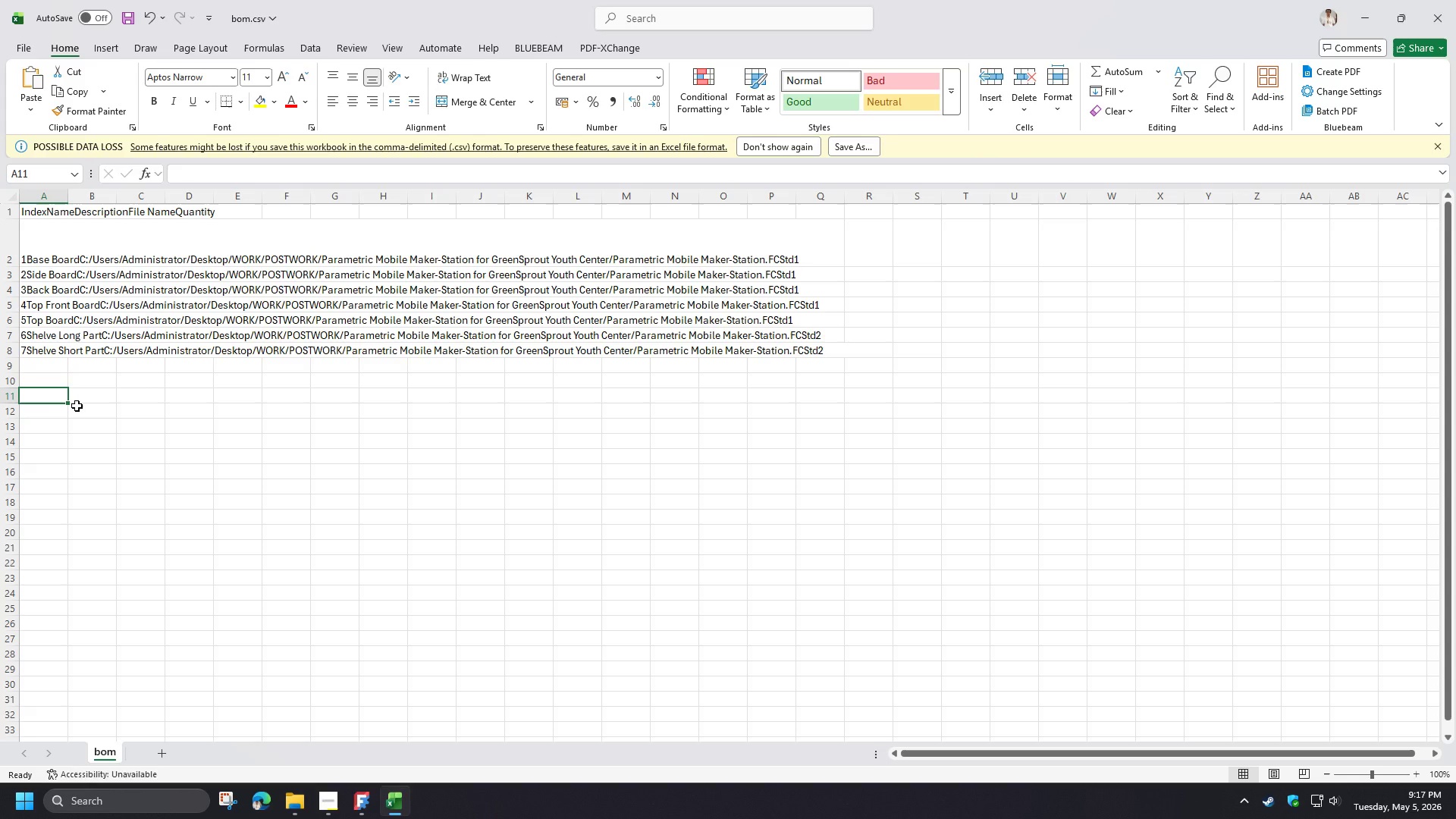 
left_click([1455, 0])
 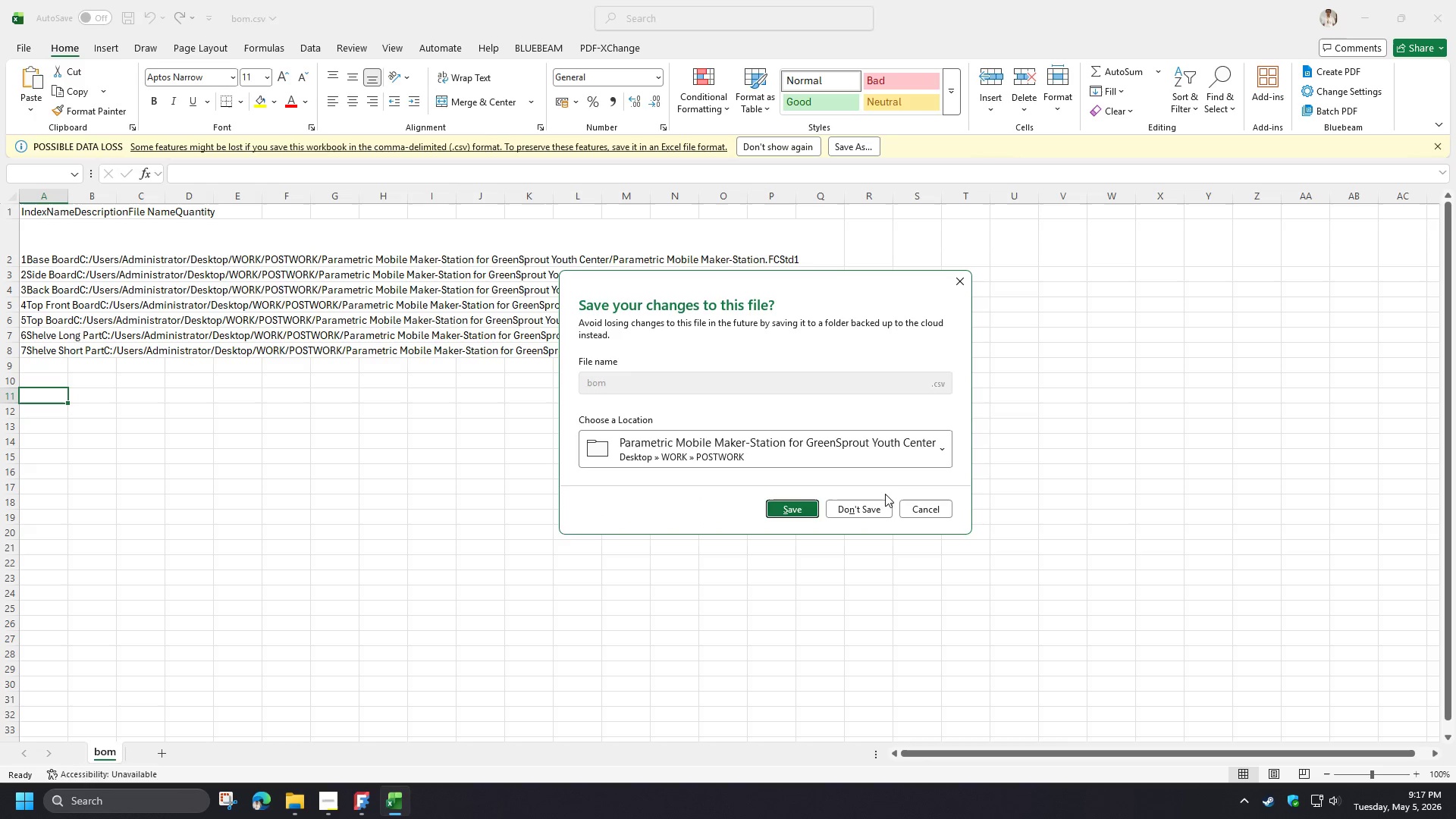 
left_click([871, 511])
 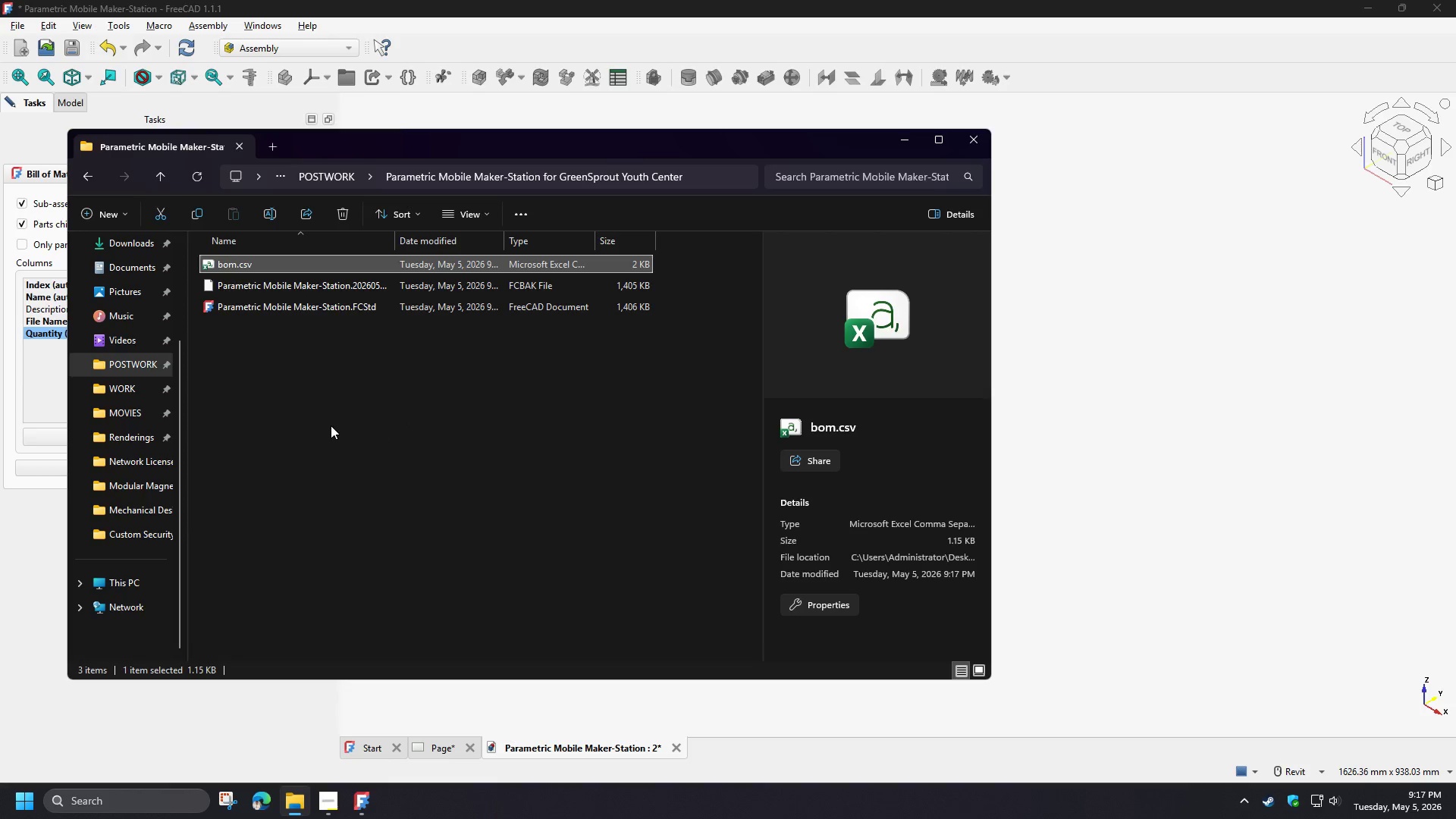 
left_click([331, 425])
 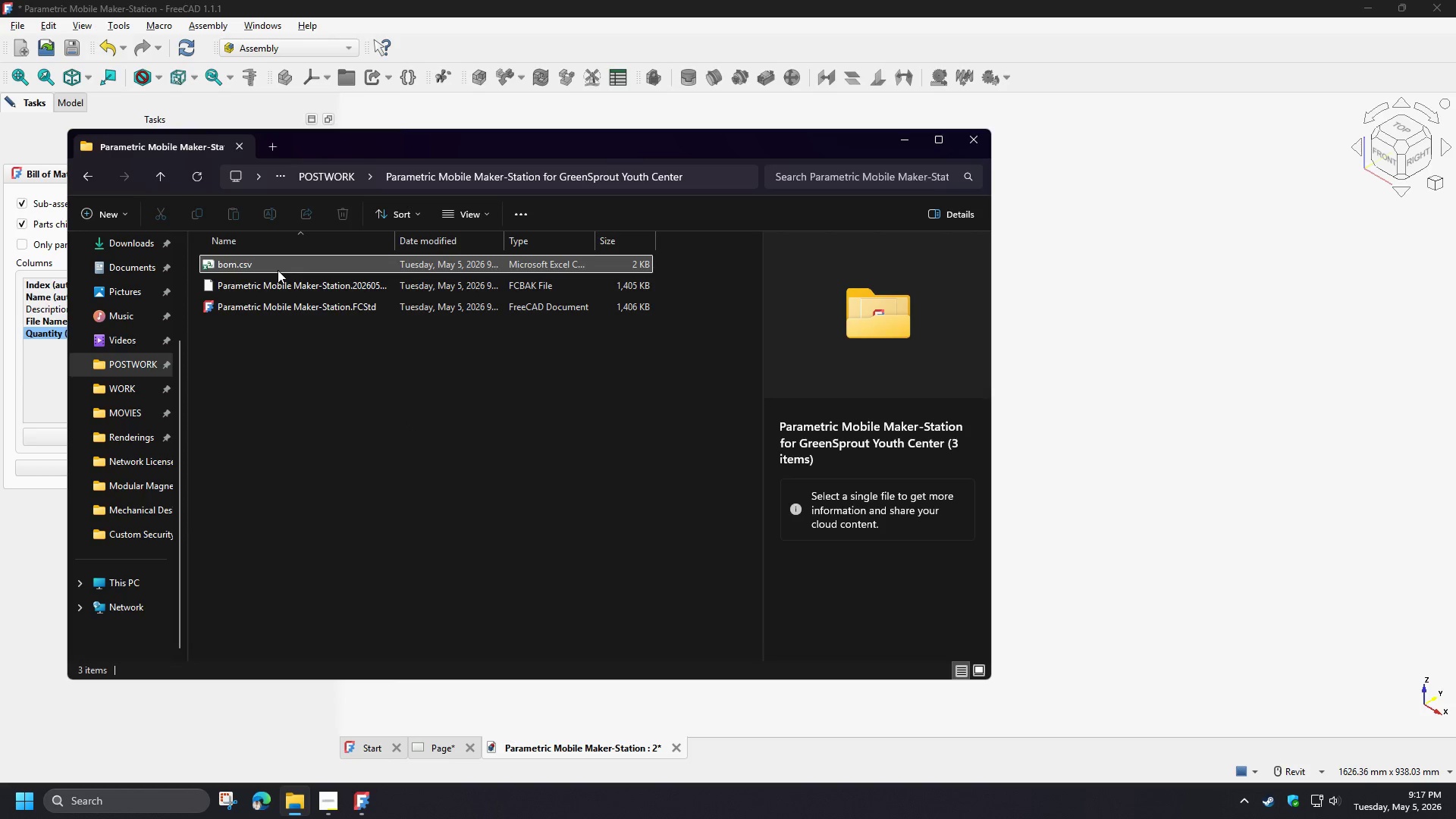 
left_click([277, 270])
 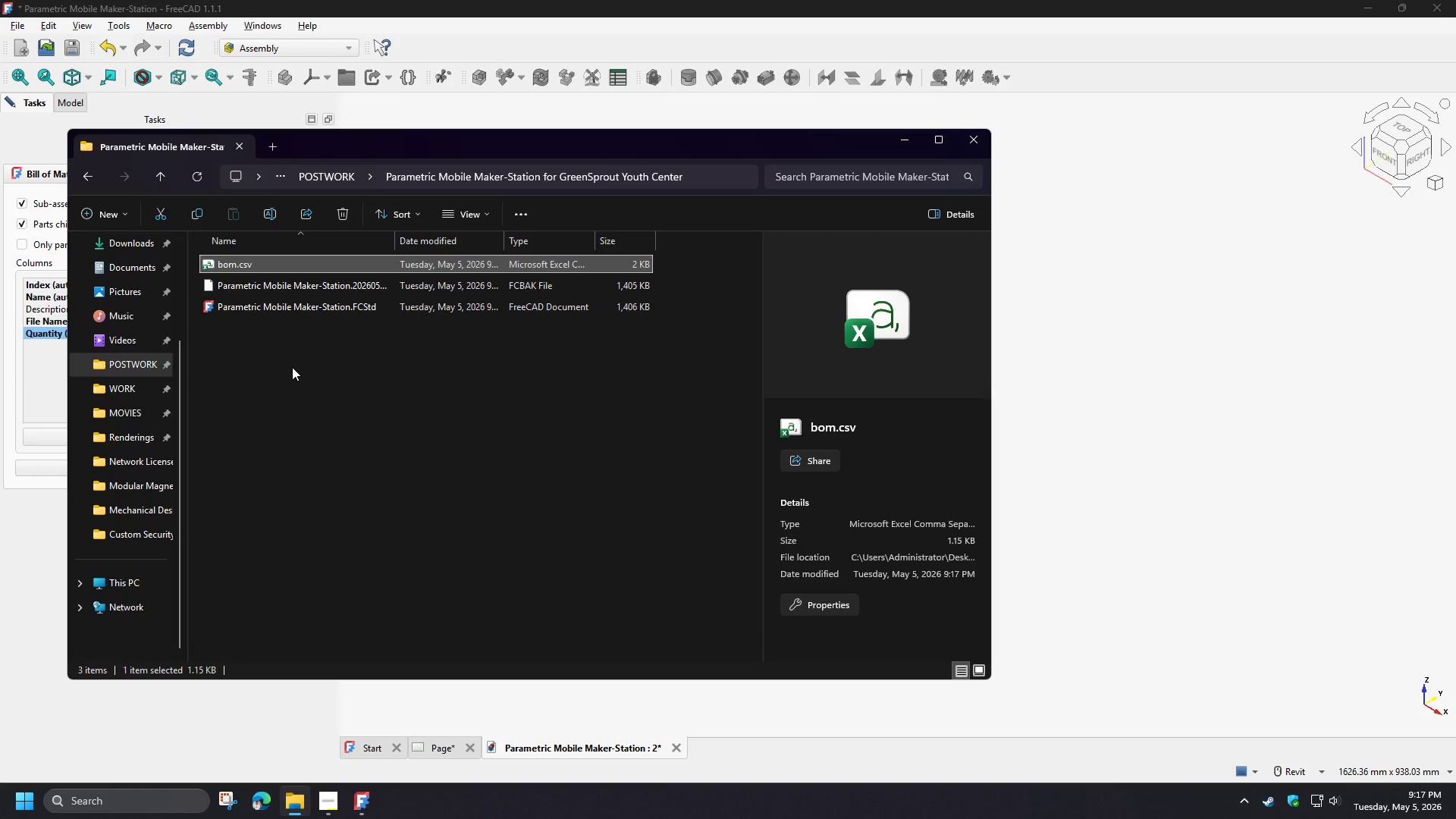 
key(Delete)
 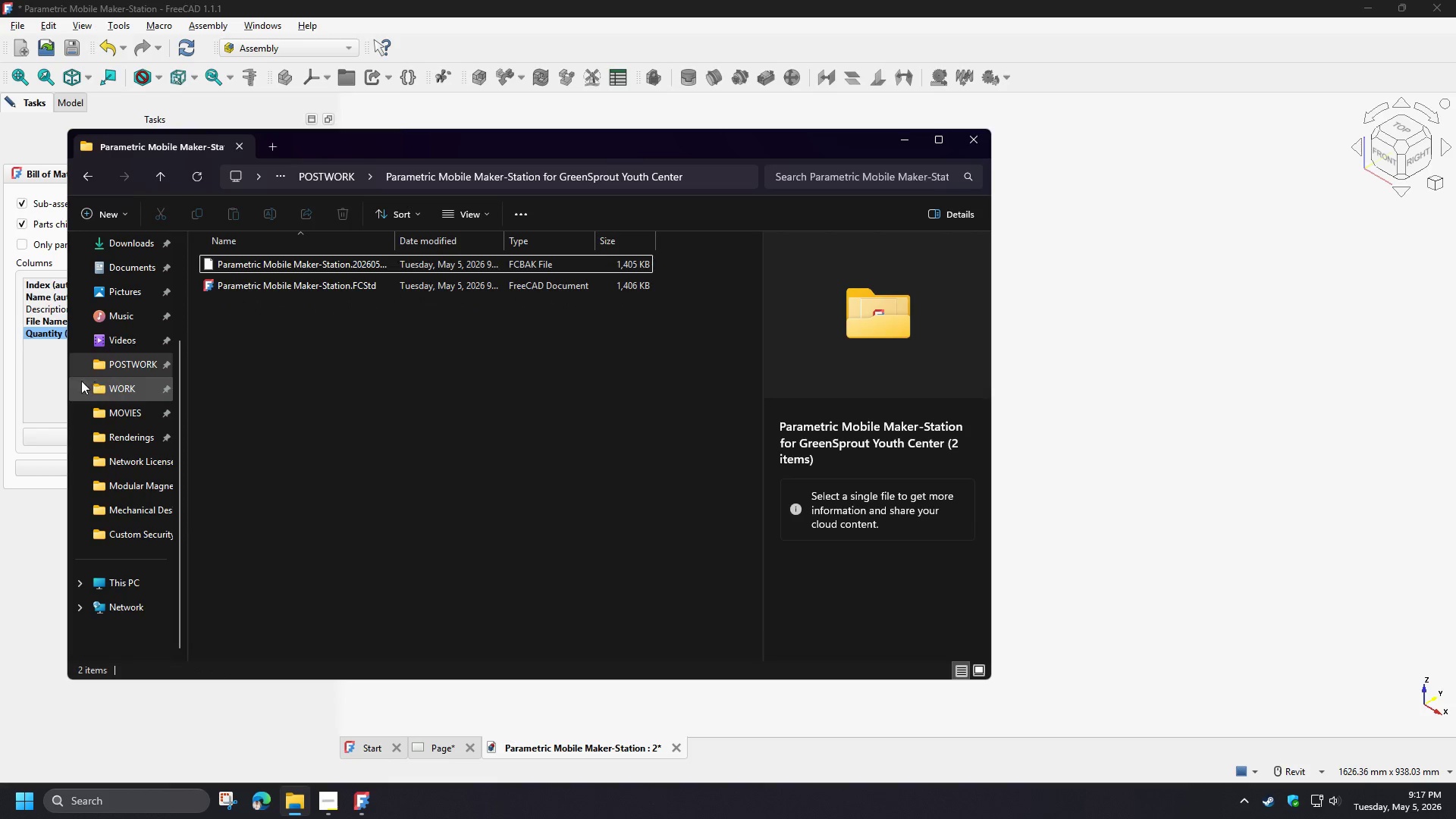 
left_click([48, 379])
 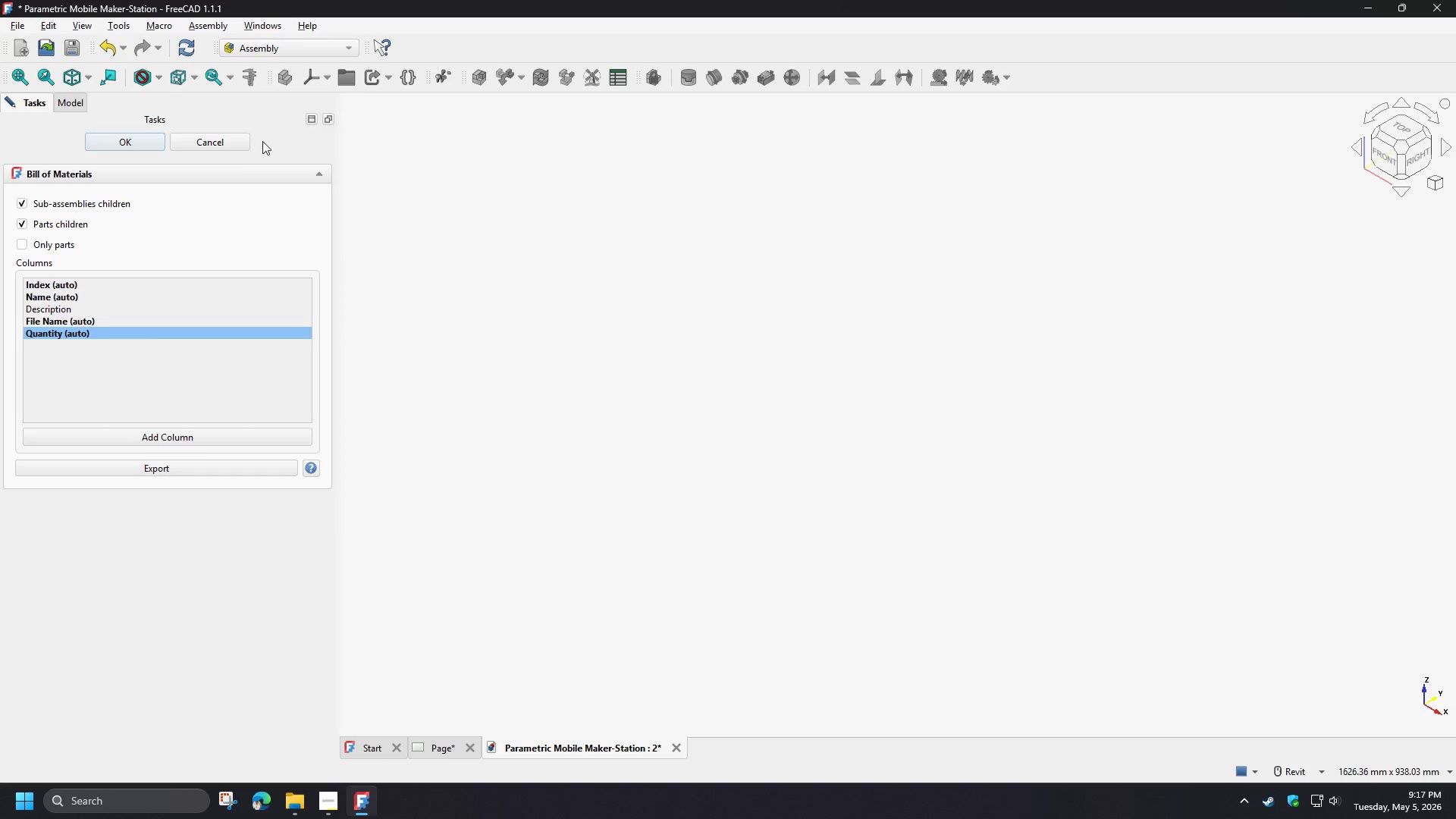 
left_click([221, 143])
 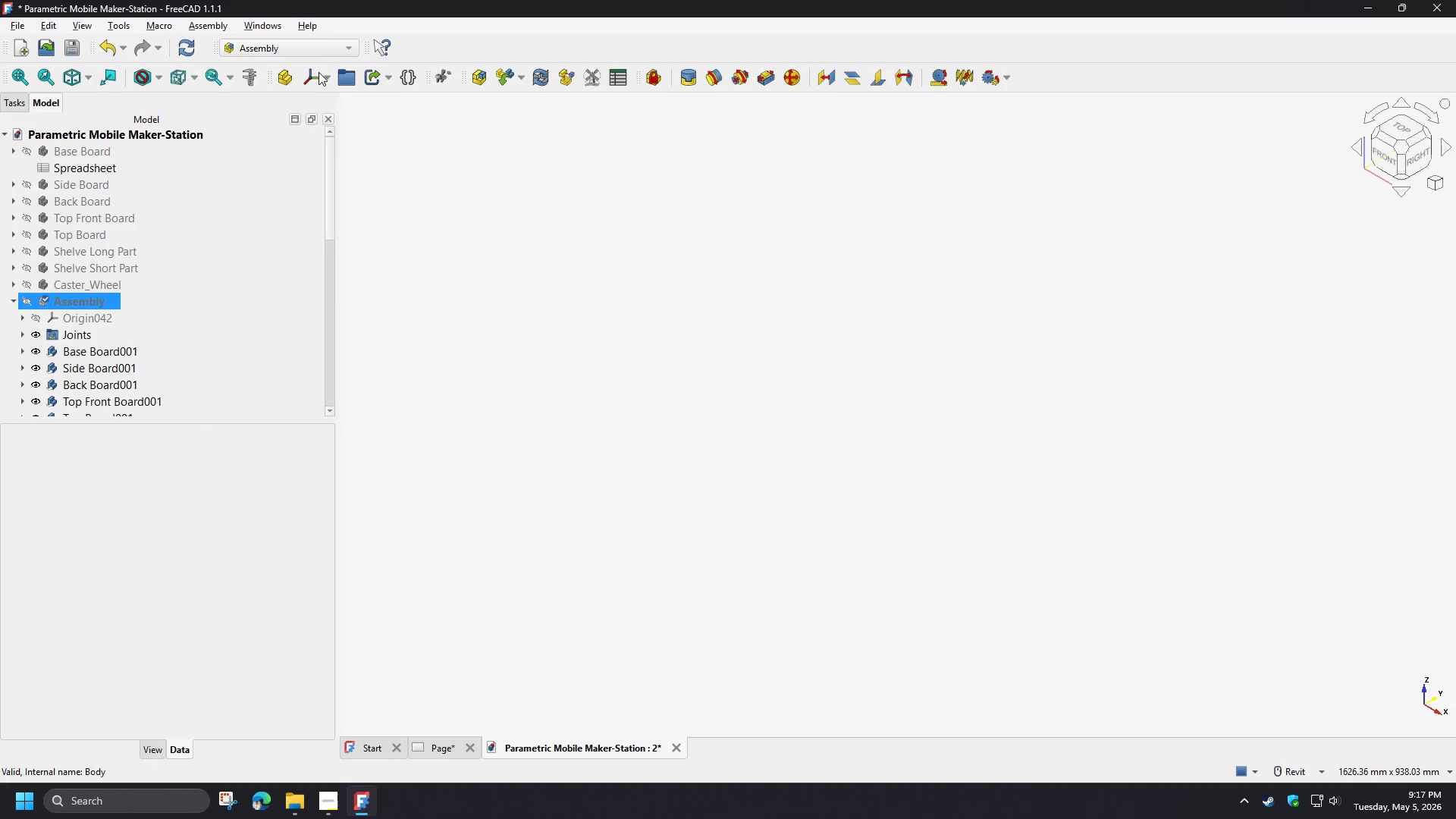 
left_click([303, 53])
 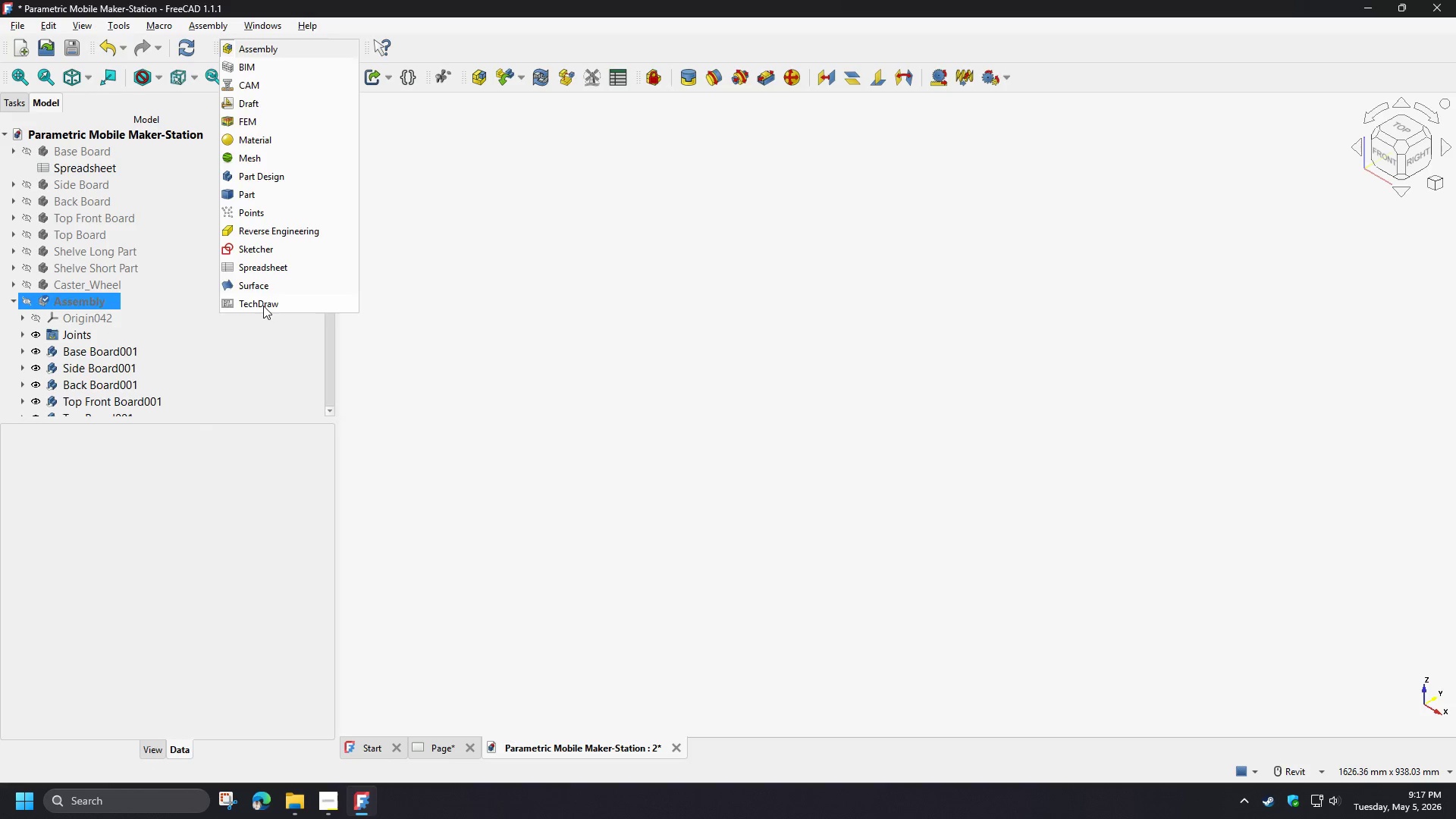 
left_click([263, 306])
 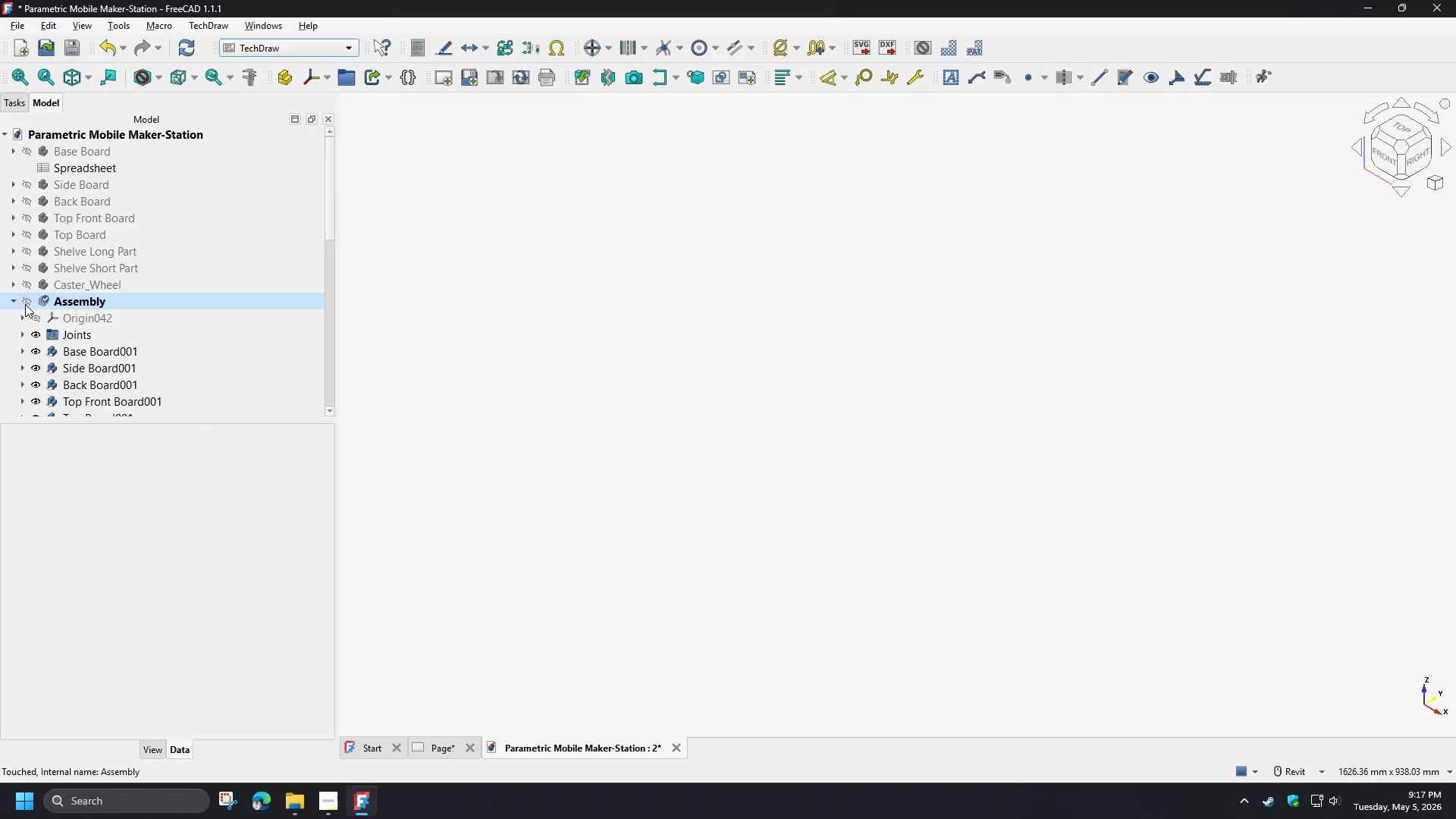 
left_click([17, 300])
 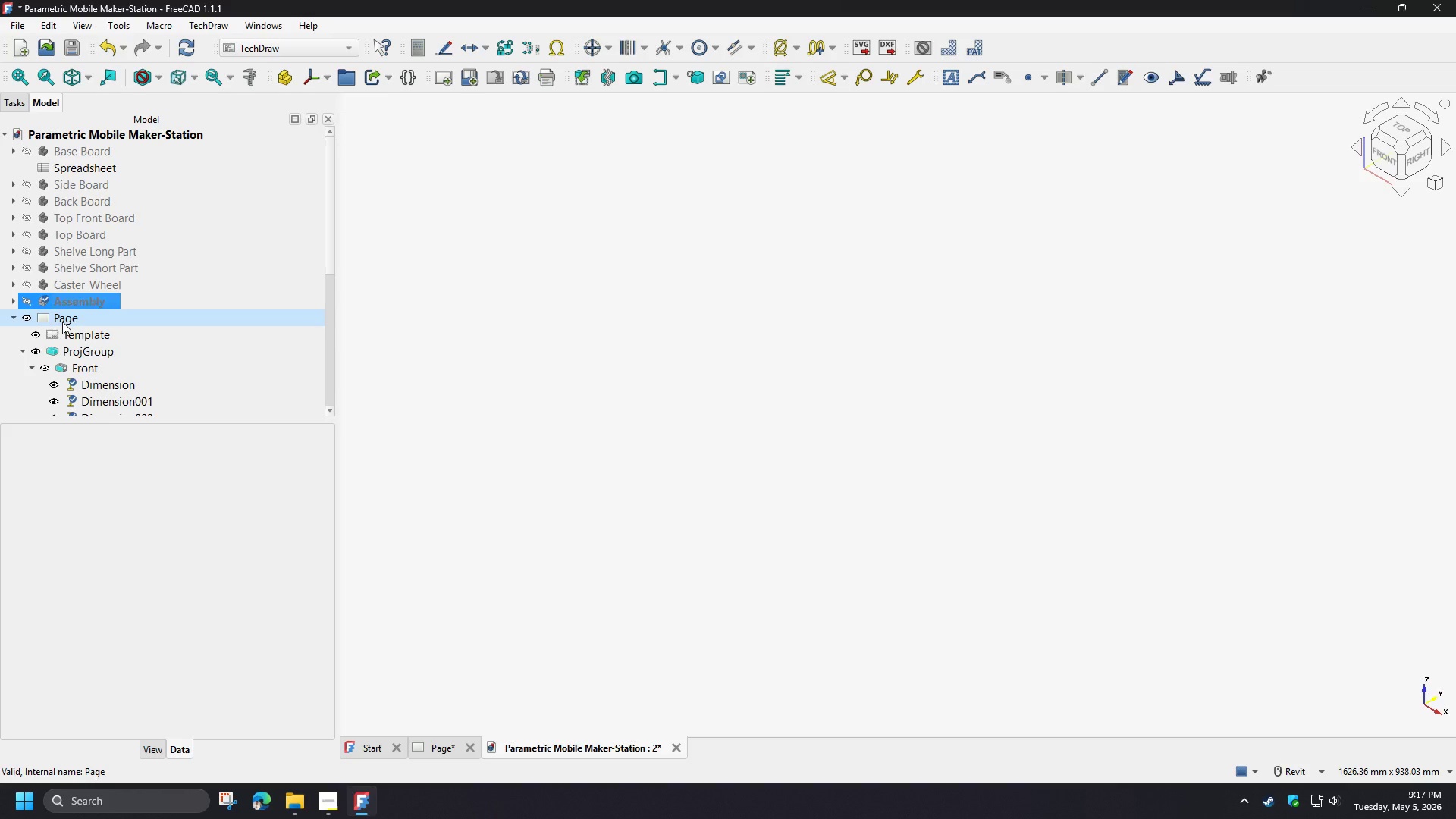 
double_click([62, 322])
 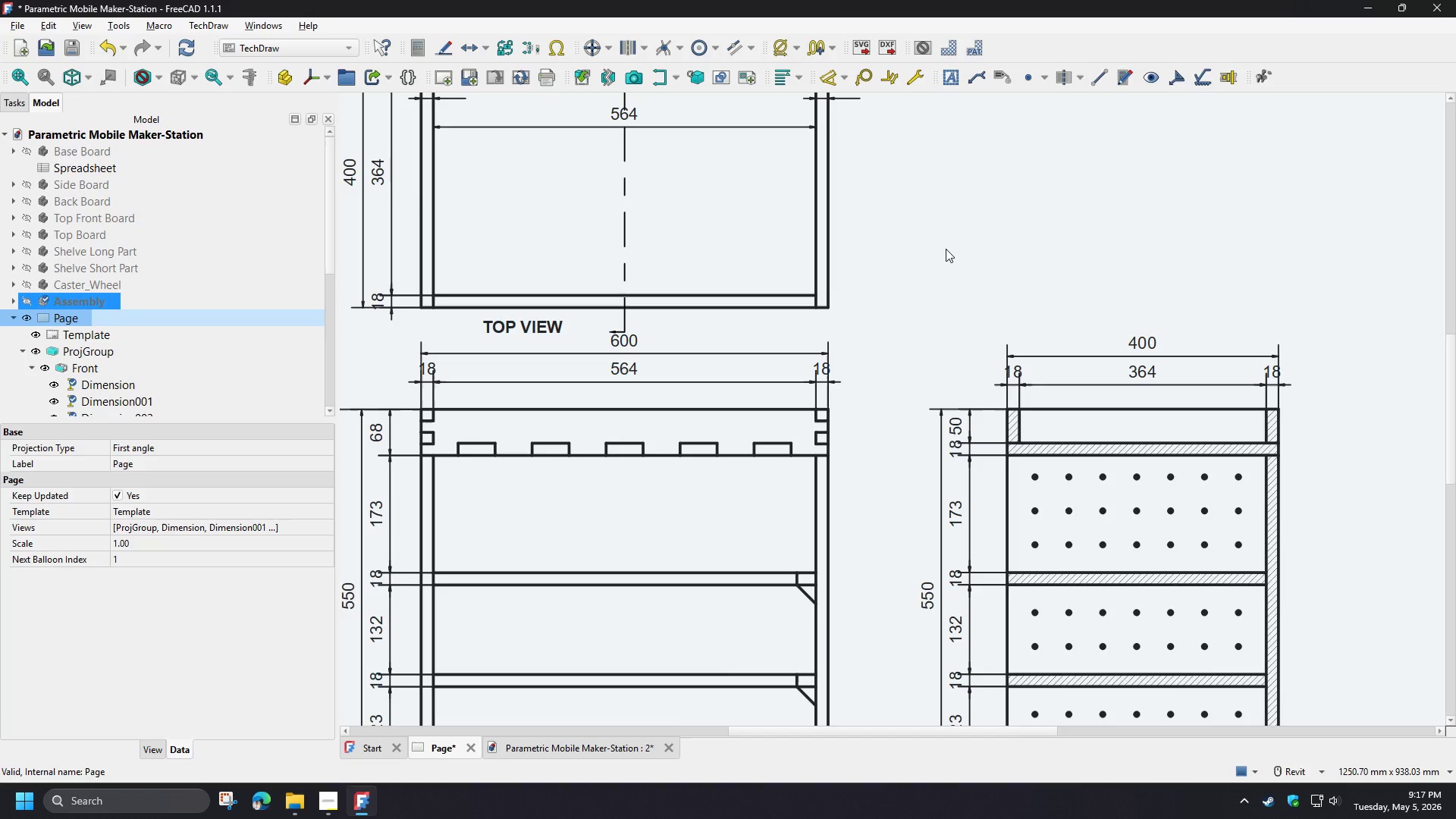 
left_click([946, 249])
 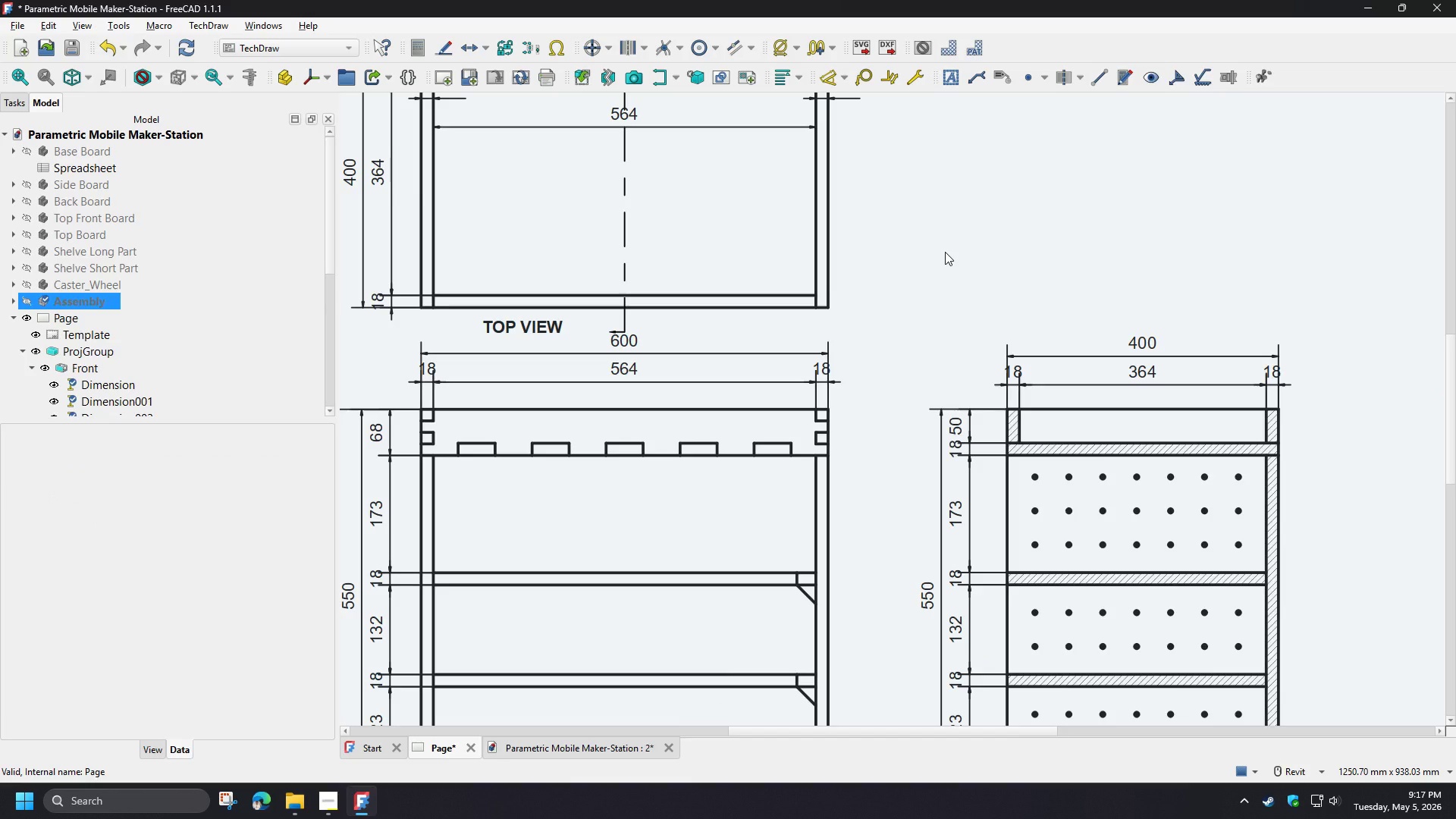 
scroll: coordinate [945, 252], scroll_direction: down, amount: 2.0
 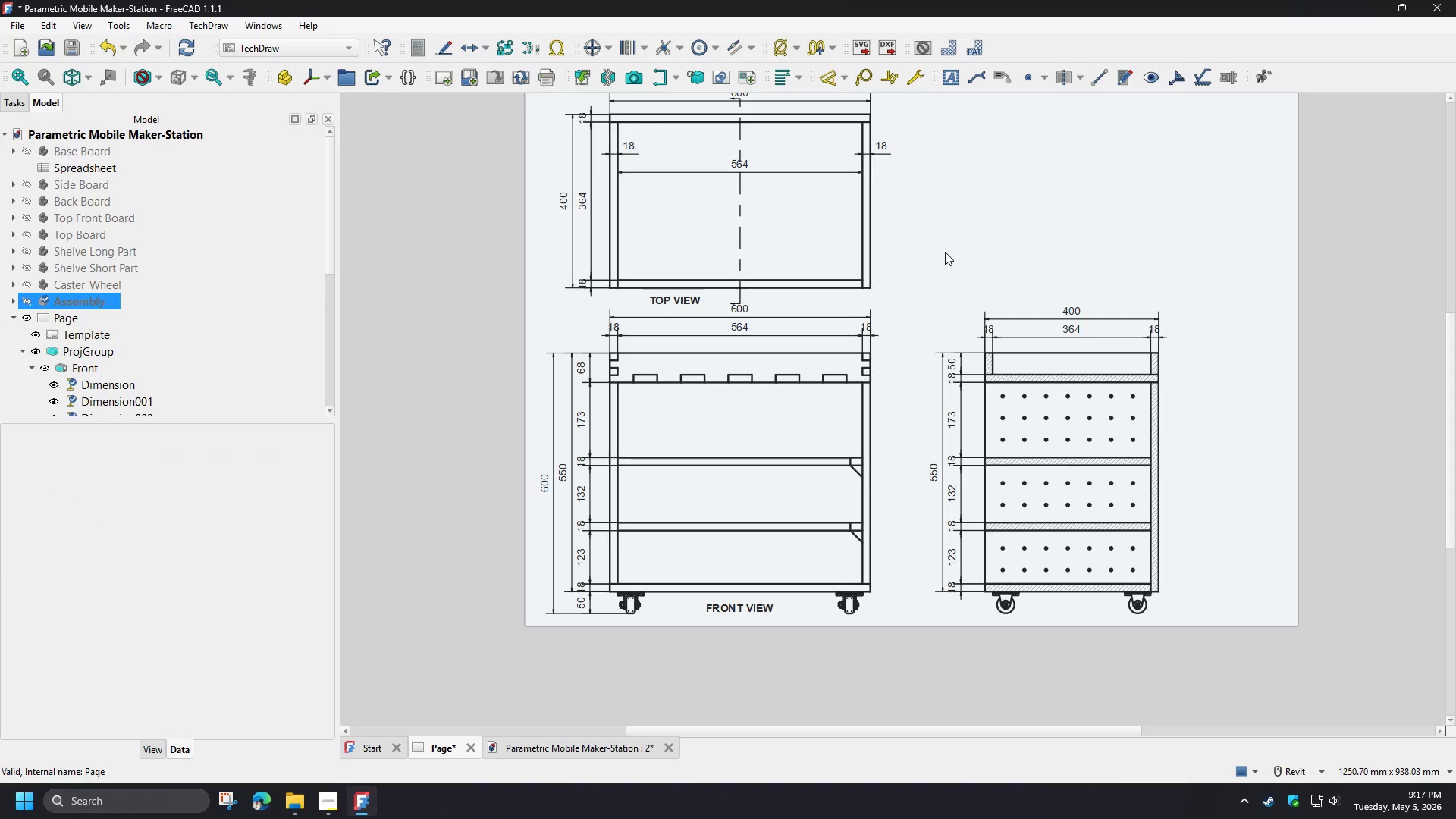 
type(vf)
 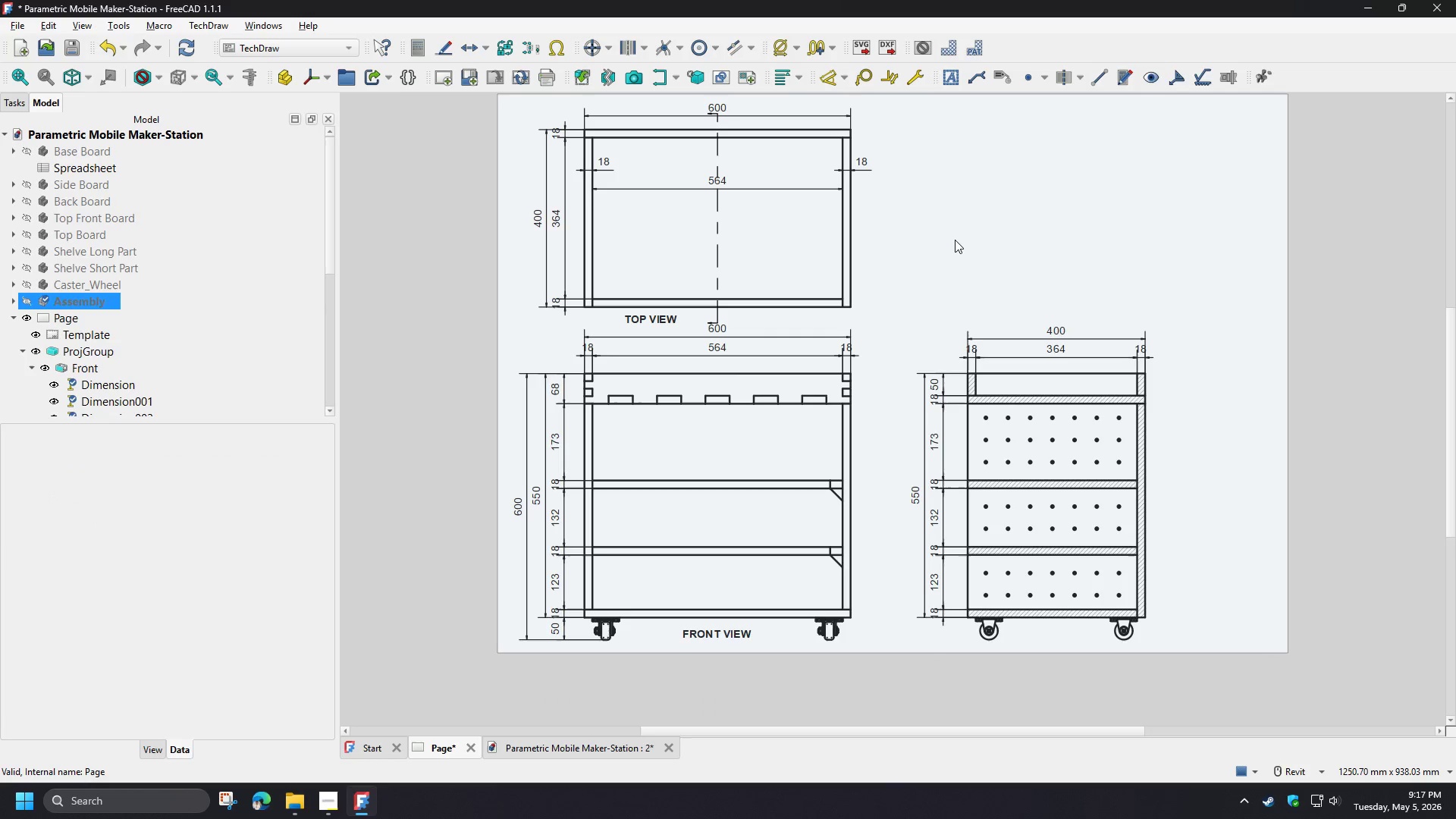 
scroll: coordinate [955, 240], scroll_direction: up, amount: 1.0
 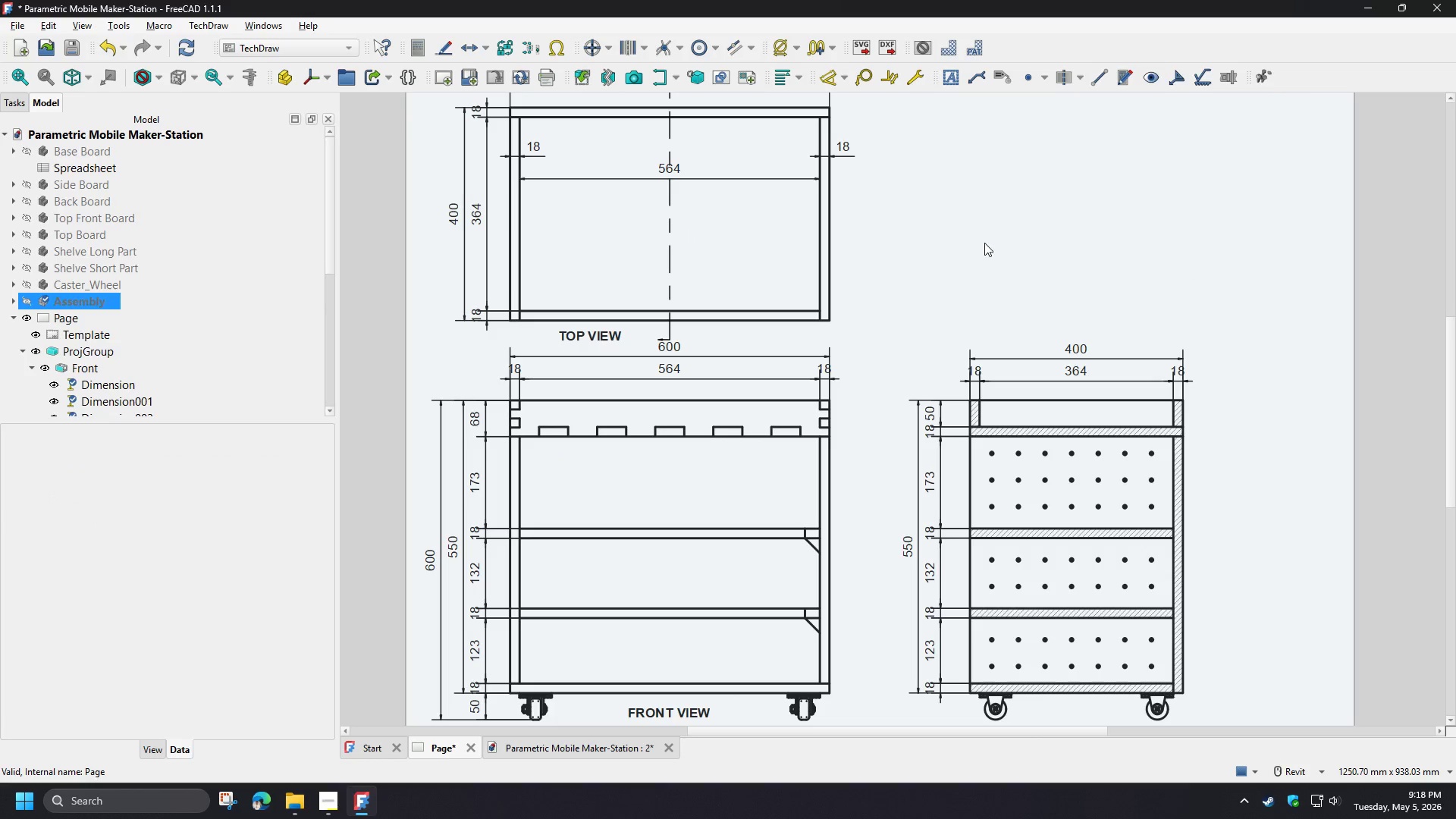 
hold_key(key=ControlLeft, duration=0.45)
 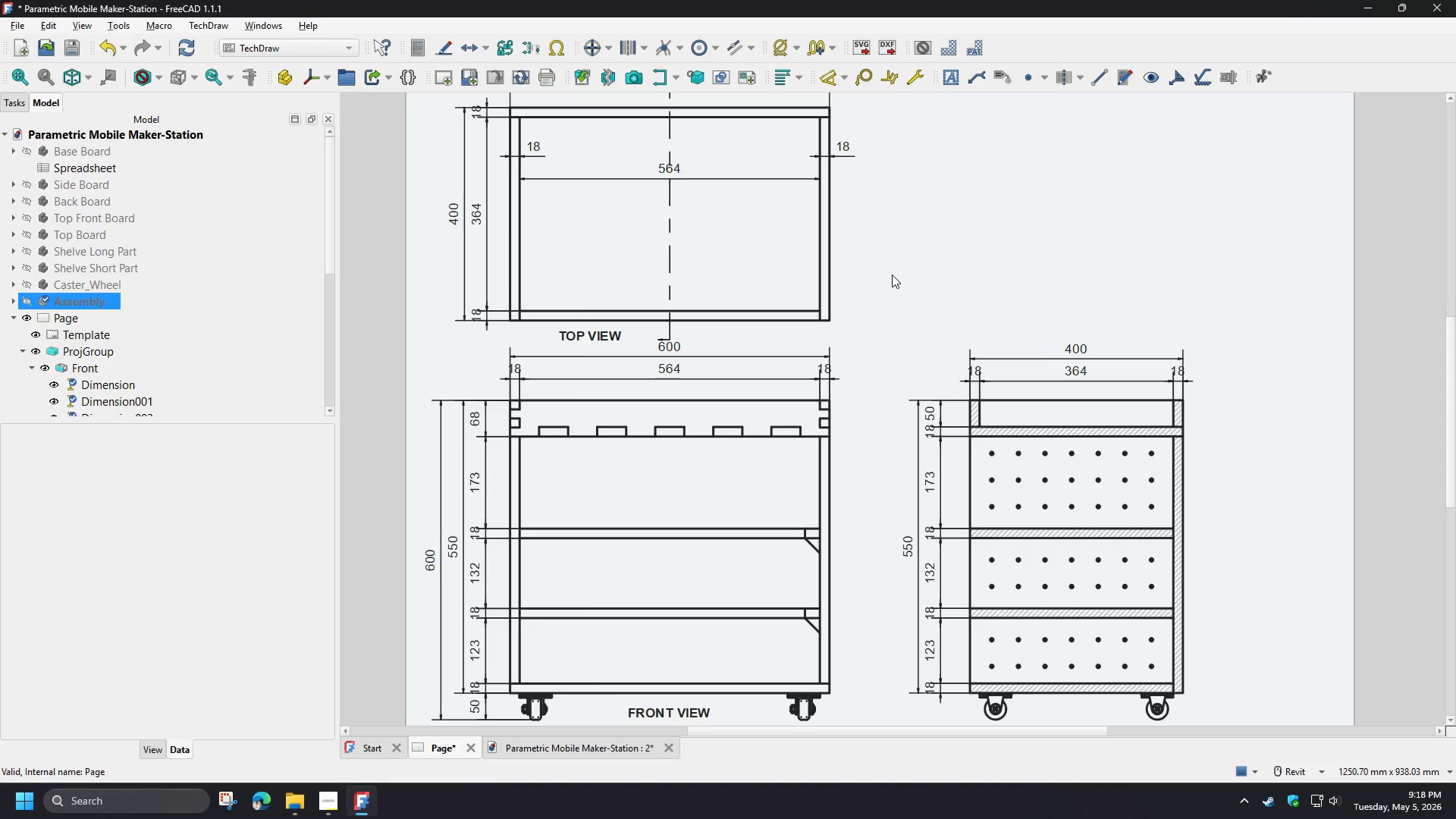 
scroll: coordinate [892, 275], scroll_direction: down, amount: 1.0
 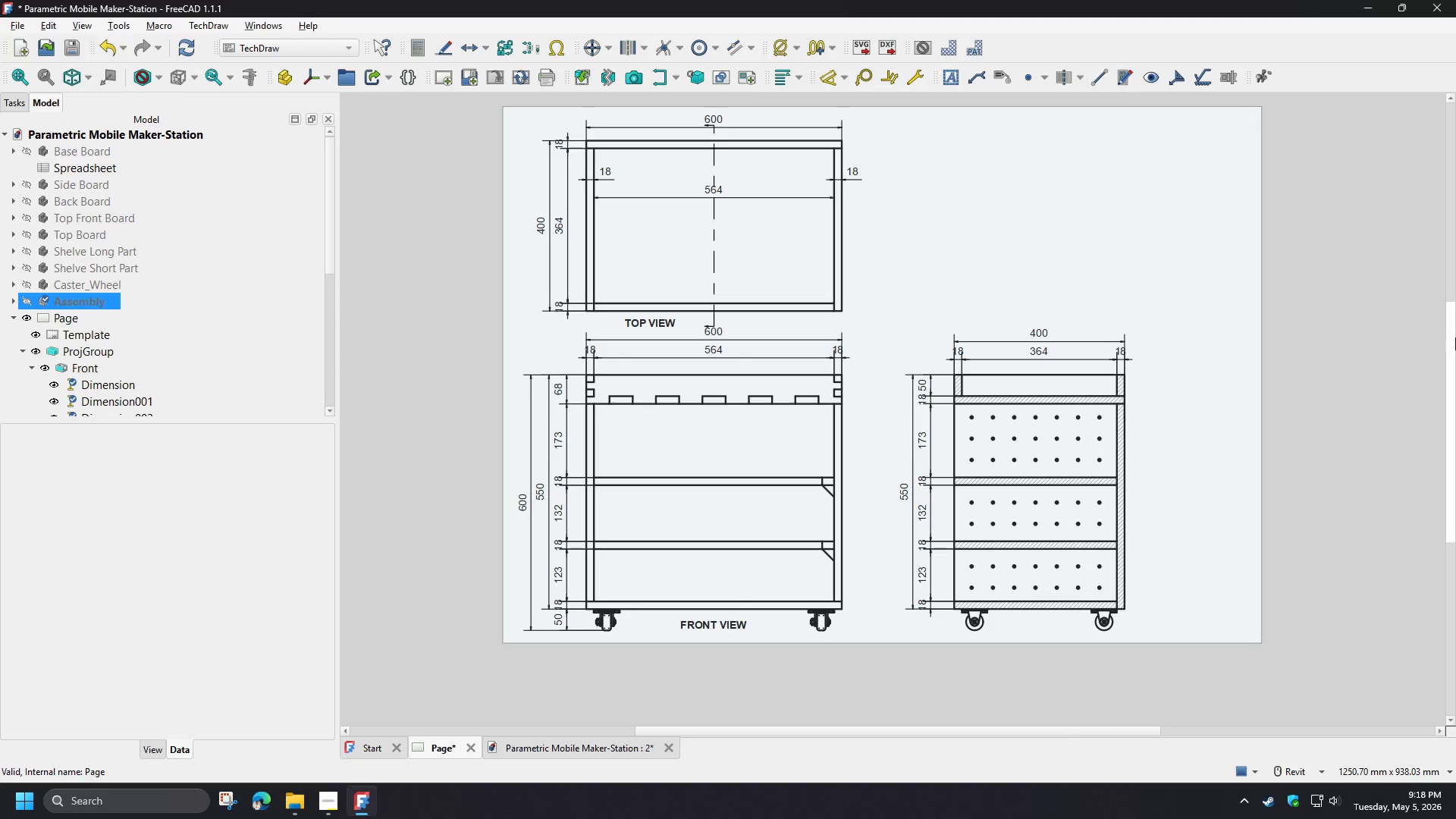 
left_click_drag(start_coordinate=[1455, 337], to_coordinate=[1442, 287])
 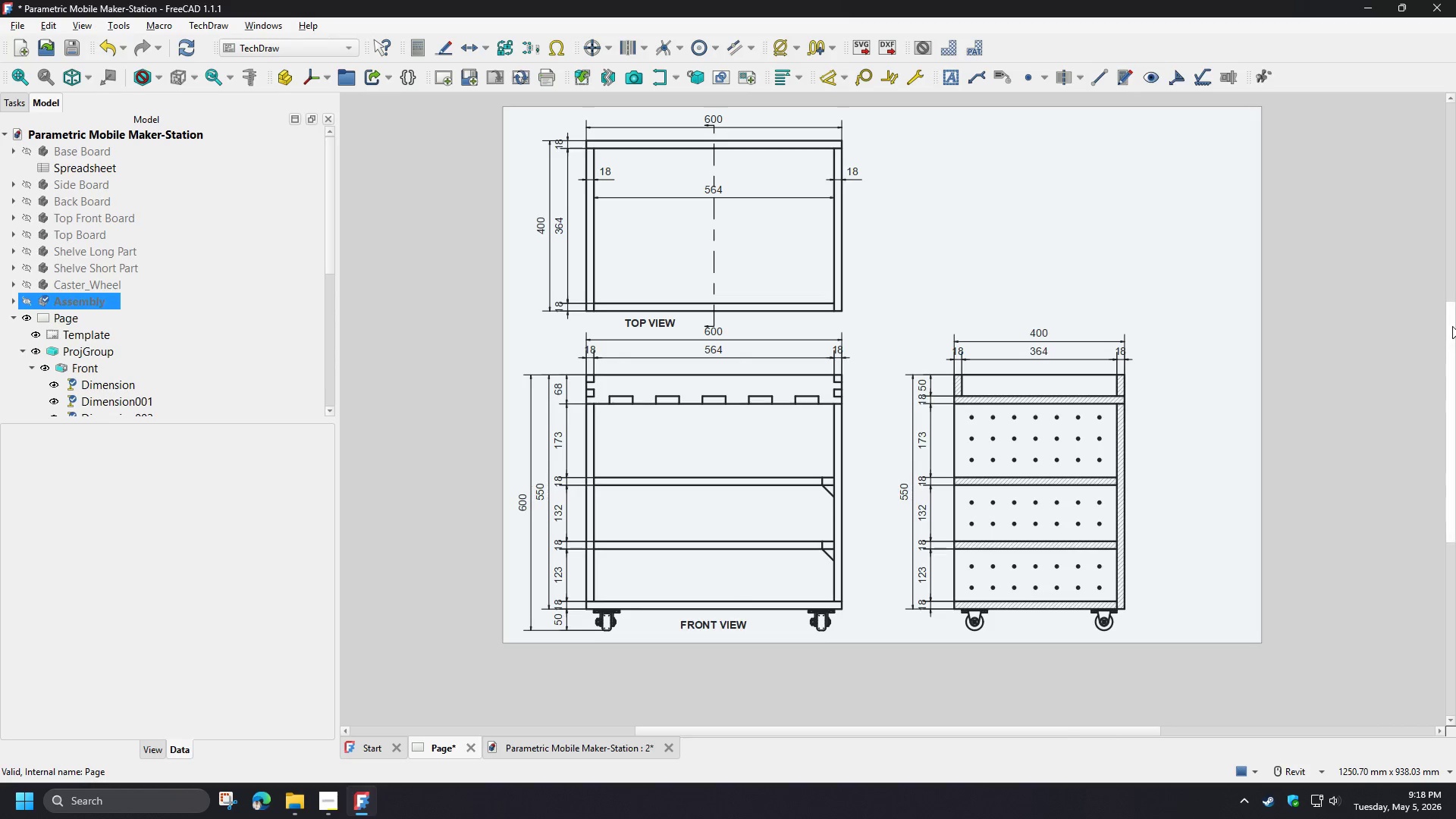 
left_click_drag(start_coordinate=[1451, 322], to_coordinate=[1448, 309])
 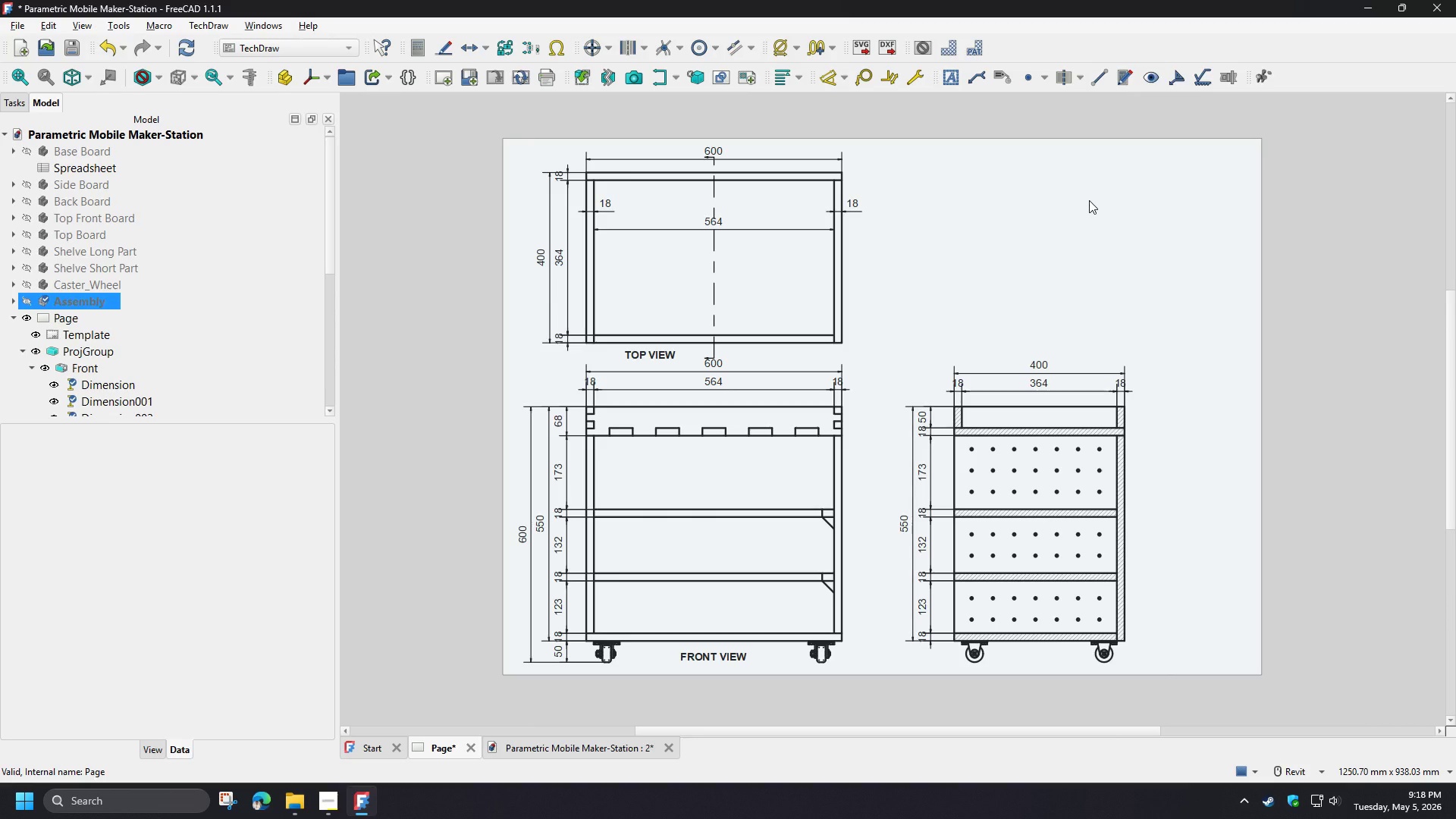 
left_click([1089, 200])
 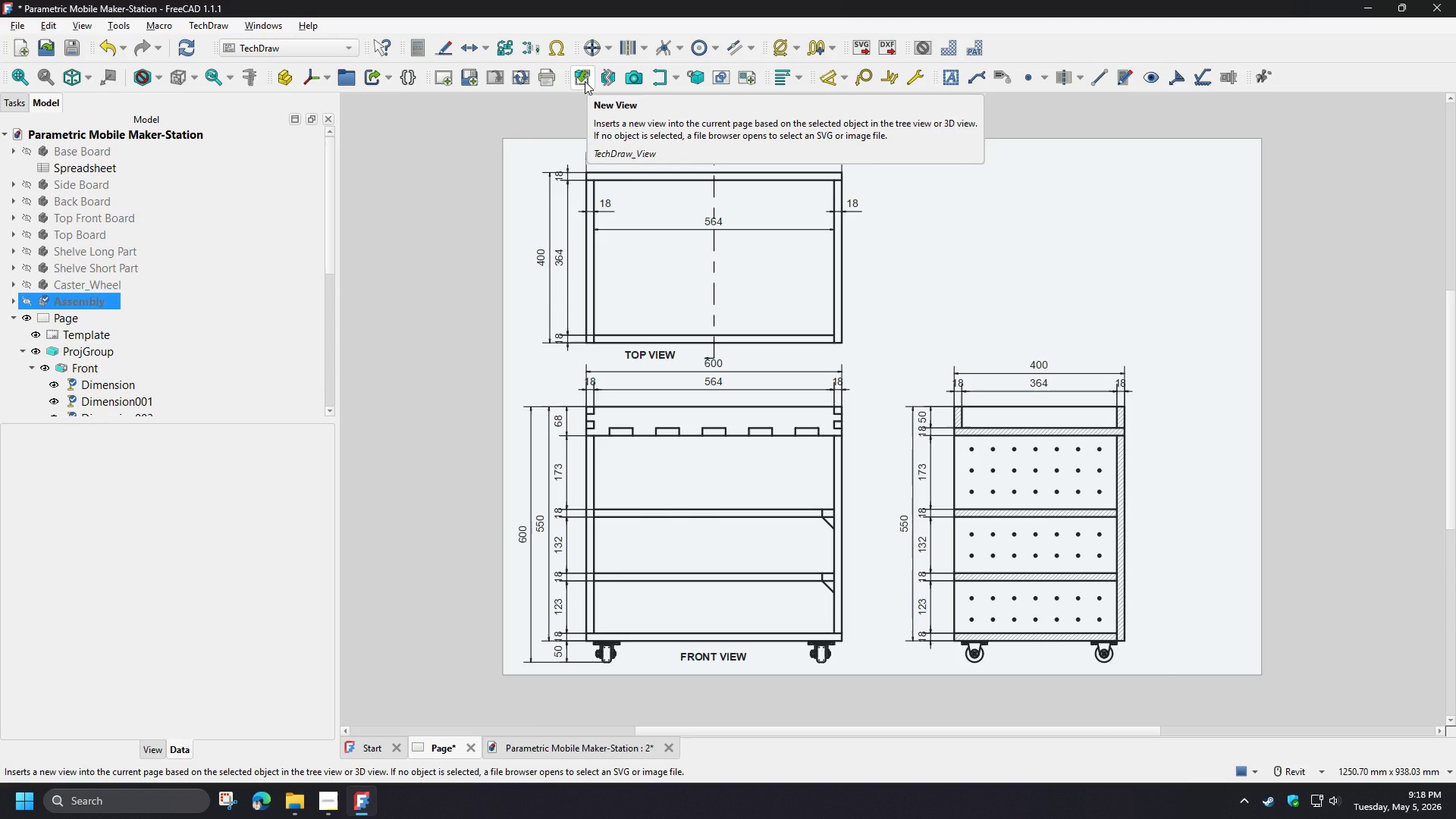 
wait(7.63)
 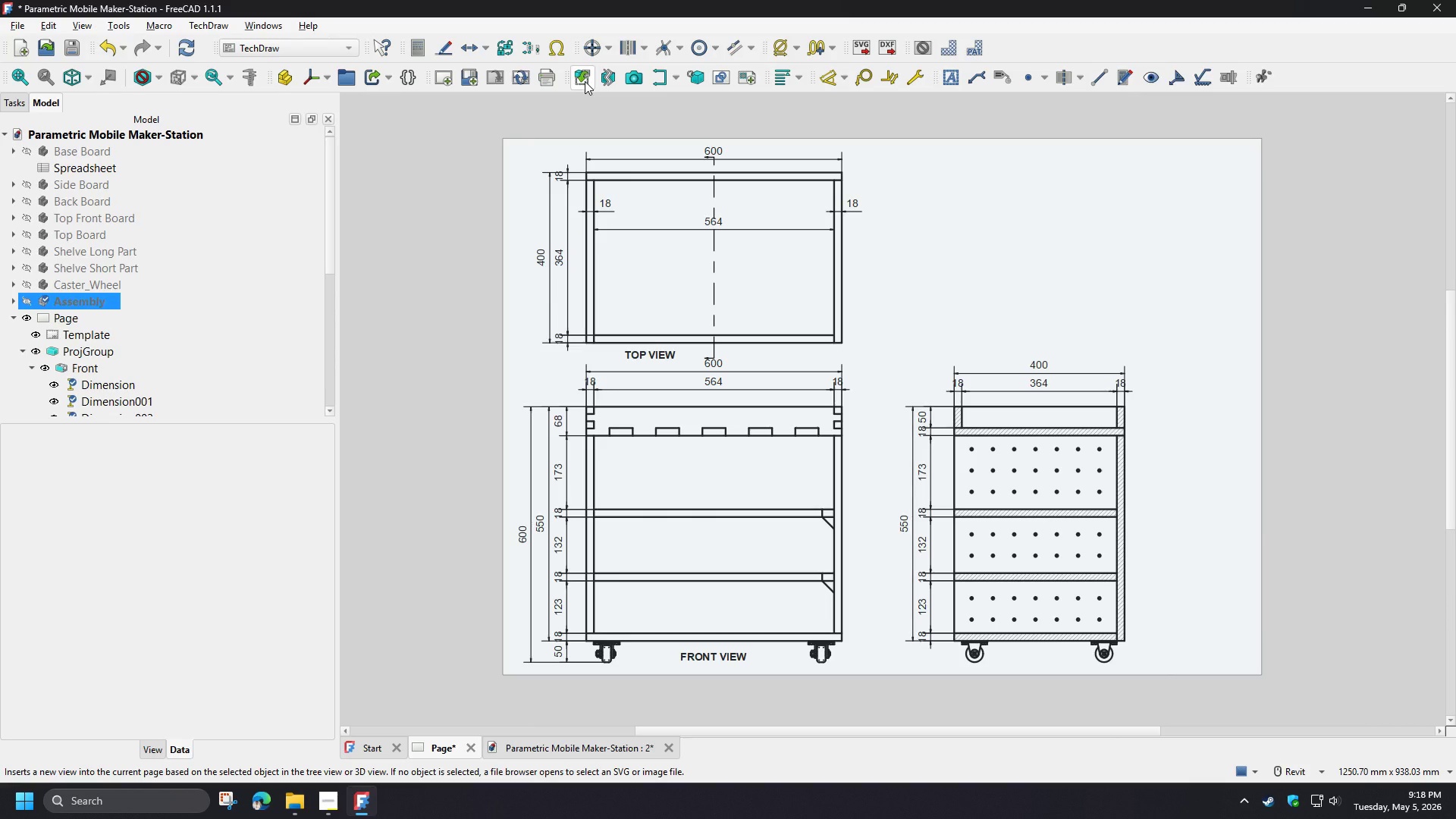 
mouse_move([724, 84])
 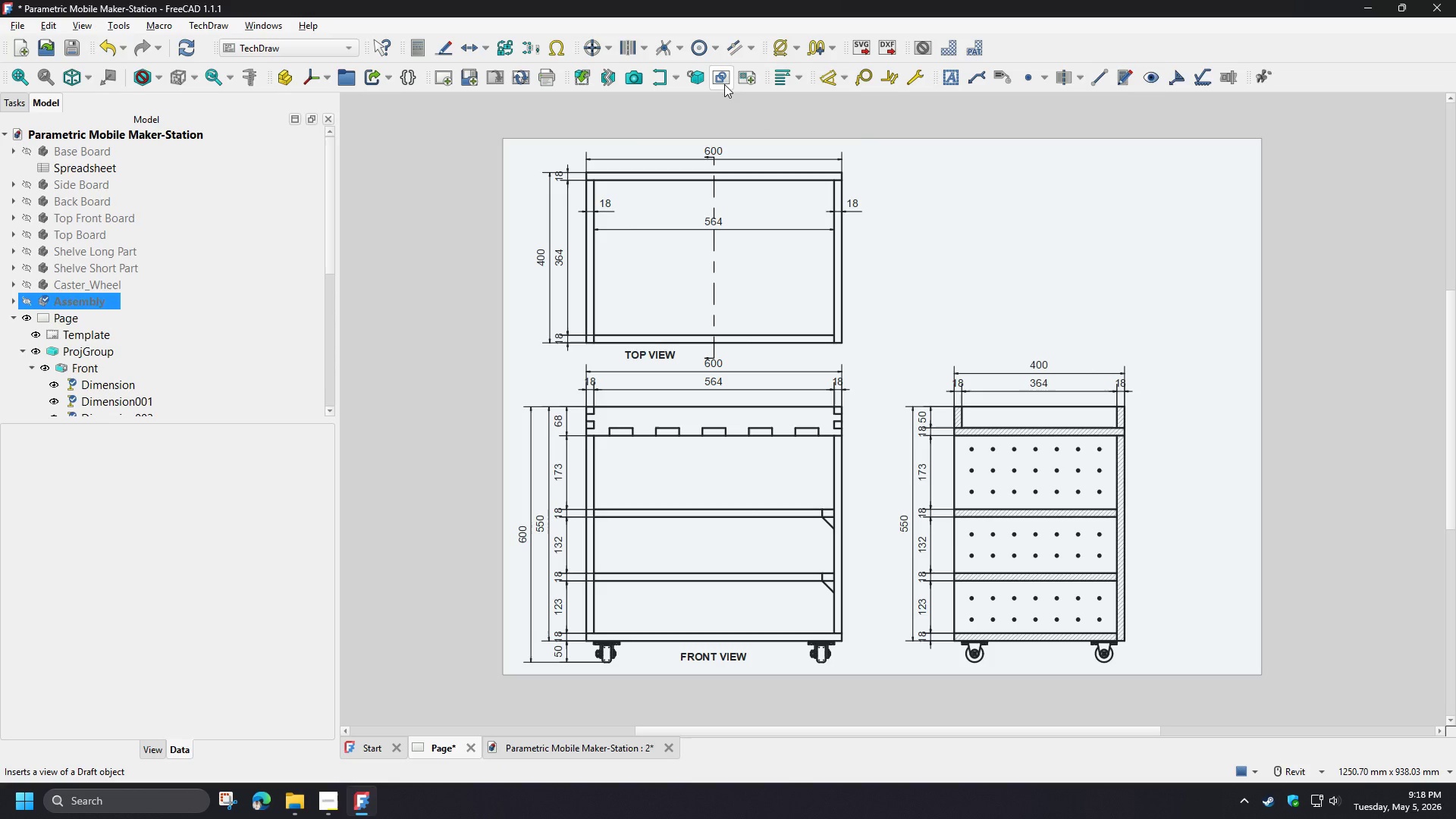 
mouse_move([708, 83])
 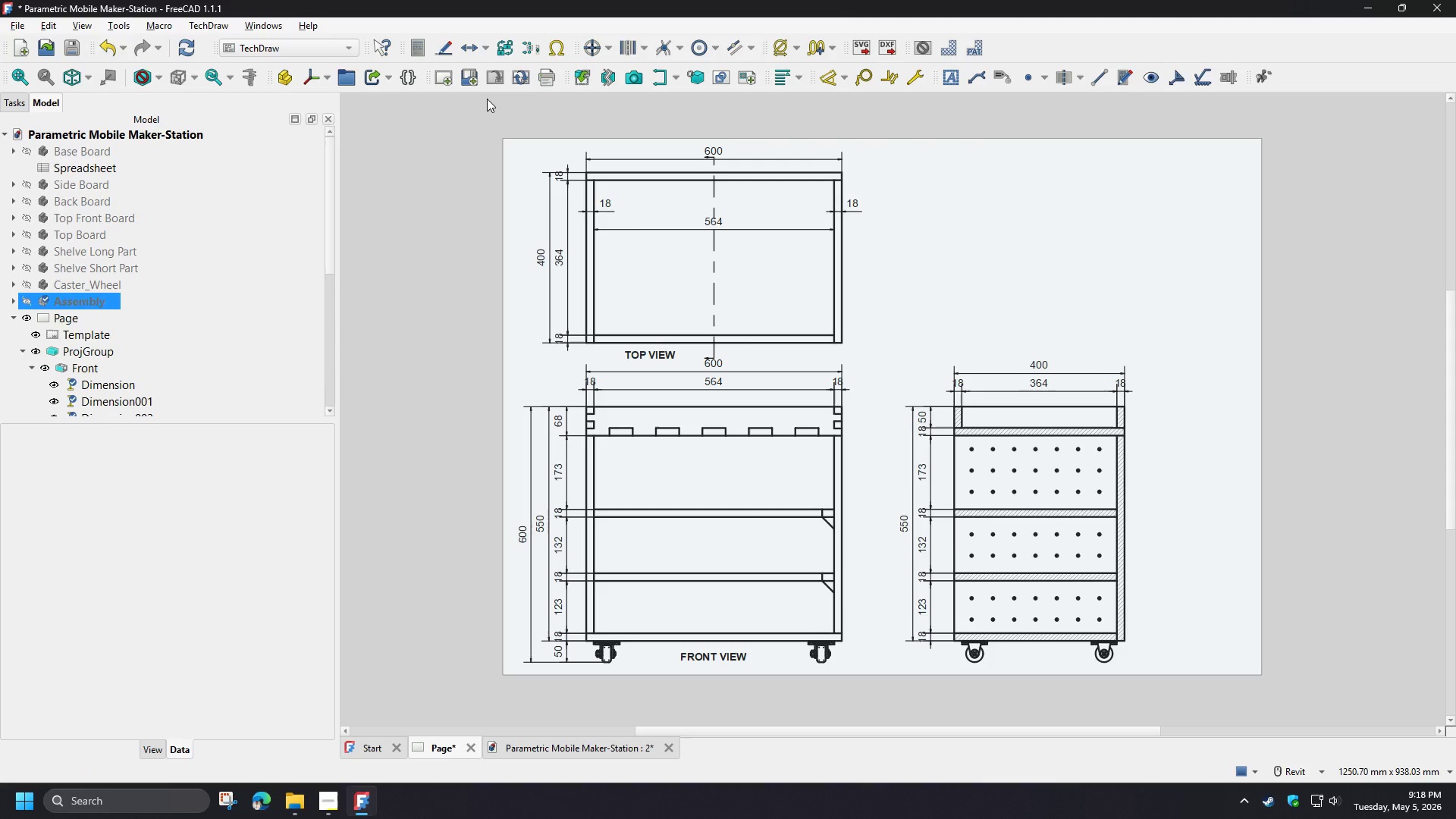 
mouse_move([522, 59])
 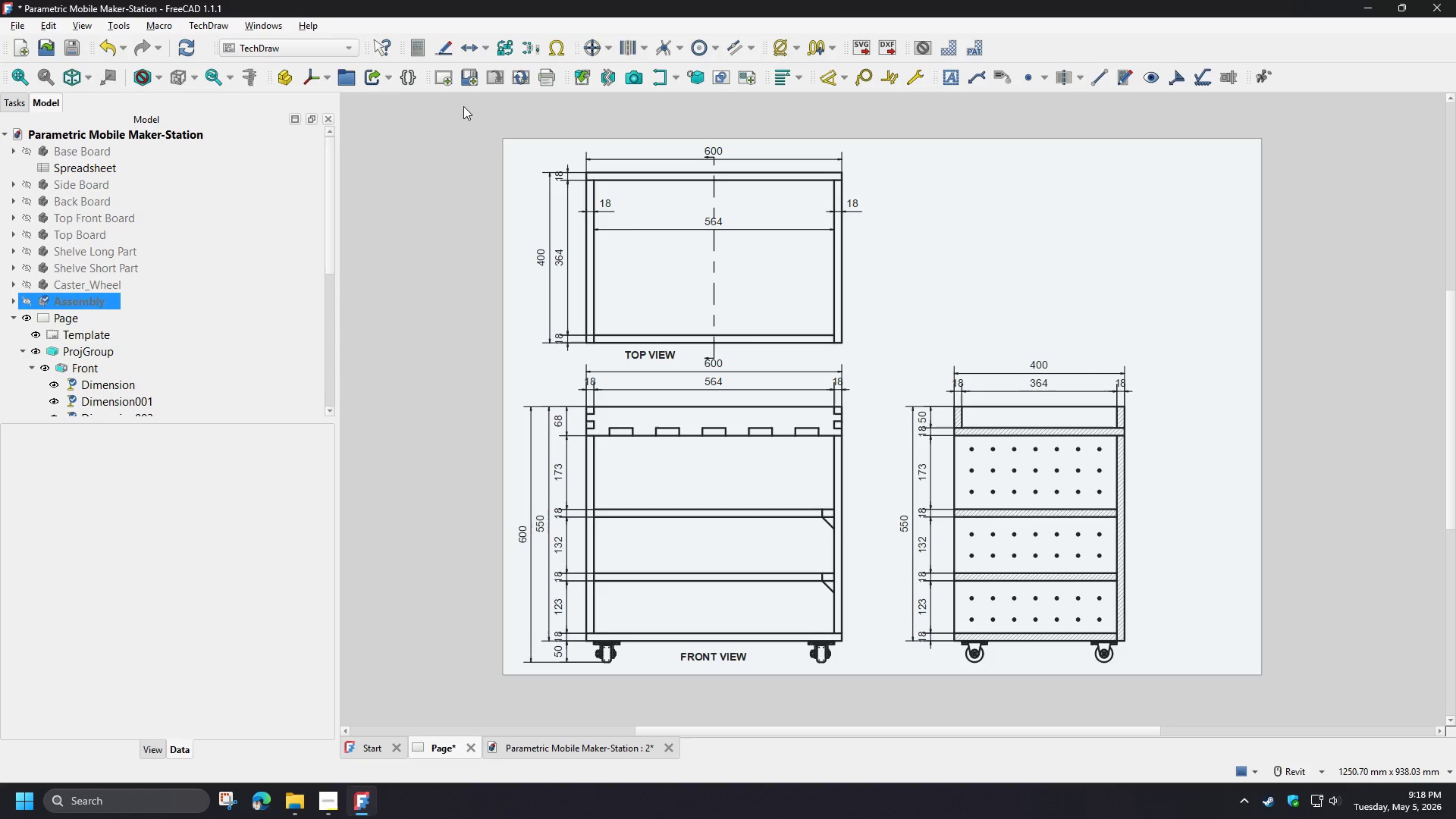 
wait(6.65)
 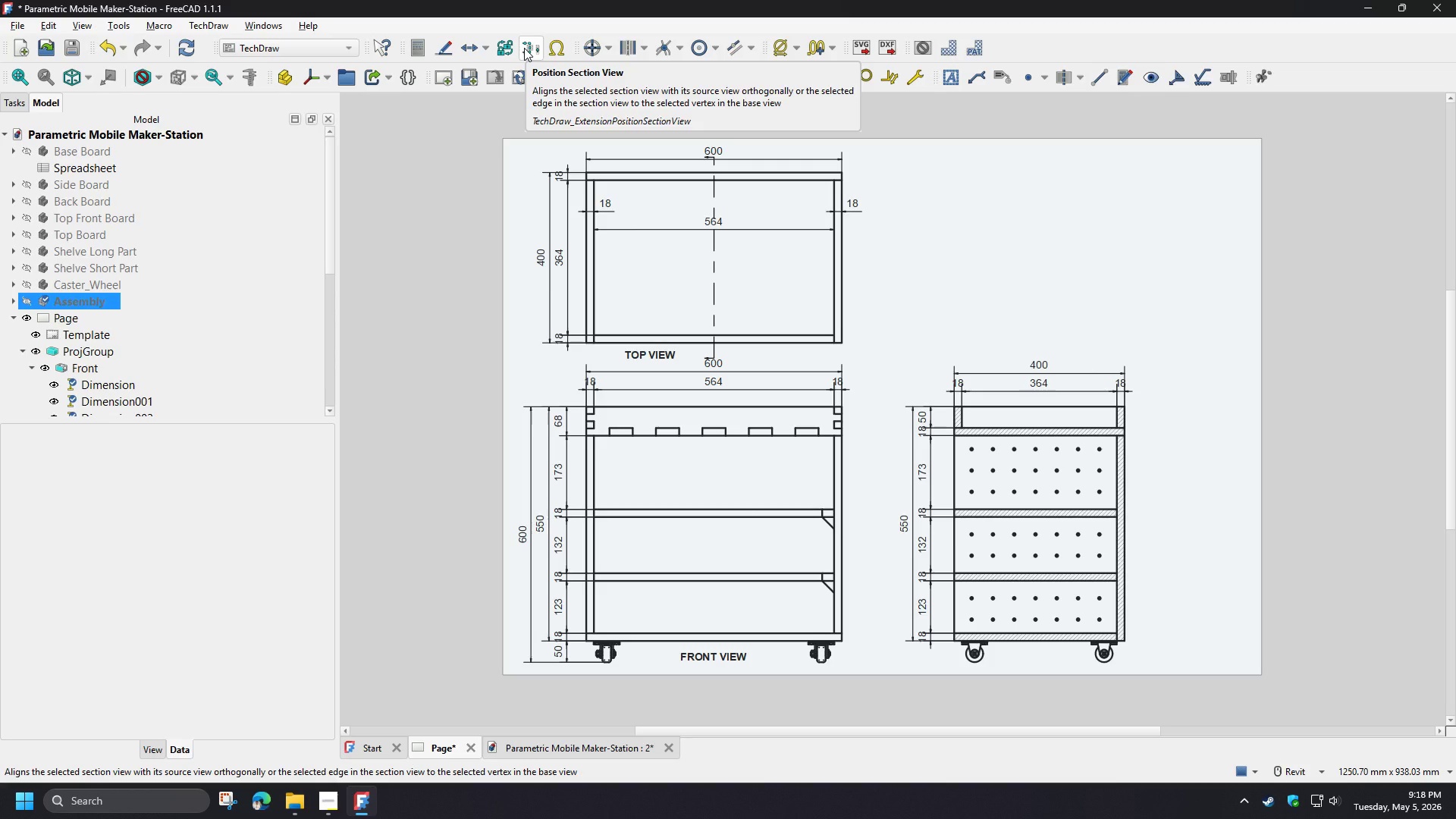 
mouse_move([563, 83])
 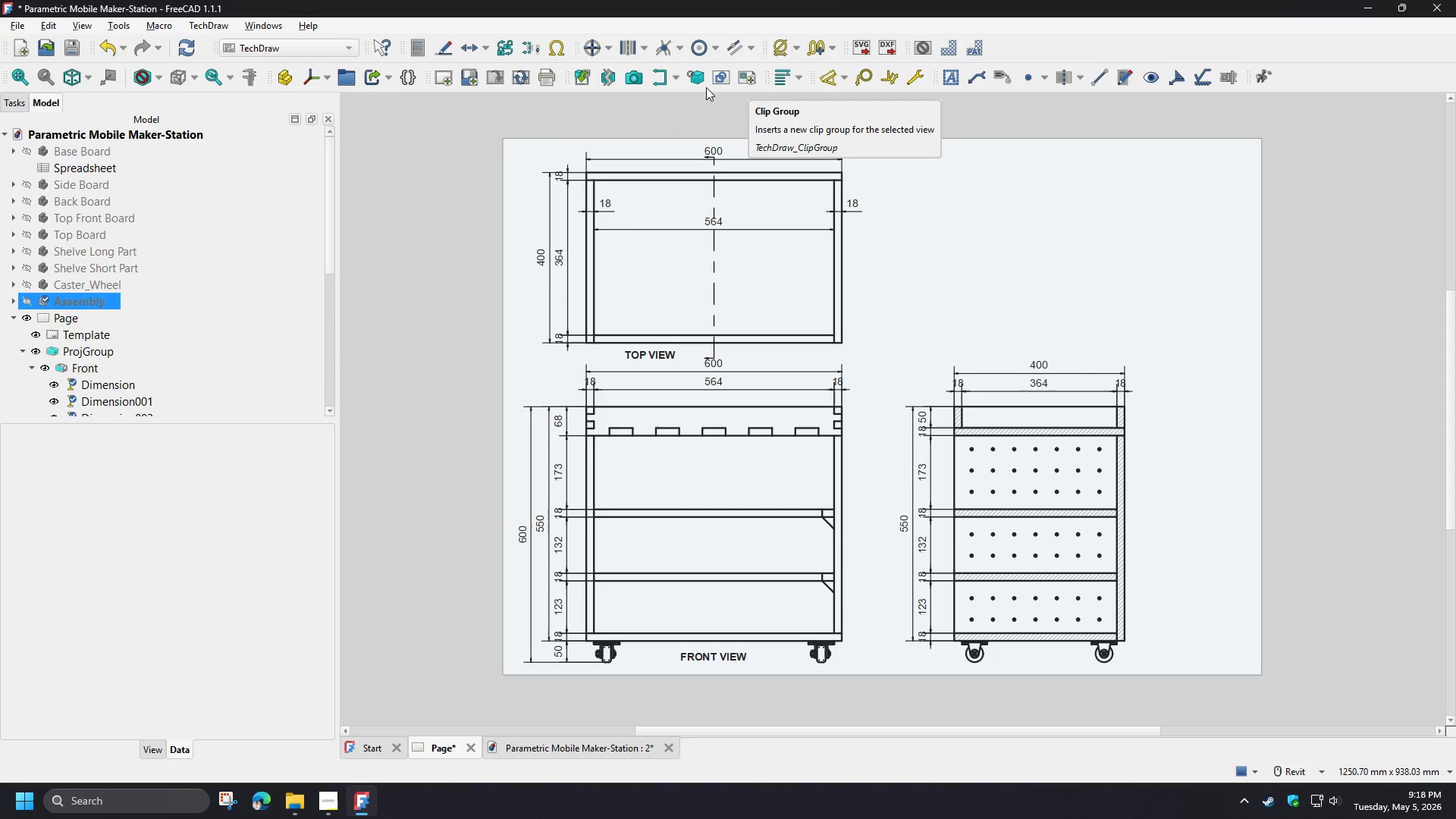 
mouse_move([548, 88])
 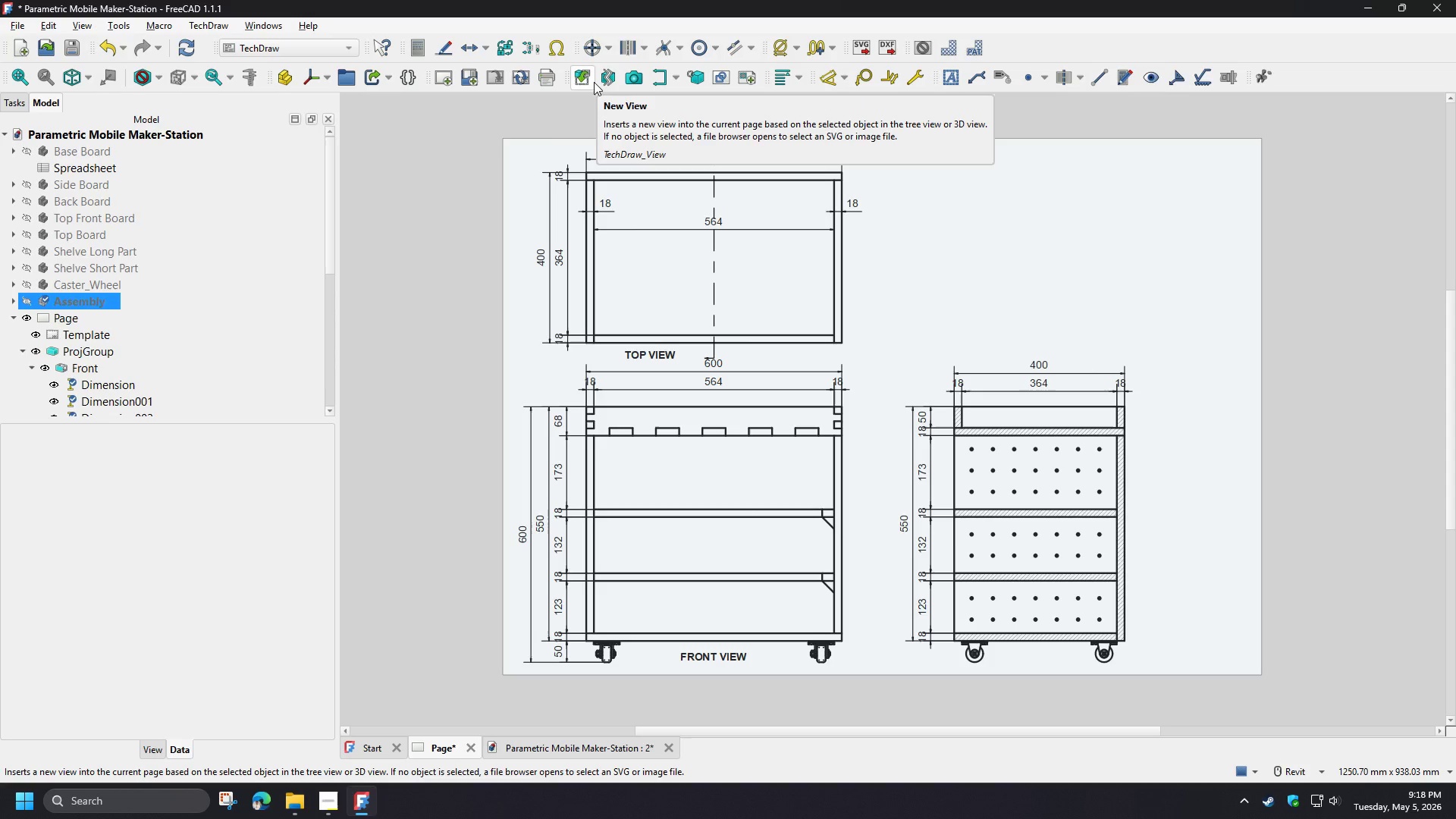 
wait(5.05)
 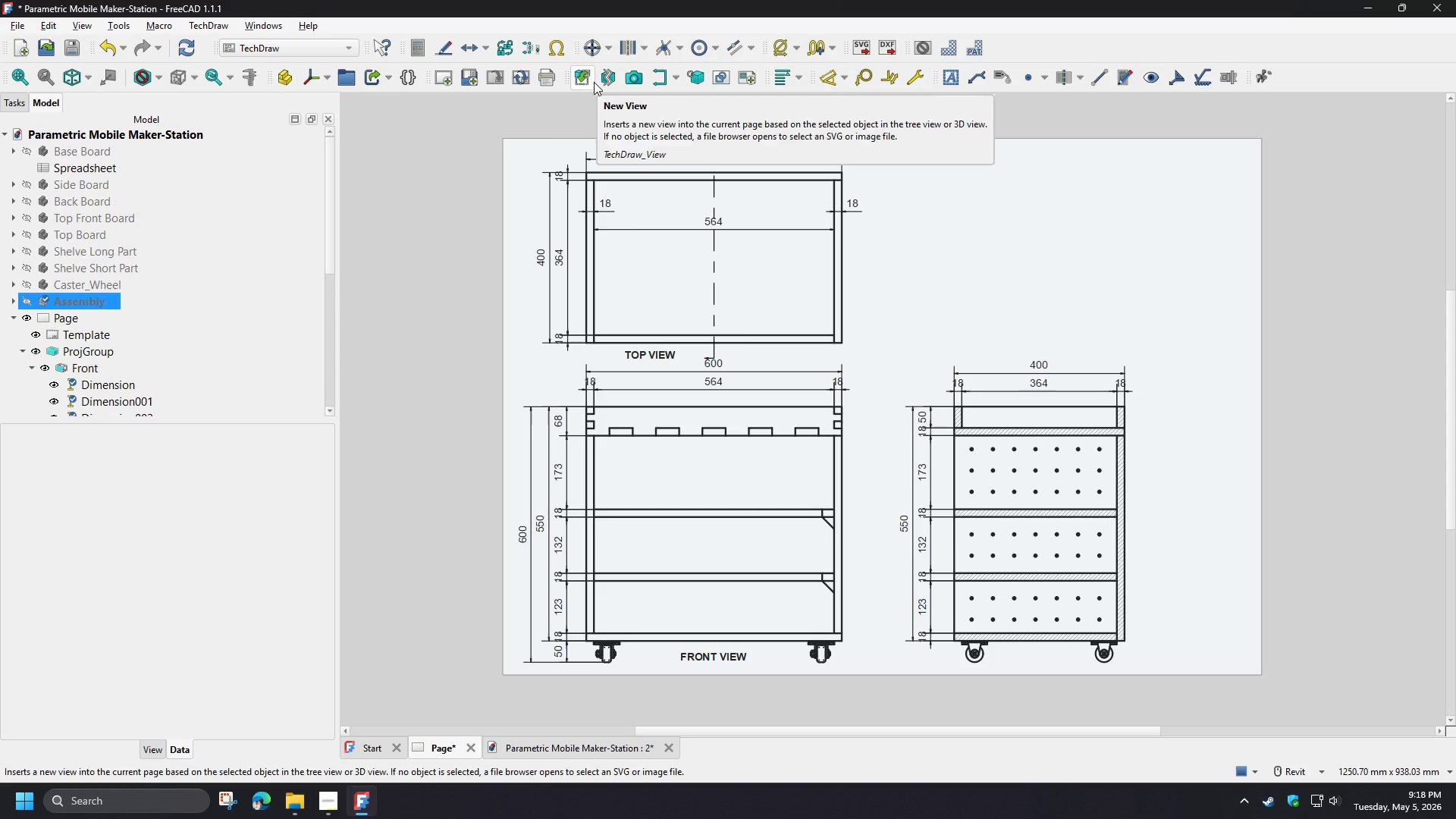 
left_click([265, 280])
 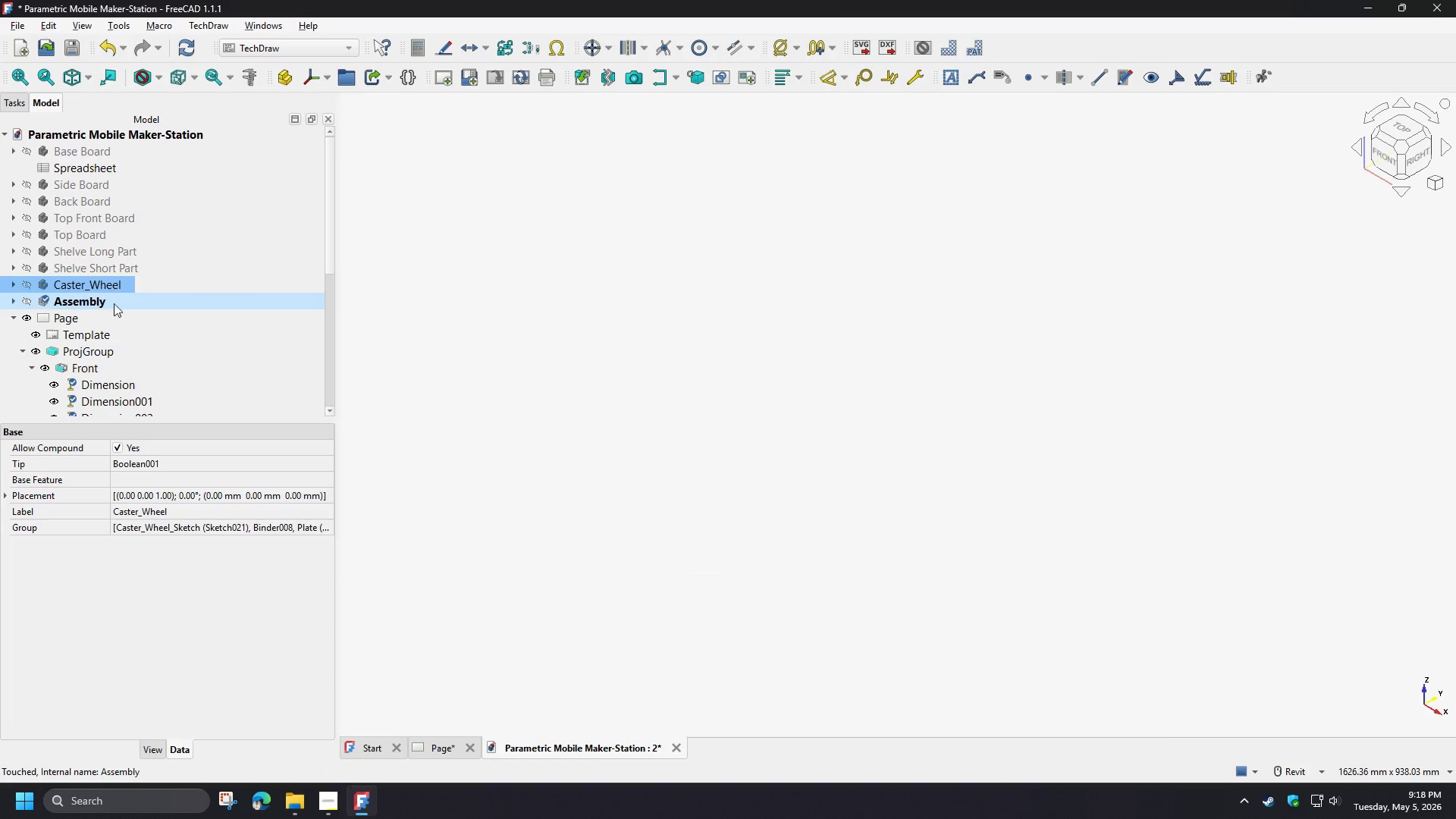 
left_click([95, 167])
 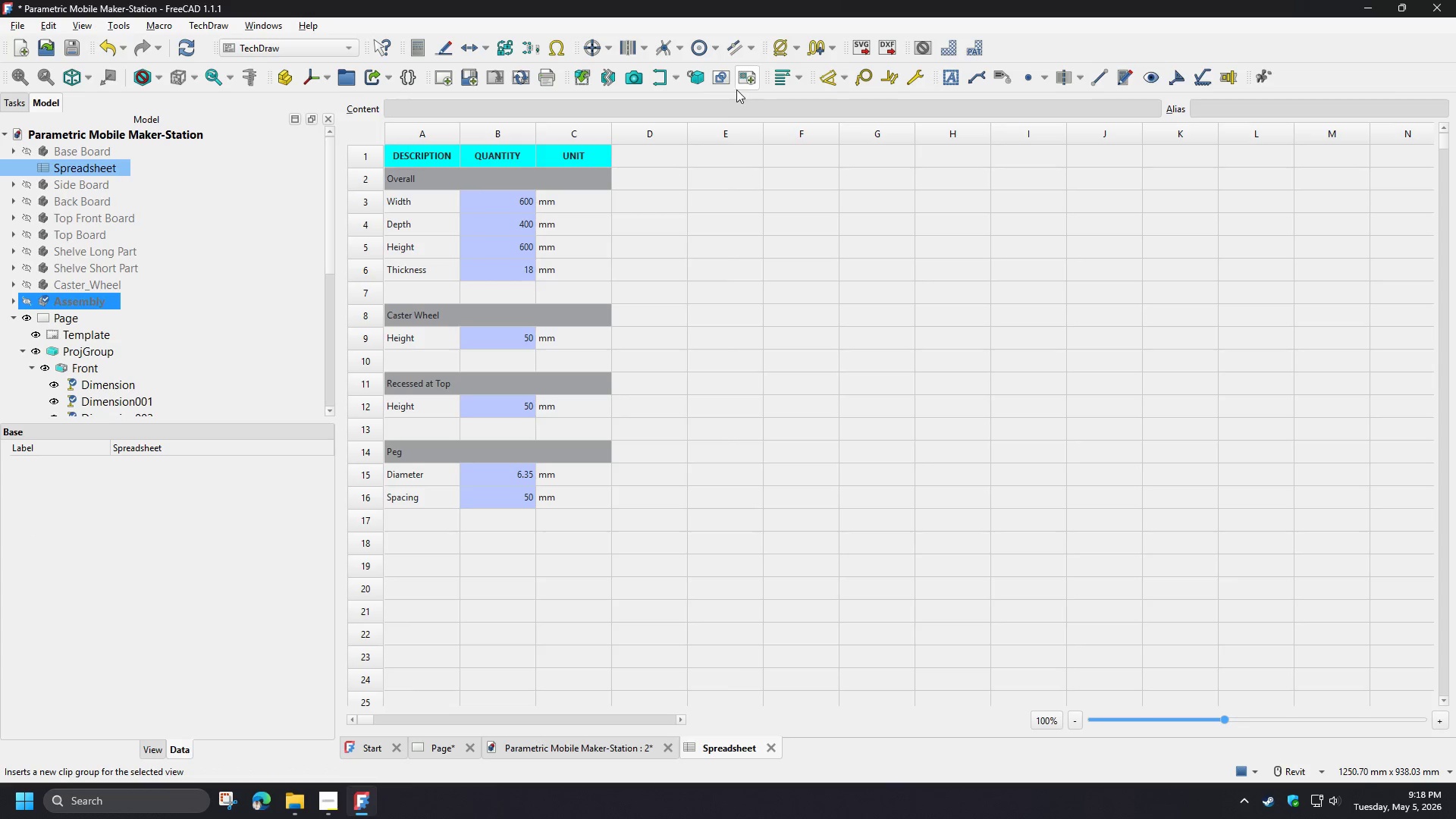 
mouse_move([597, 105])
 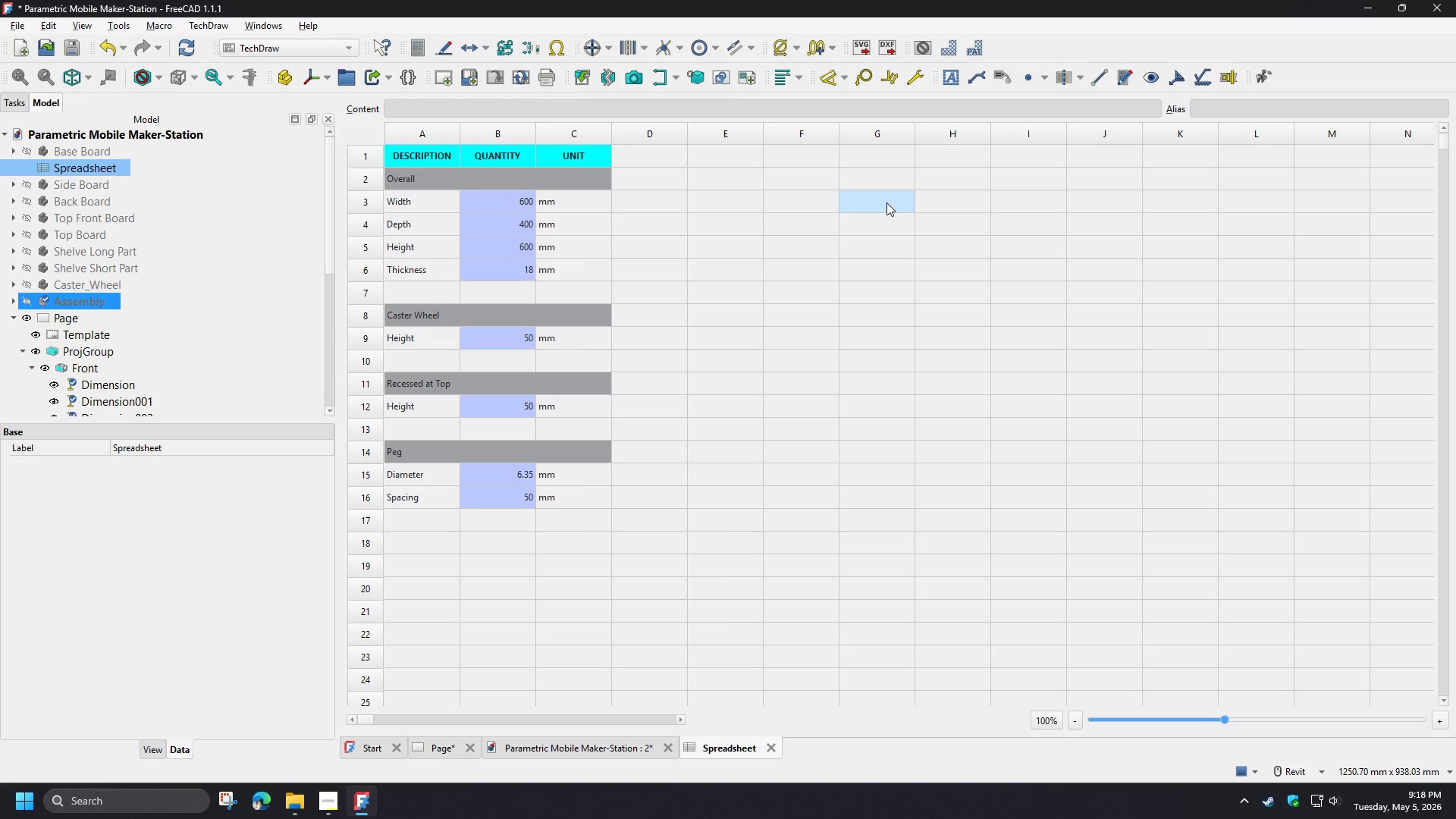 
left_click([886, 202])
 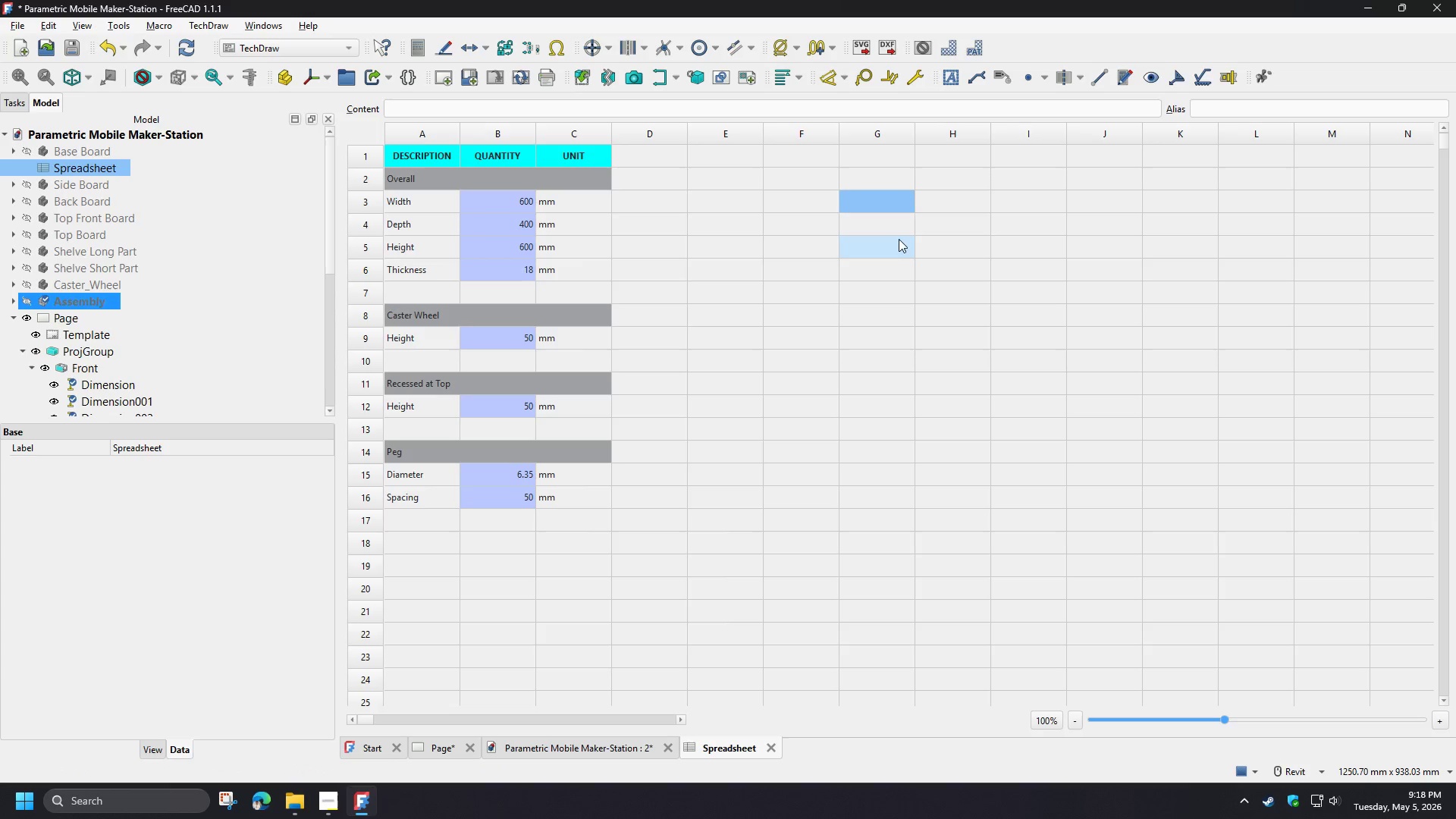 
left_click([893, 228])
 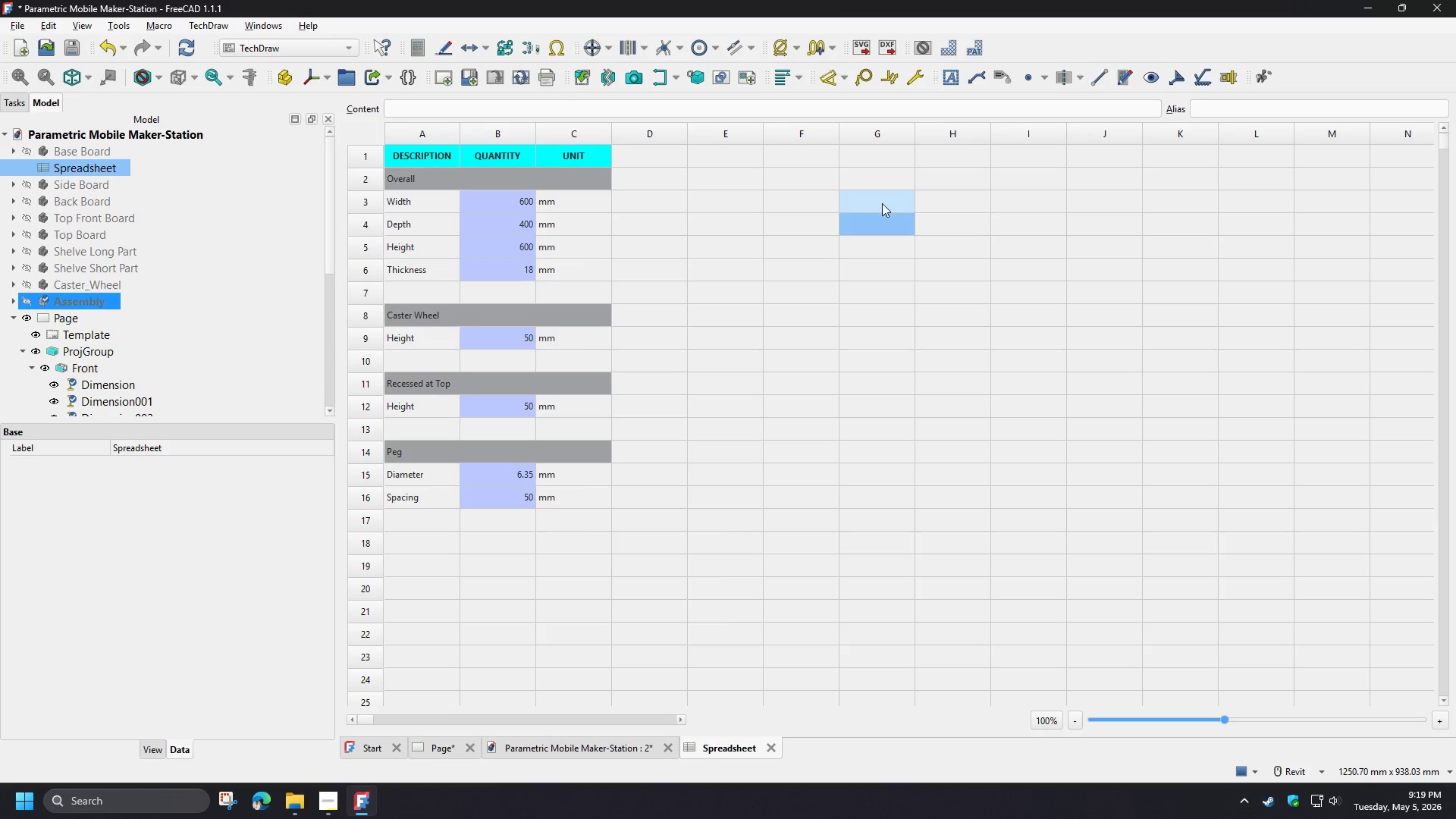 
left_click([883, 202])
 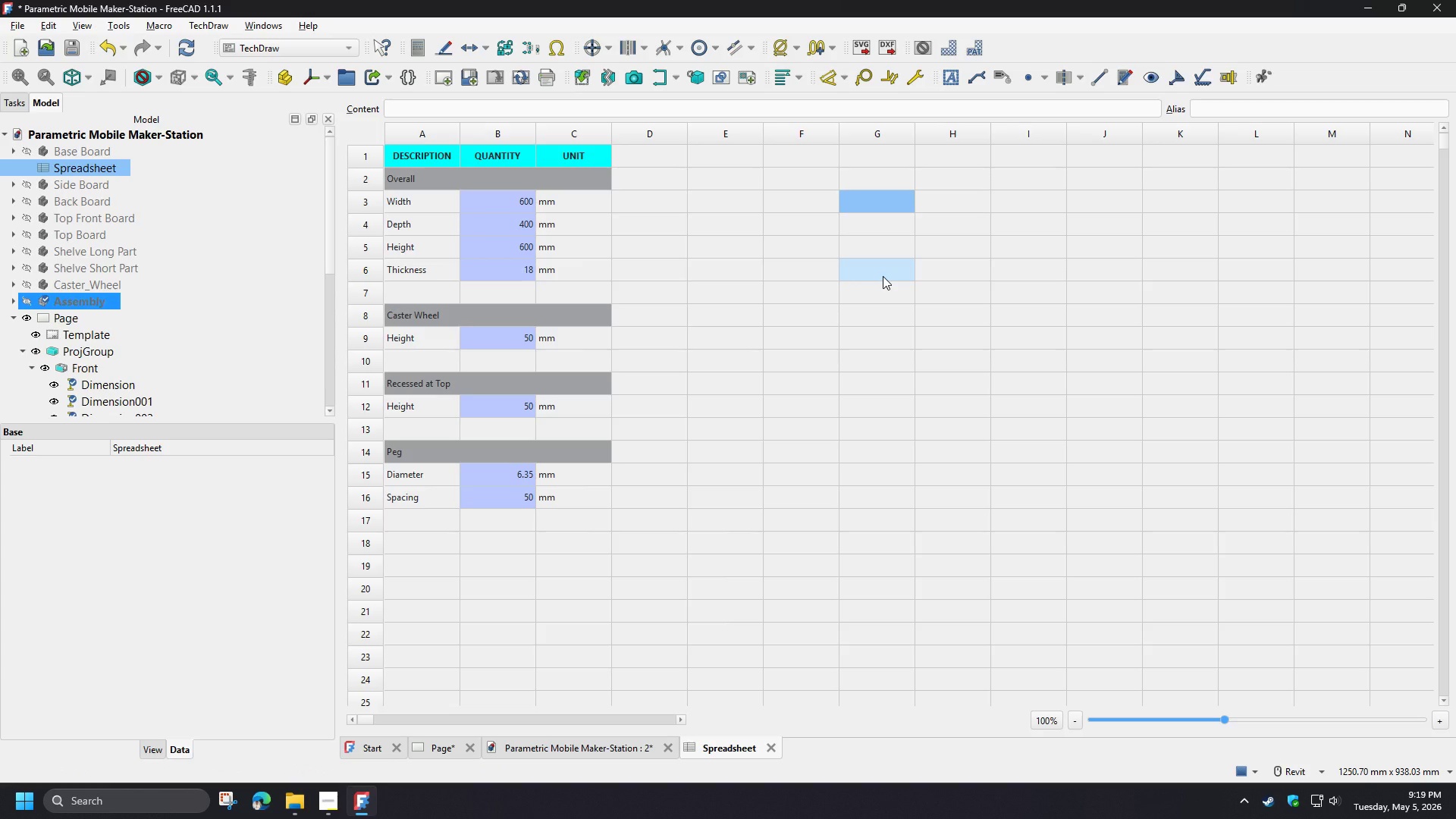 
hold_key(key=ShiftLeft, duration=0.94)
 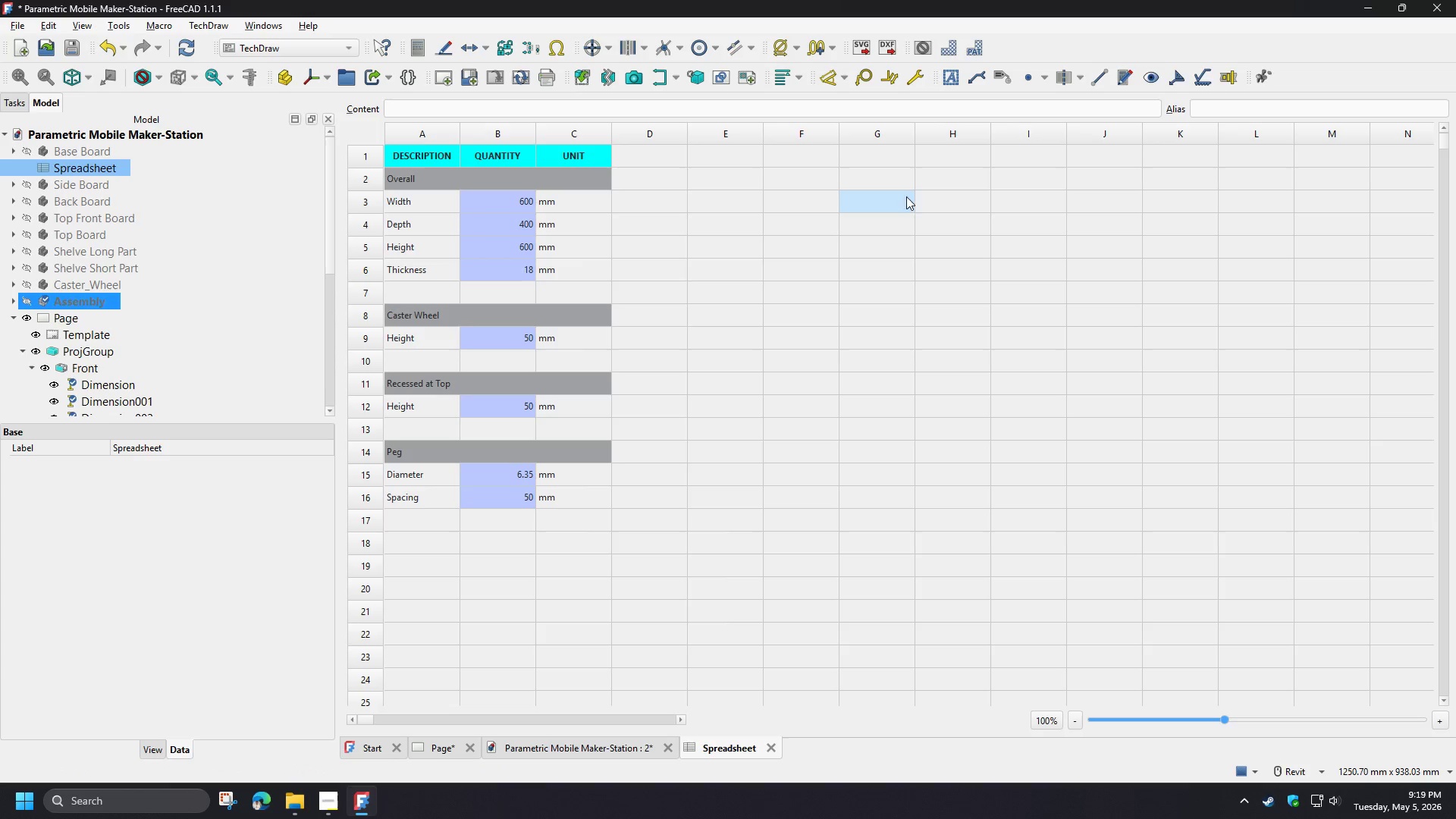 
left_click([889, 175])
 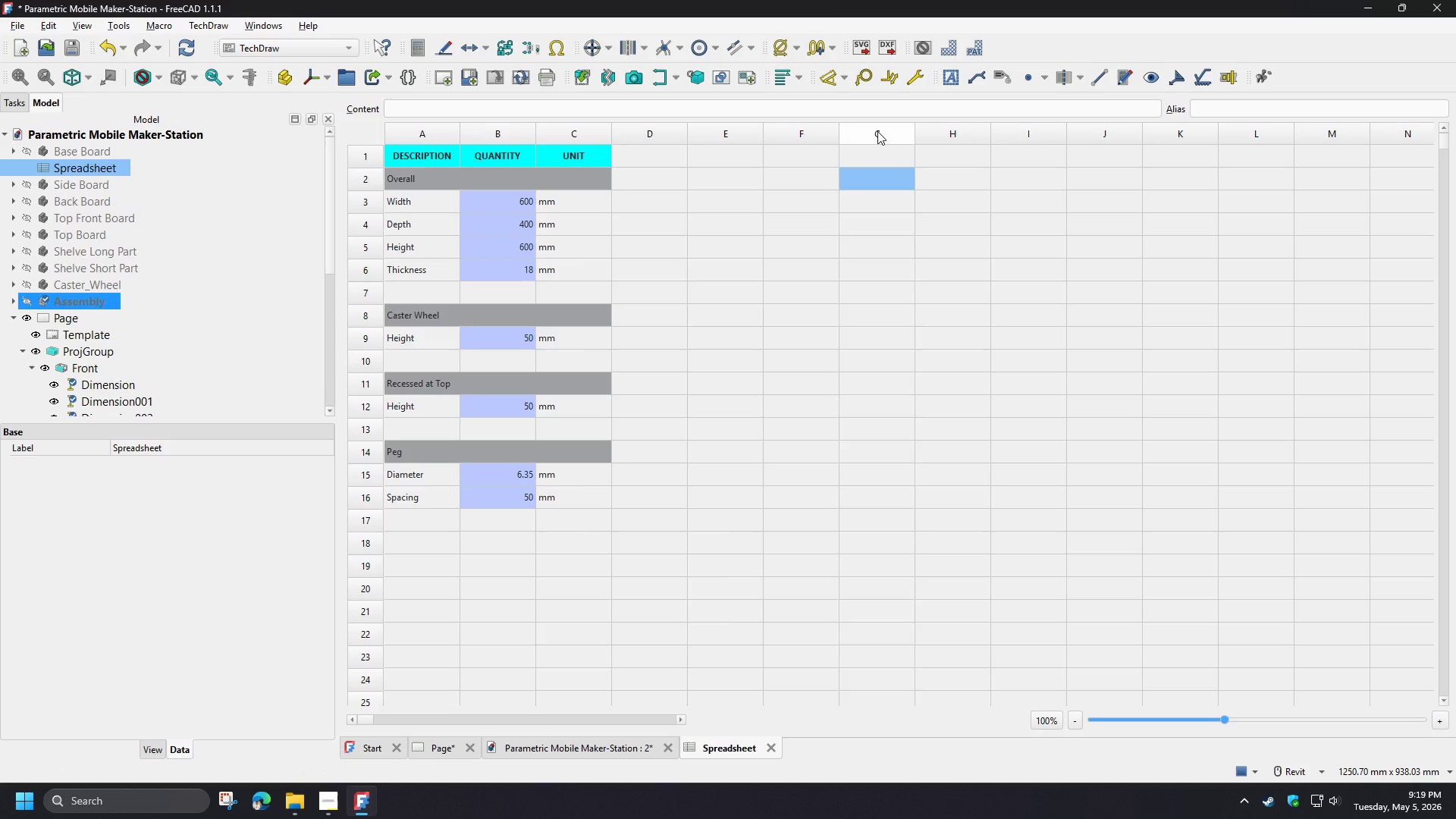 
left_click([877, 131])
 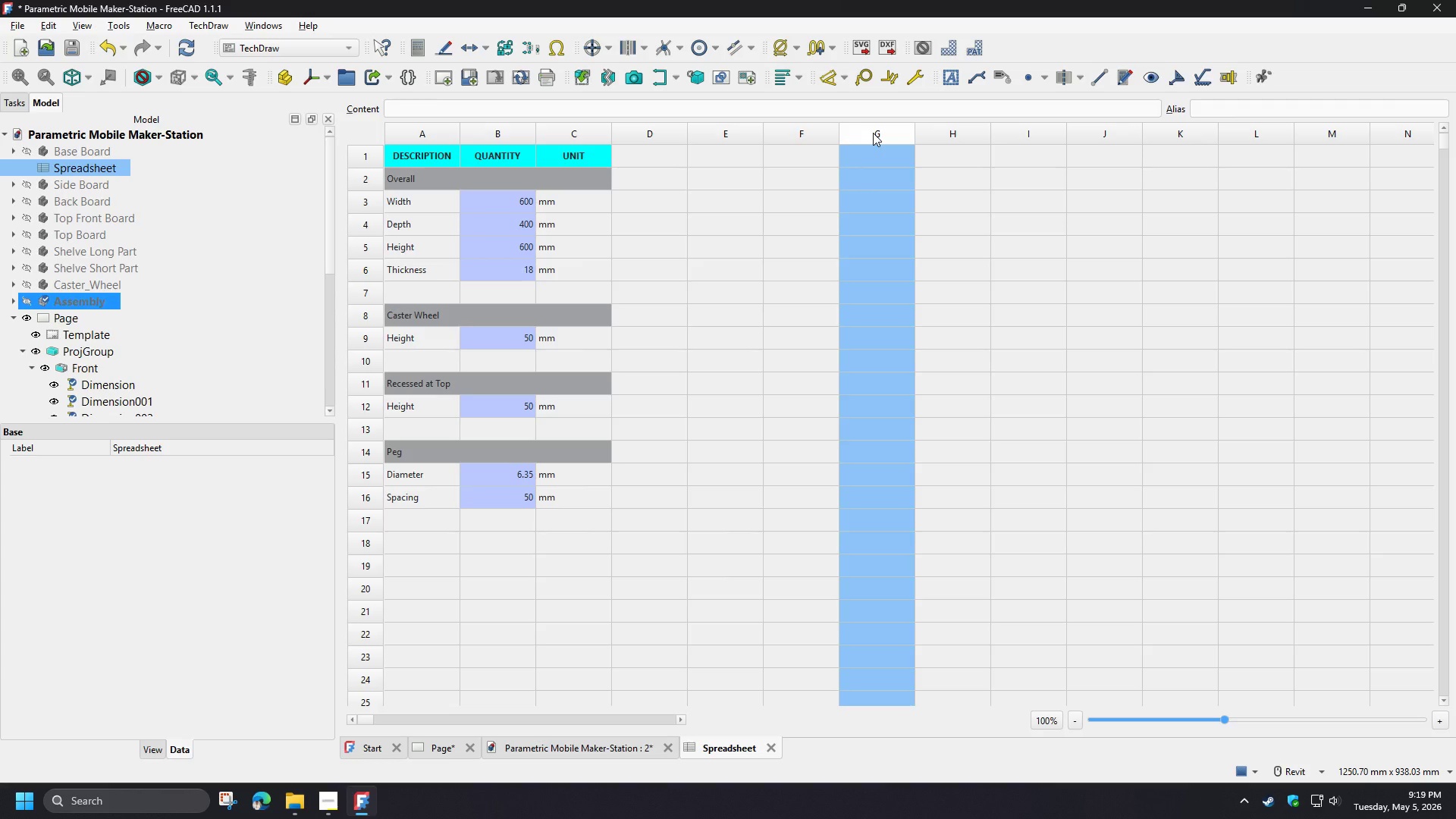 
wait(6.72)
 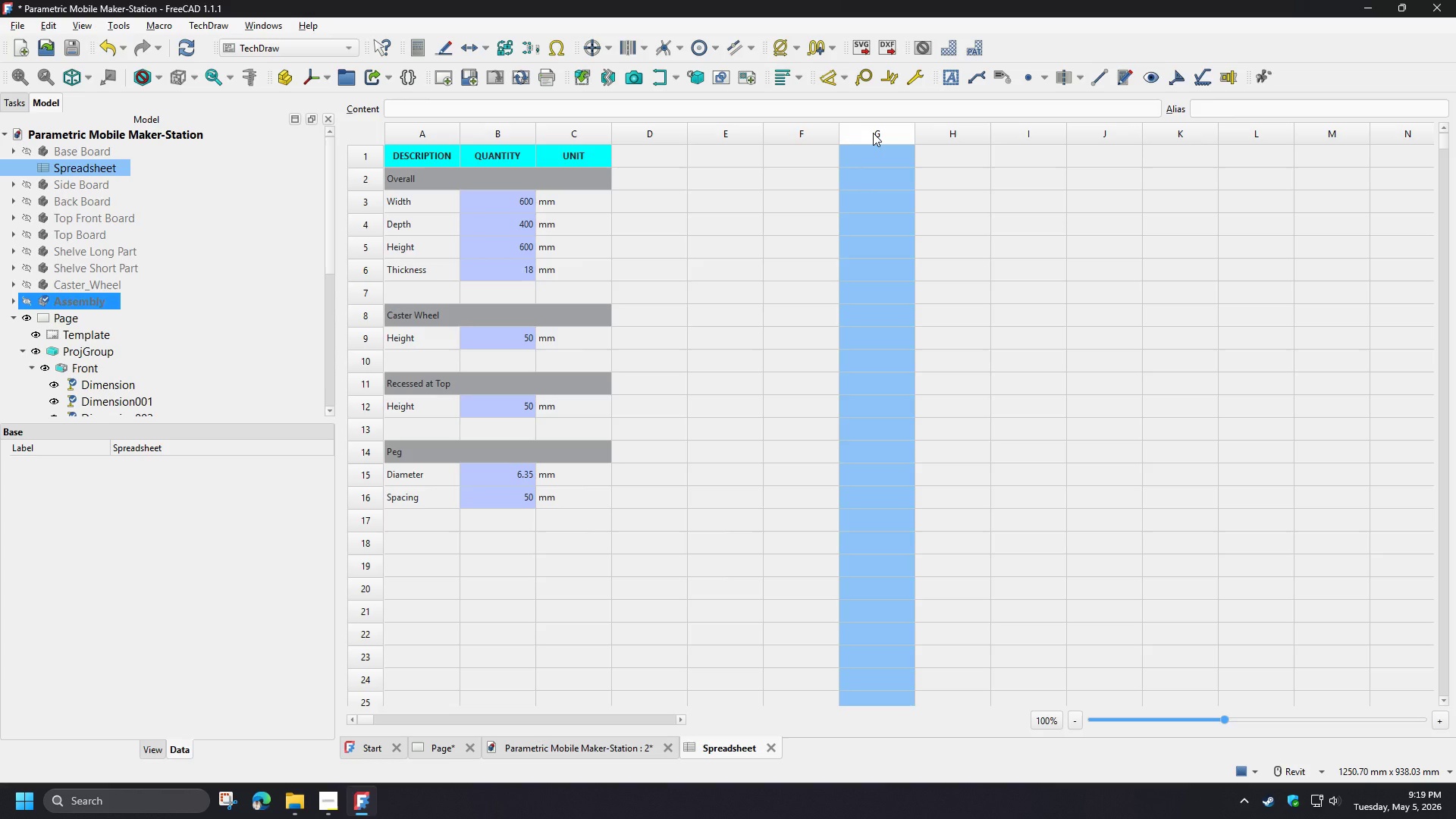 
left_click([876, 156])
 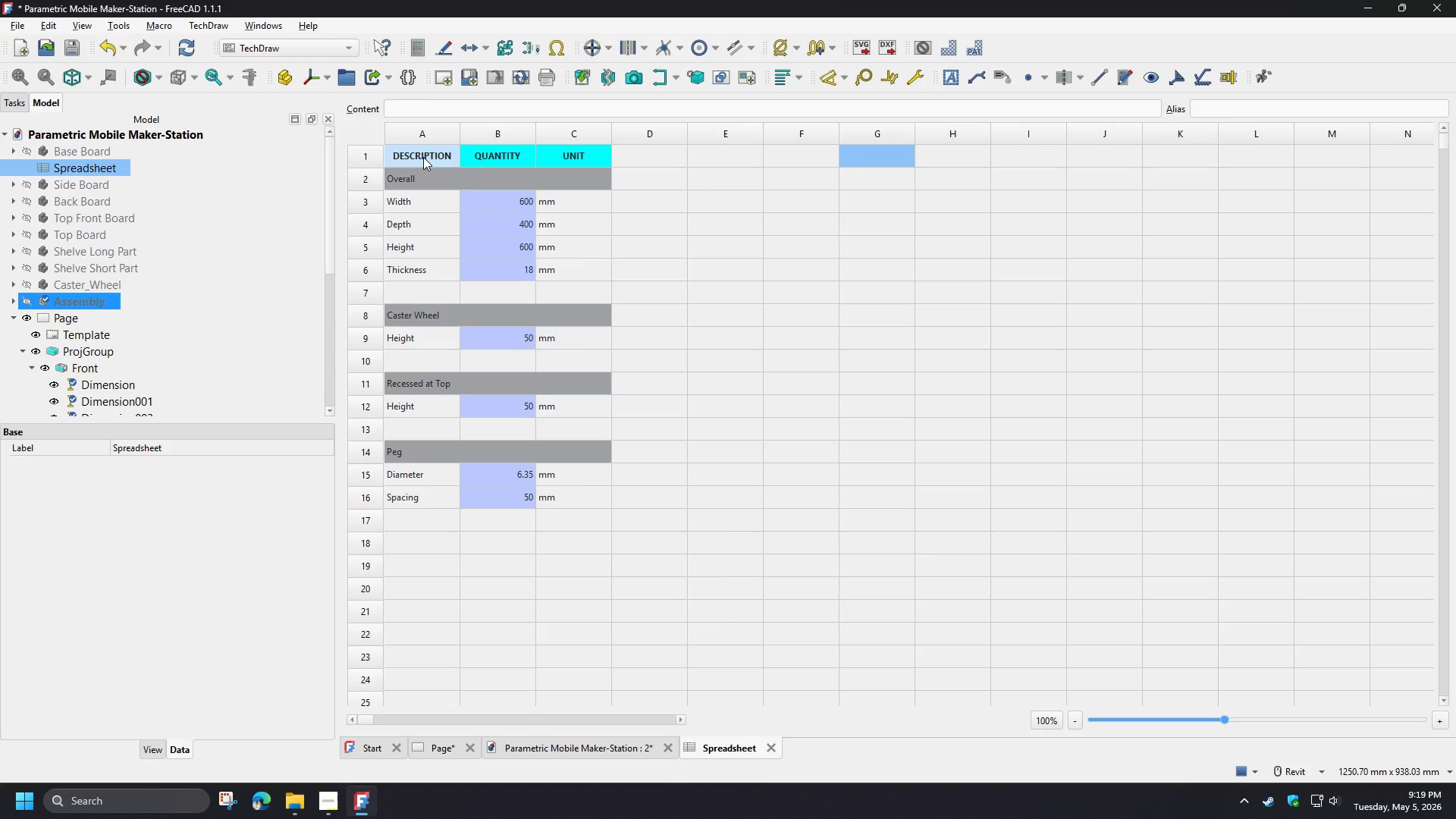 
wait(8.38)
 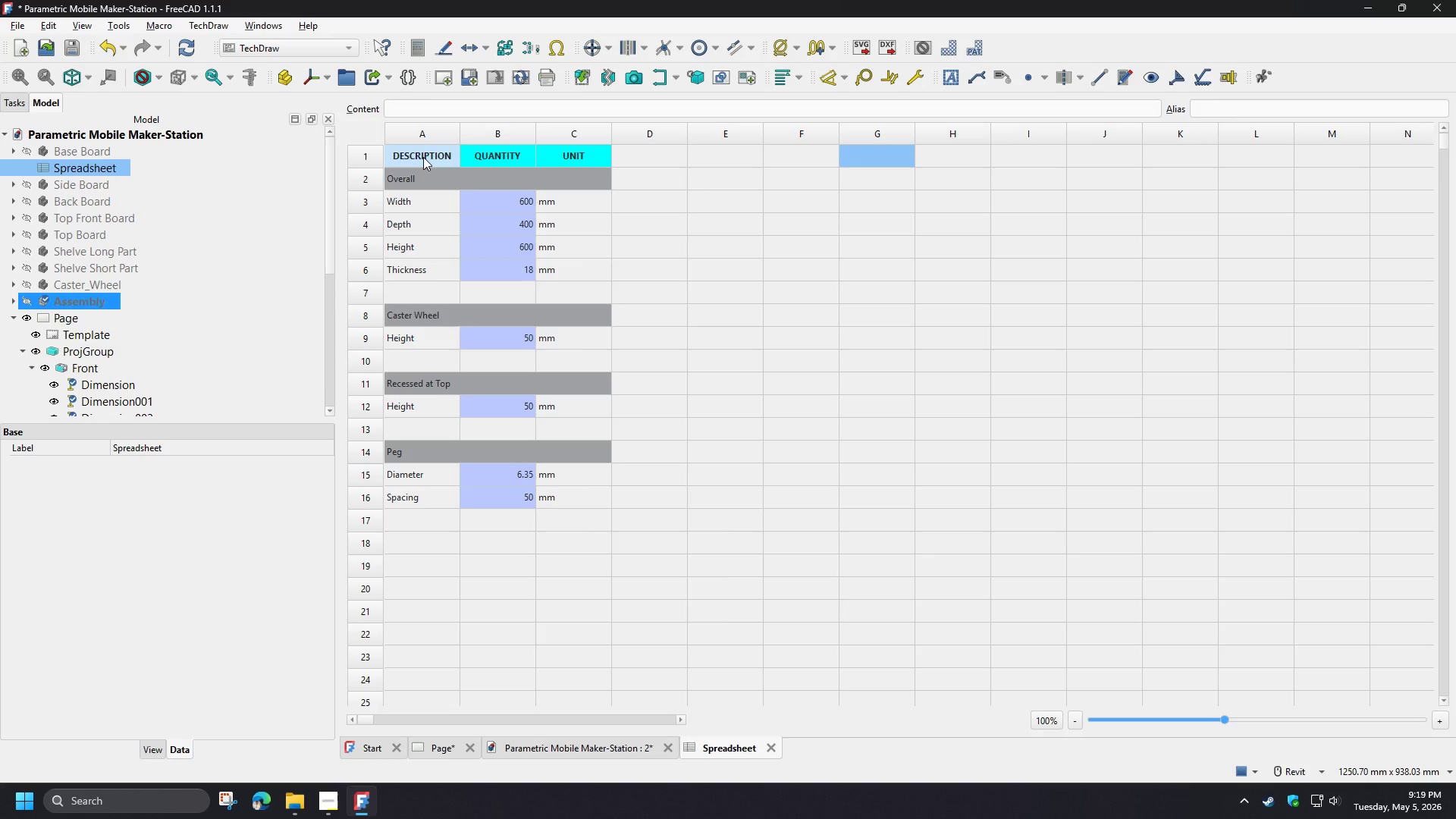 
type(IT)
key(Backspace)
key(Backspace)
type(item)
 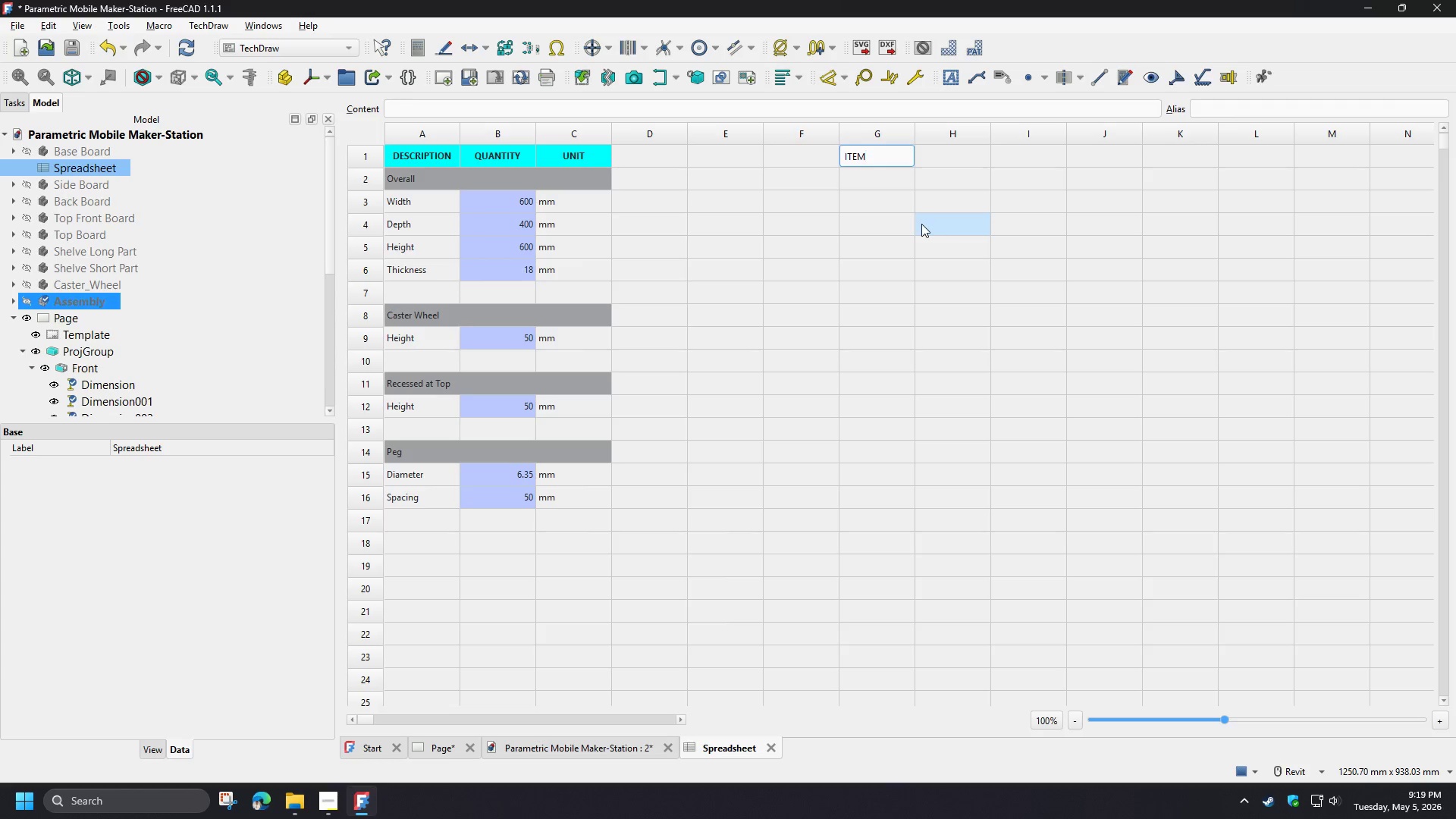 
left_click([921, 224])
 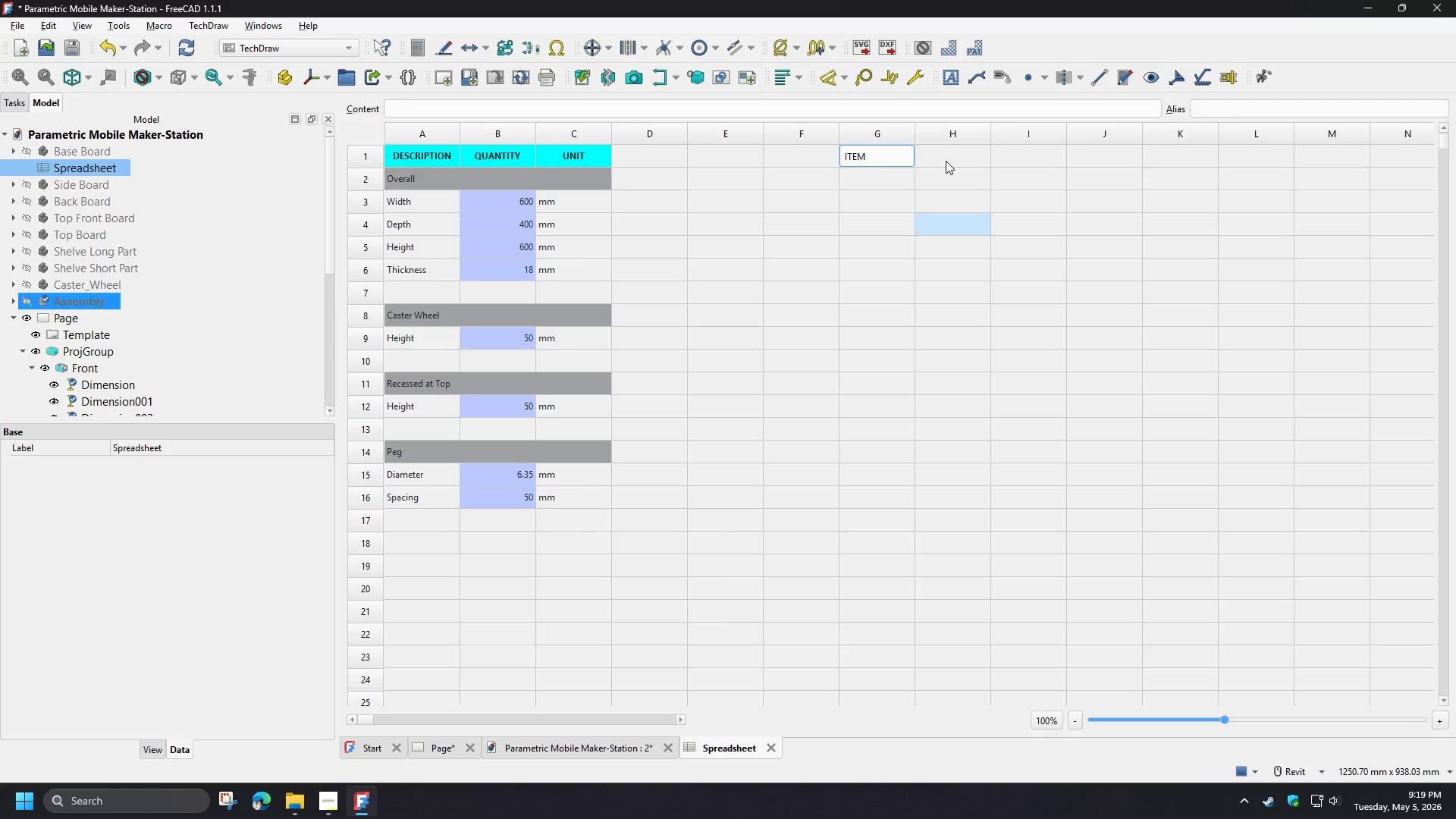 
left_click([946, 161])
 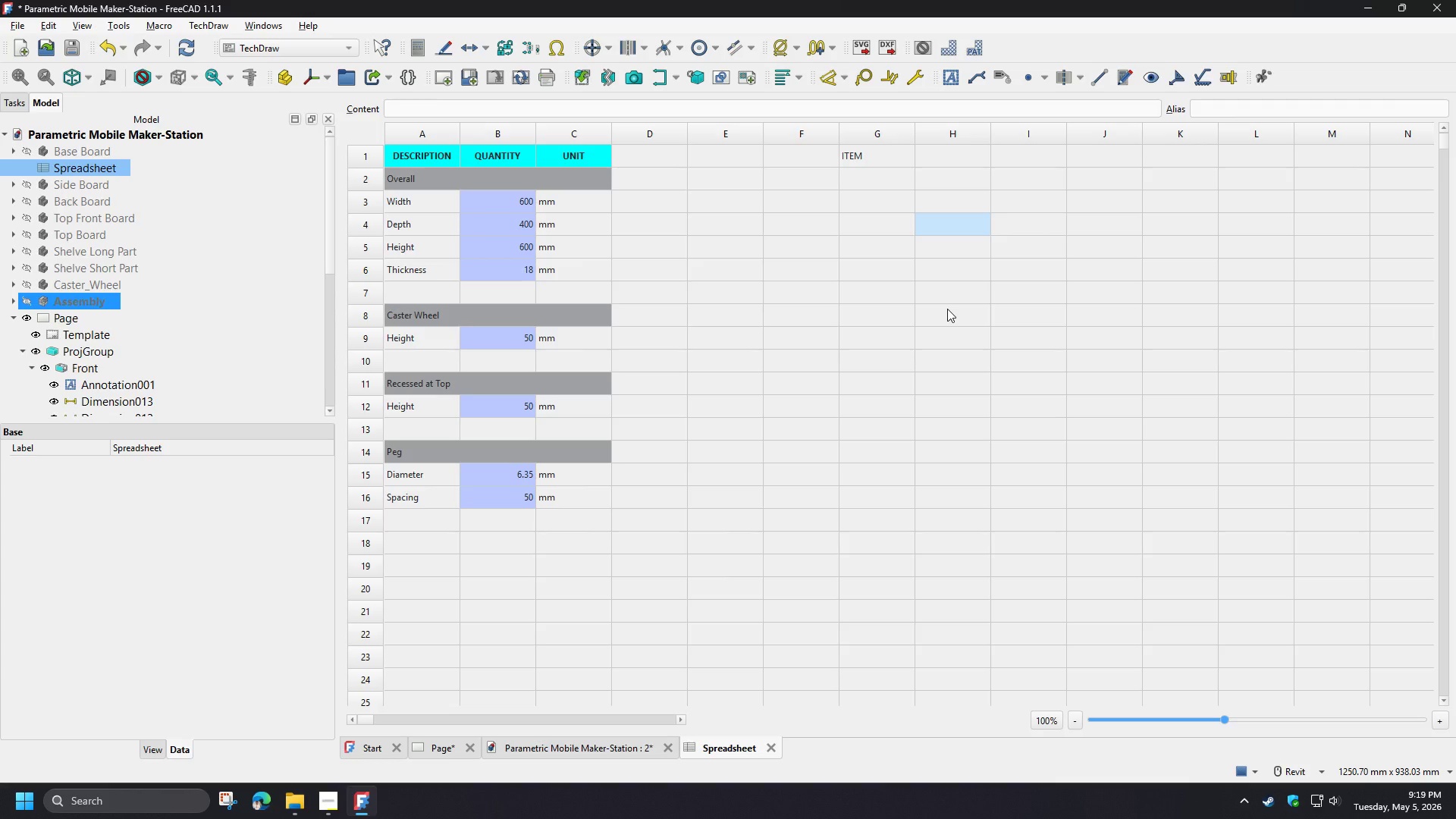 
wait(25.91)
 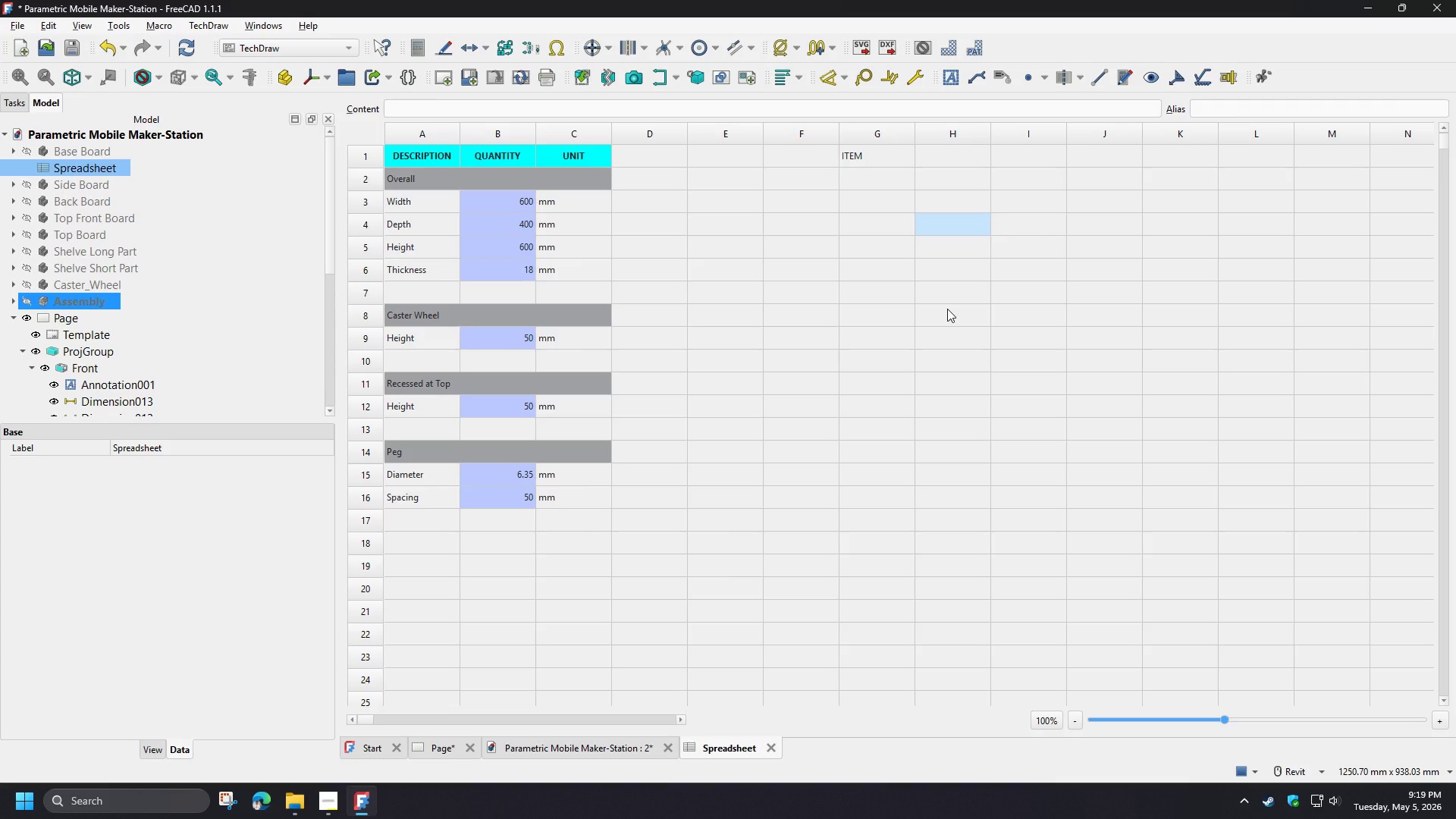 
left_click([953, 158])
 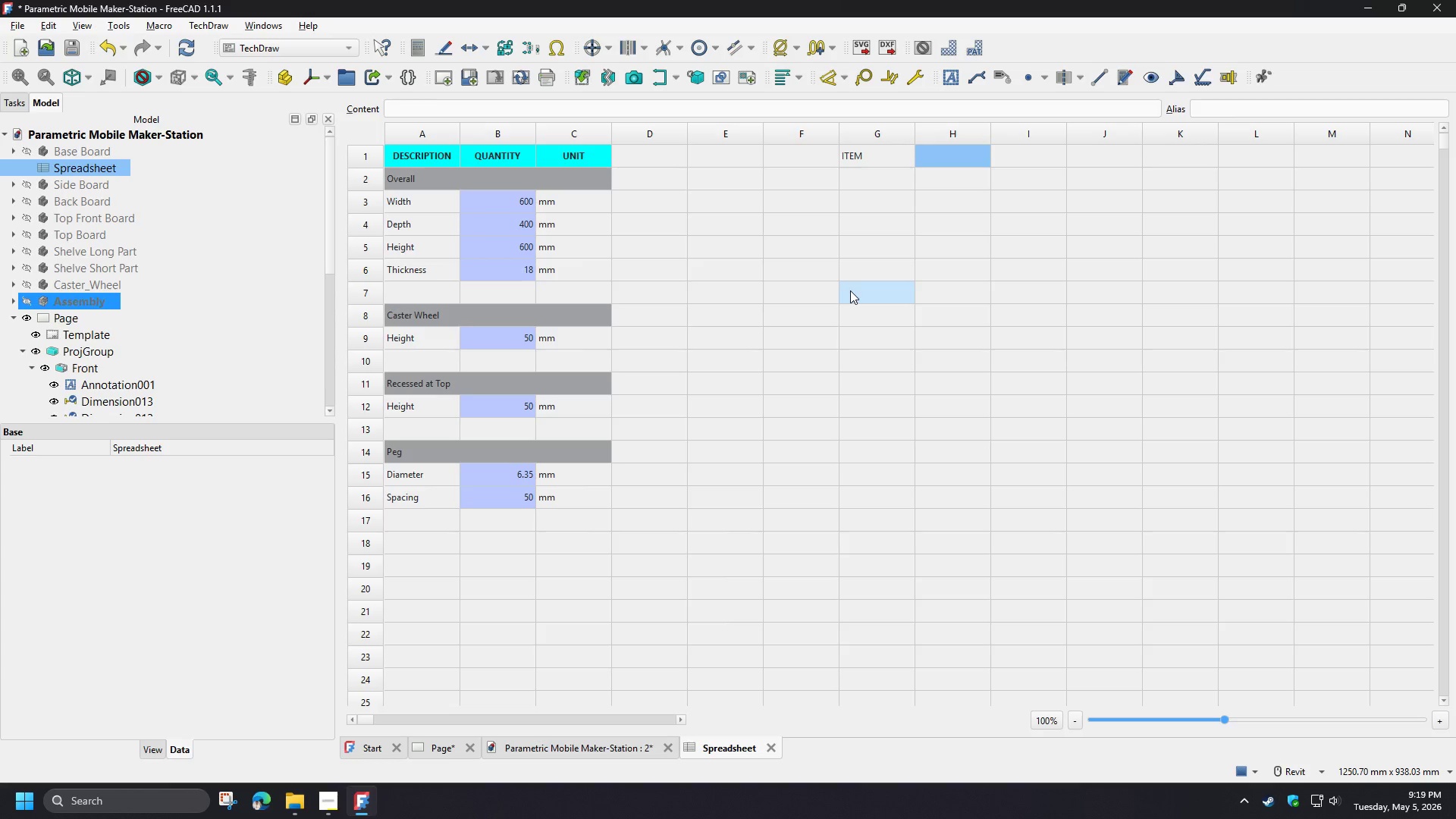 
type(DE)
key(Backspace)
key(Backspace)
type(description)
 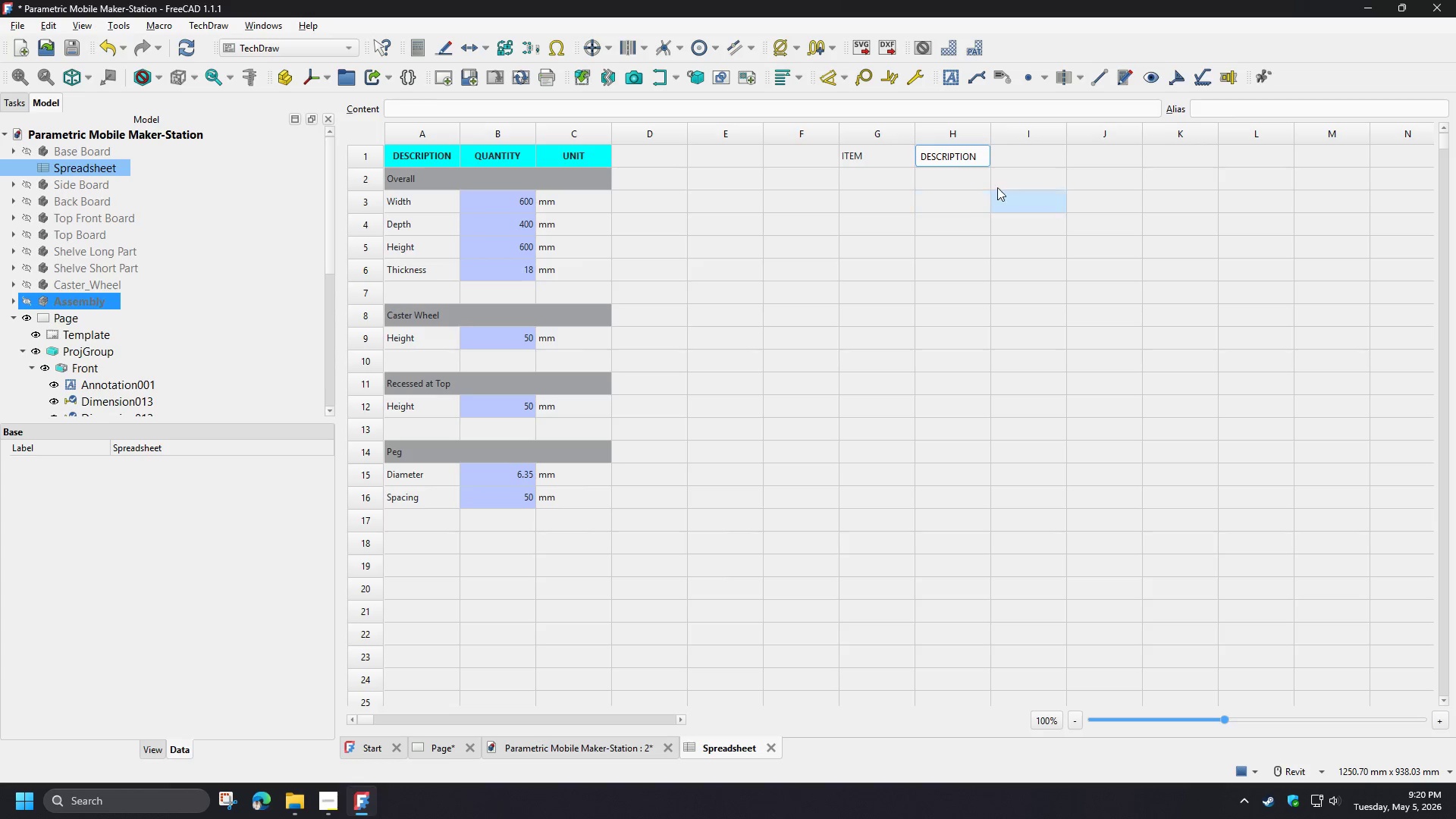 
left_click([1015, 167])
 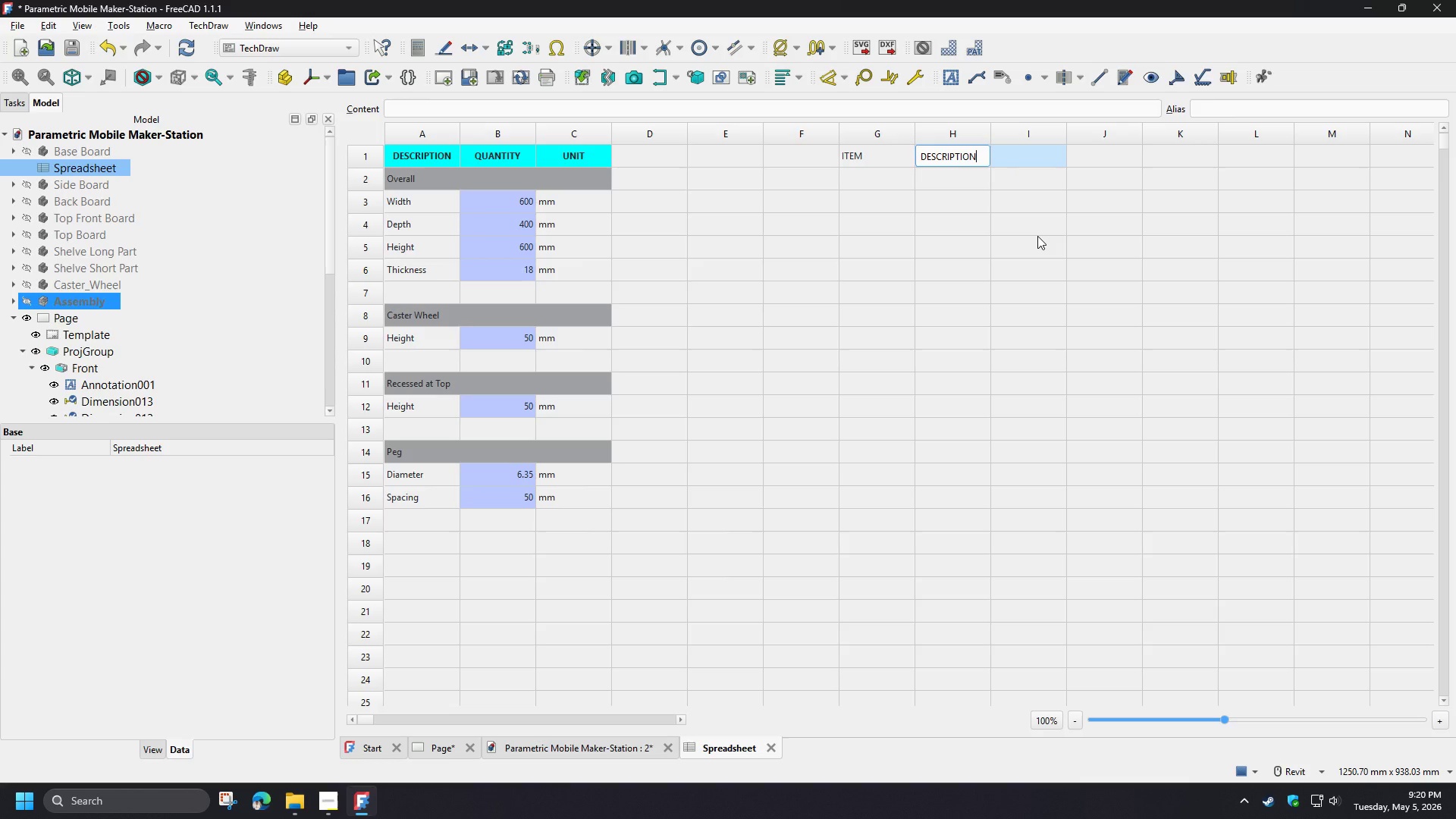 
type(quantity)
 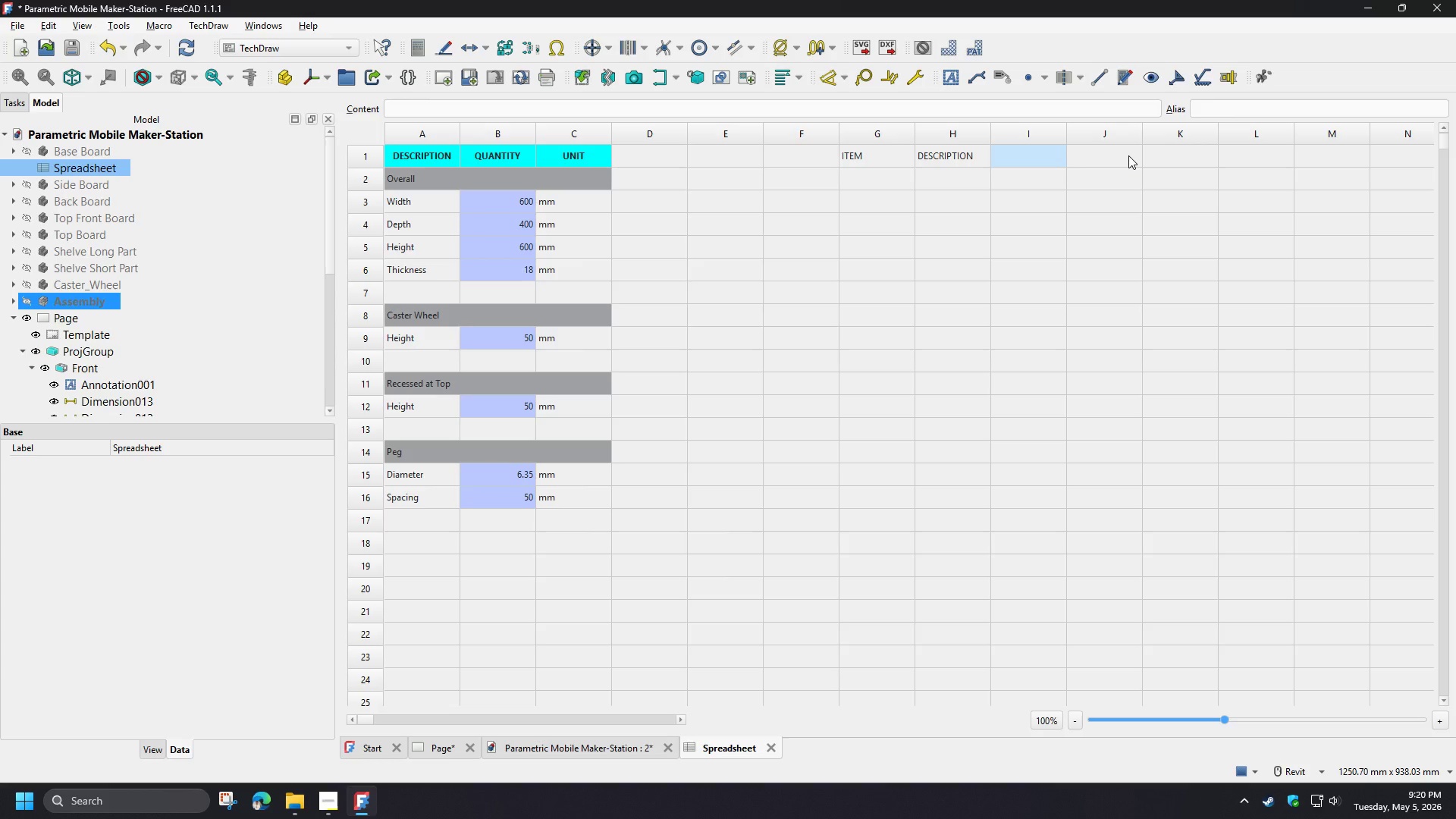 
wait(26.75)
 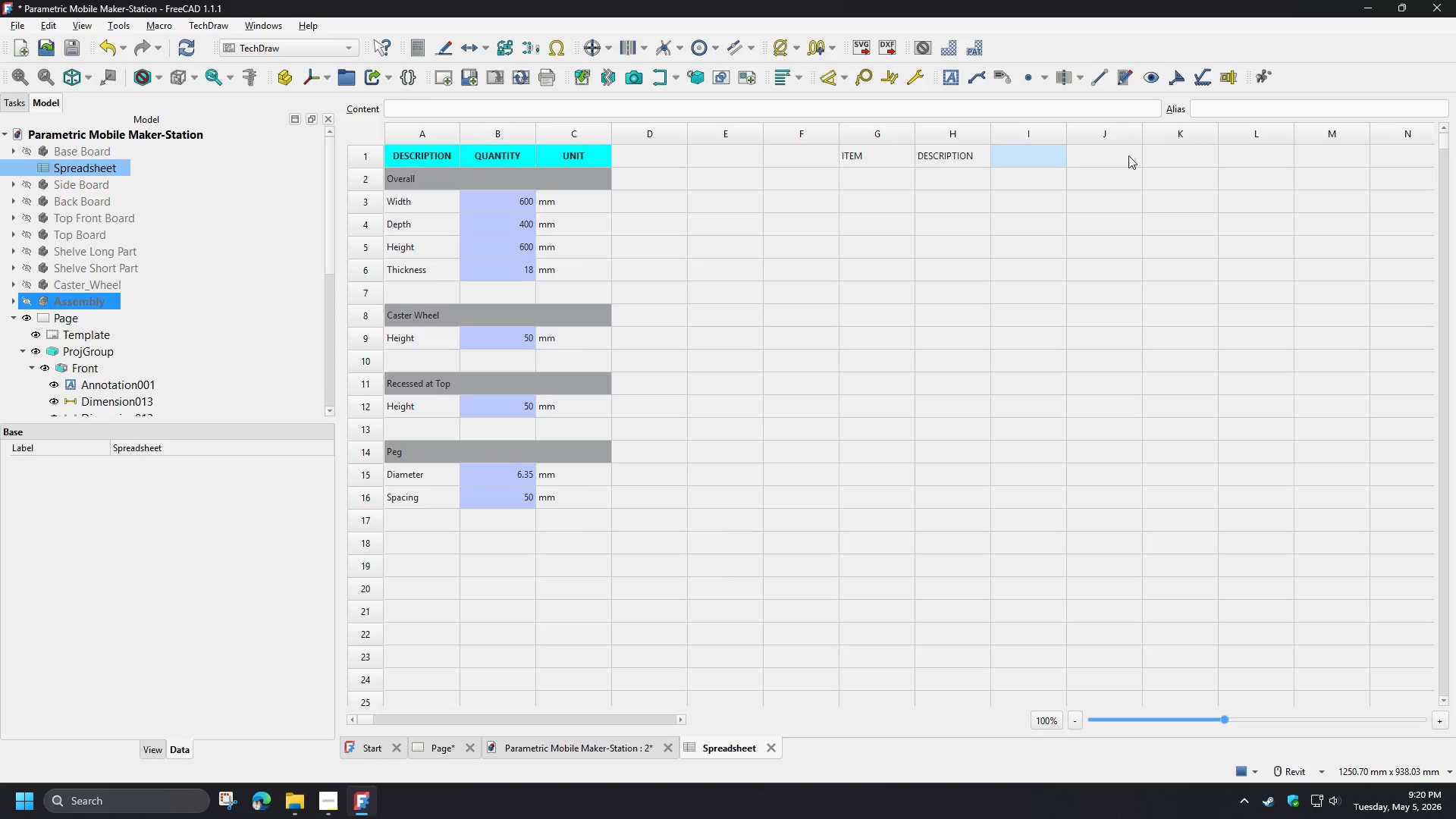 
left_click([1100, 157])
 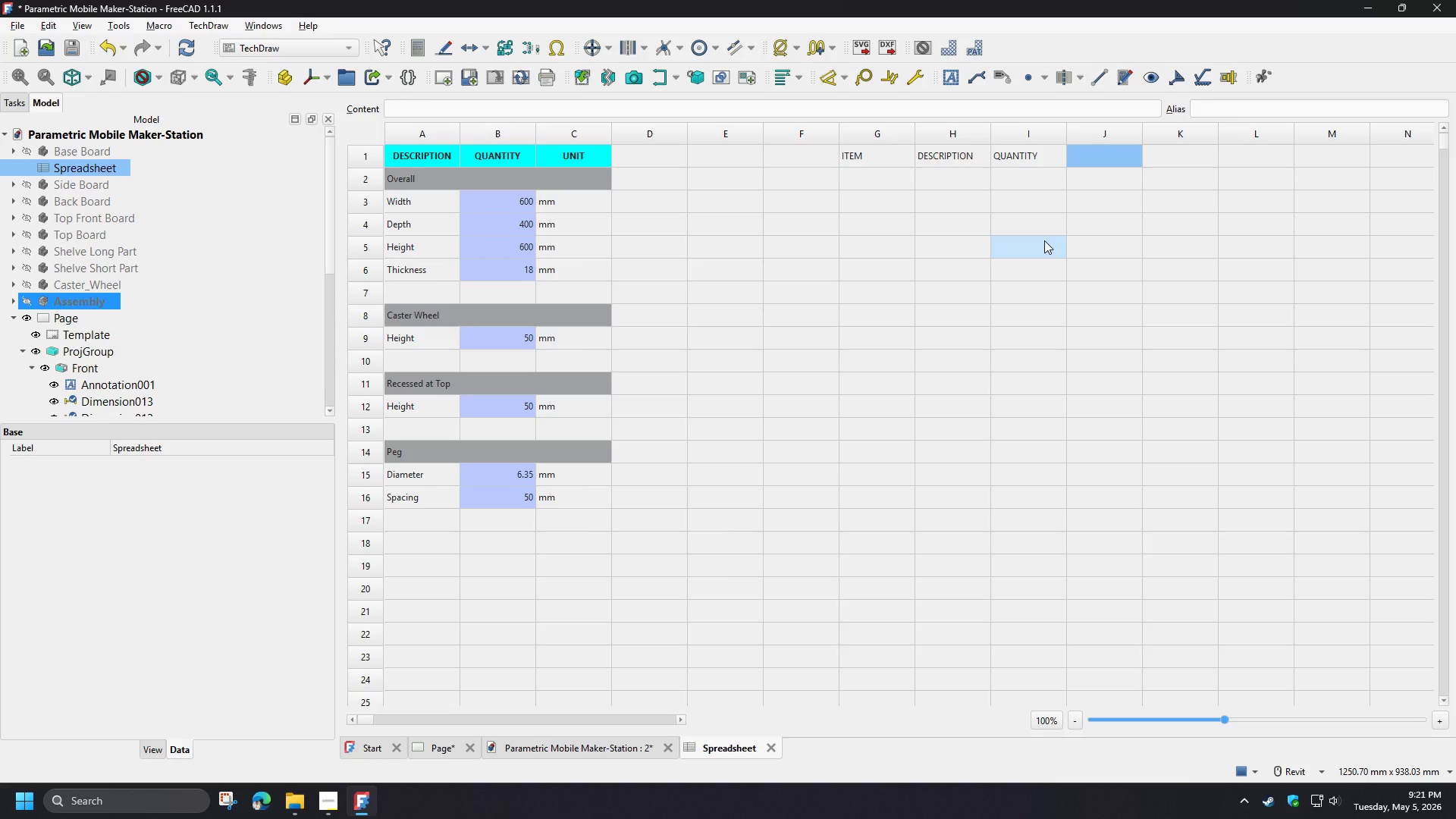 
wait(40.76)
 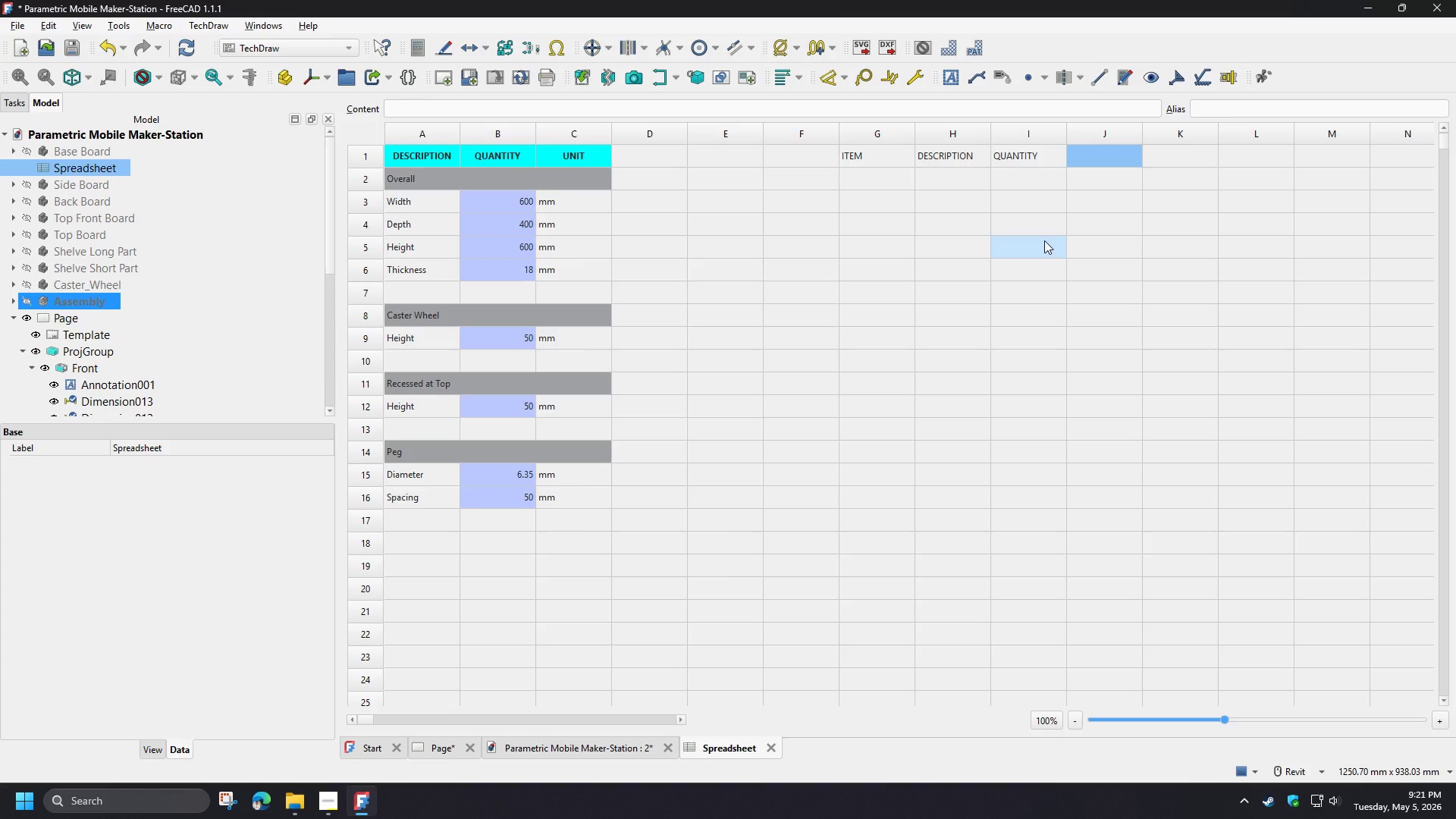 
left_click_drag(start_coordinate=[877, 160], to_coordinate=[1014, 159])
 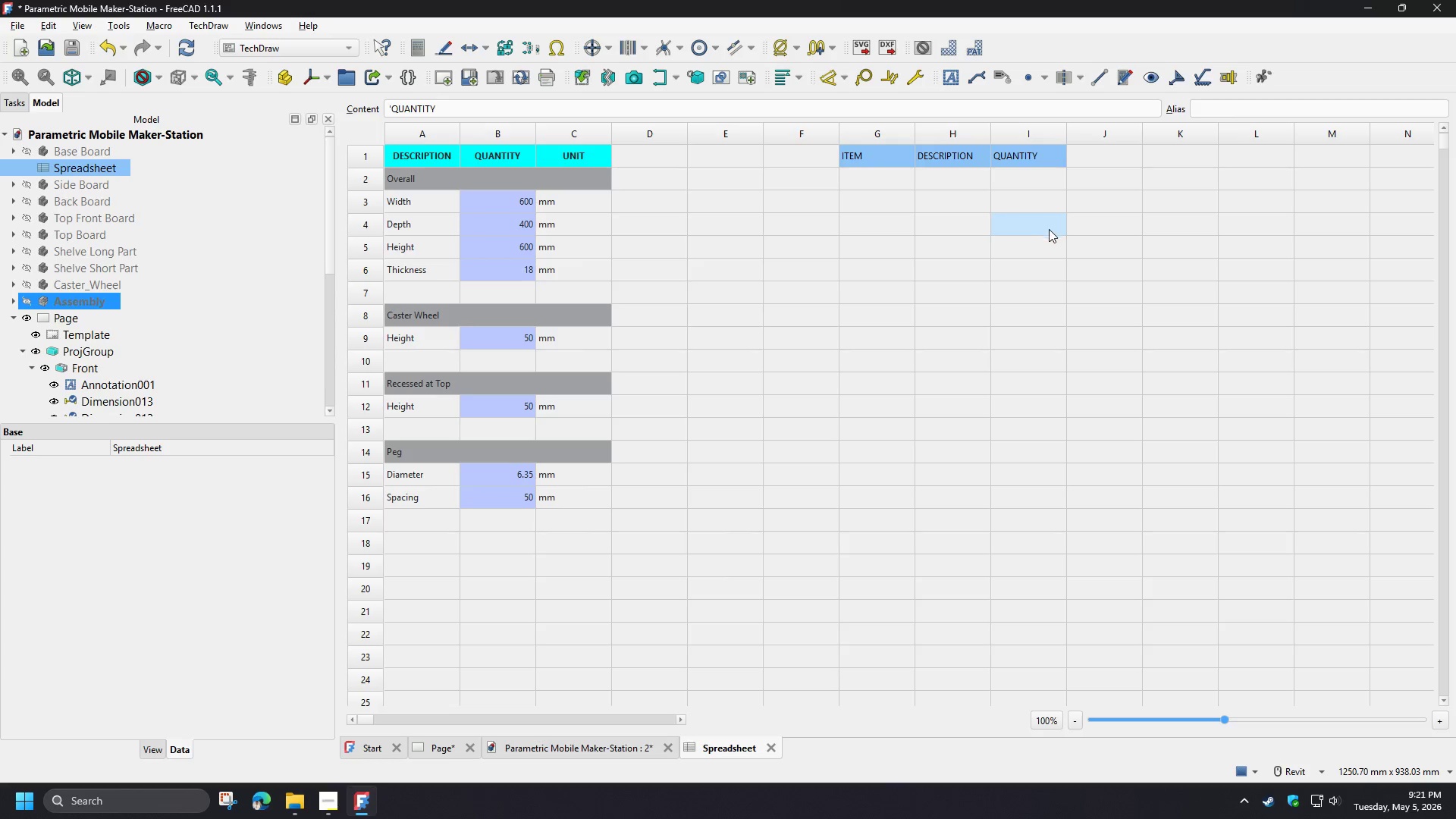 
key(Delete)
 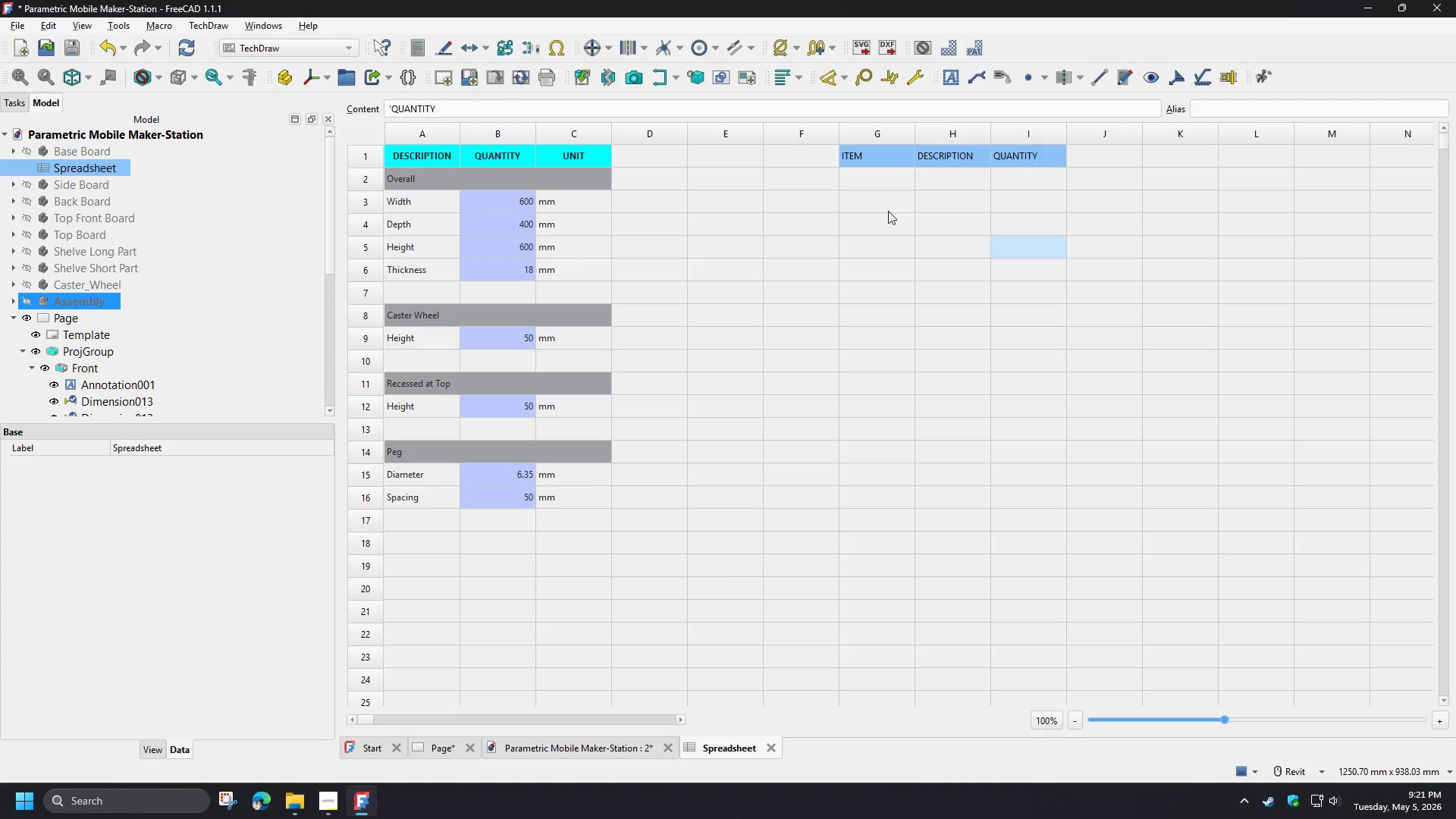 
wait(28.58)
 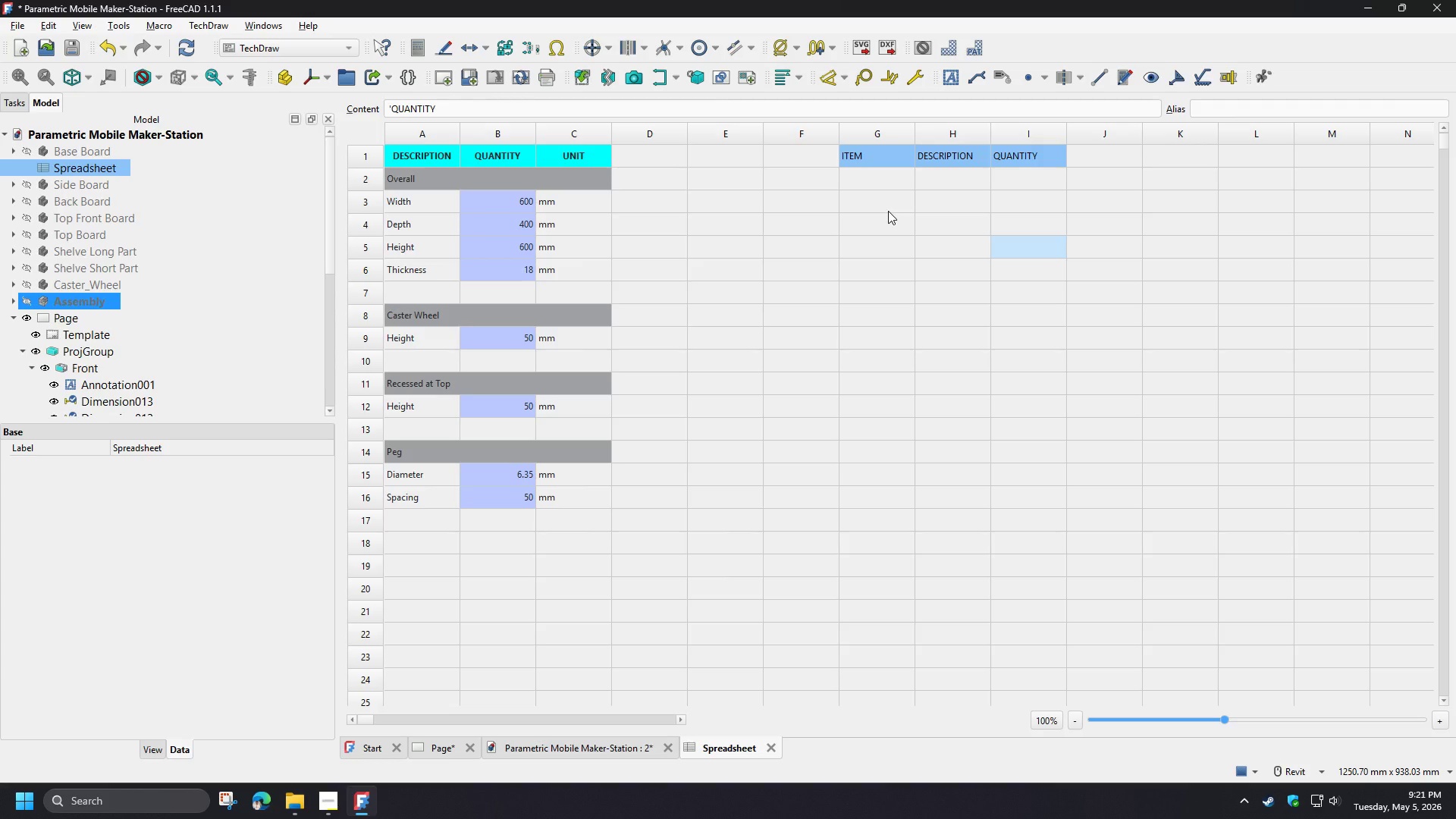 
left_click([351, 52])
 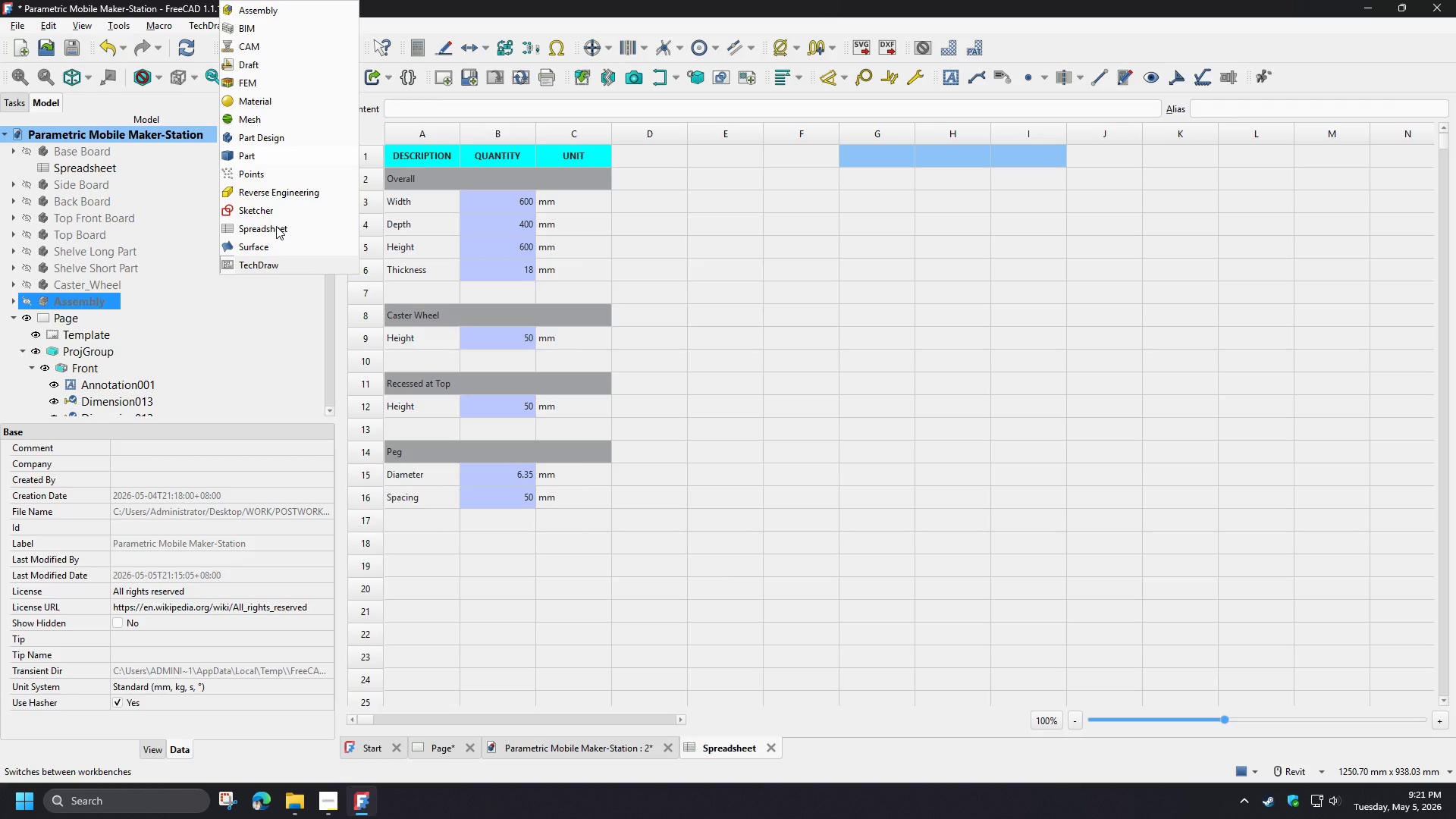 
wait(7.2)
 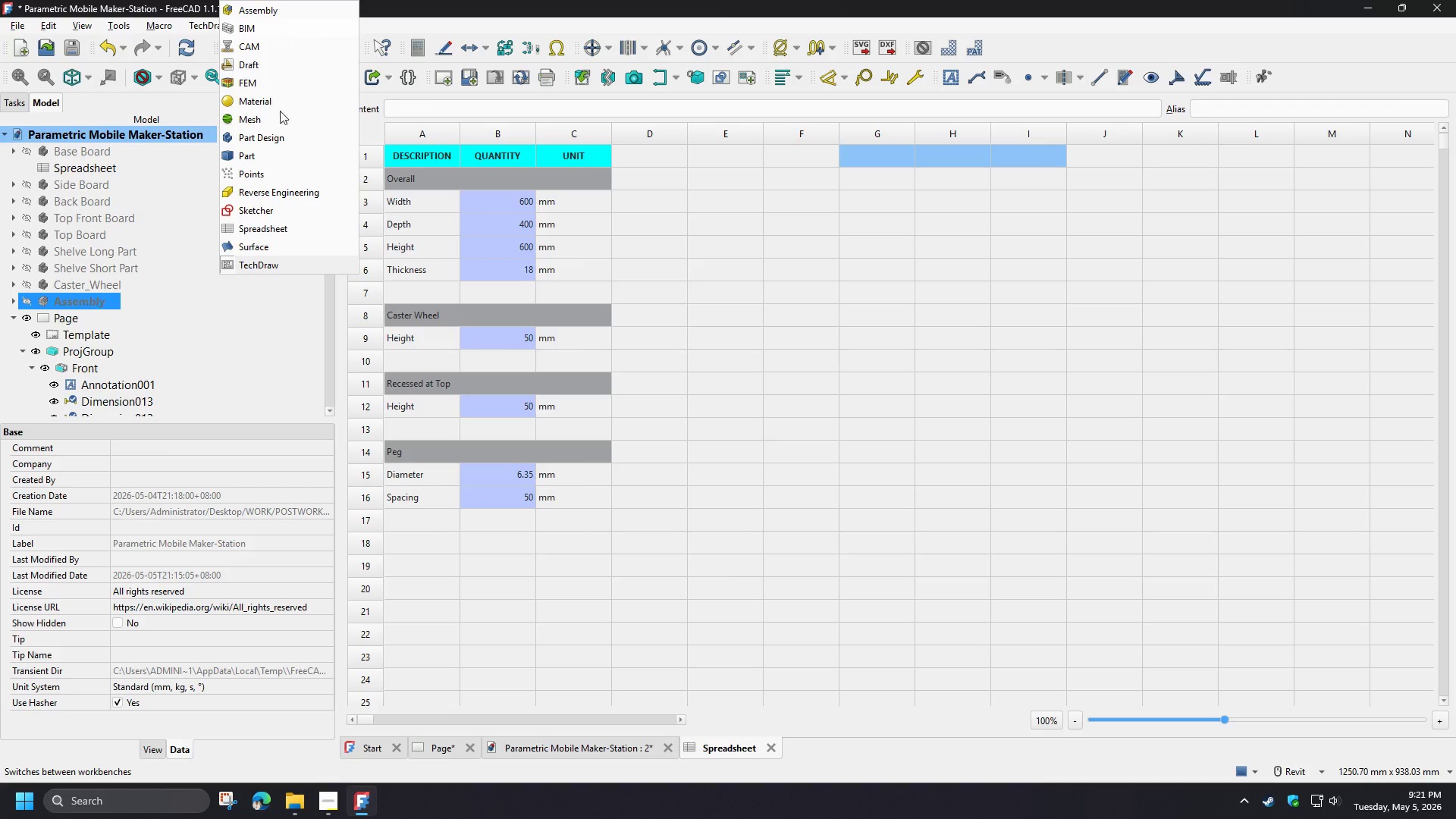 
left_click([275, 228])
 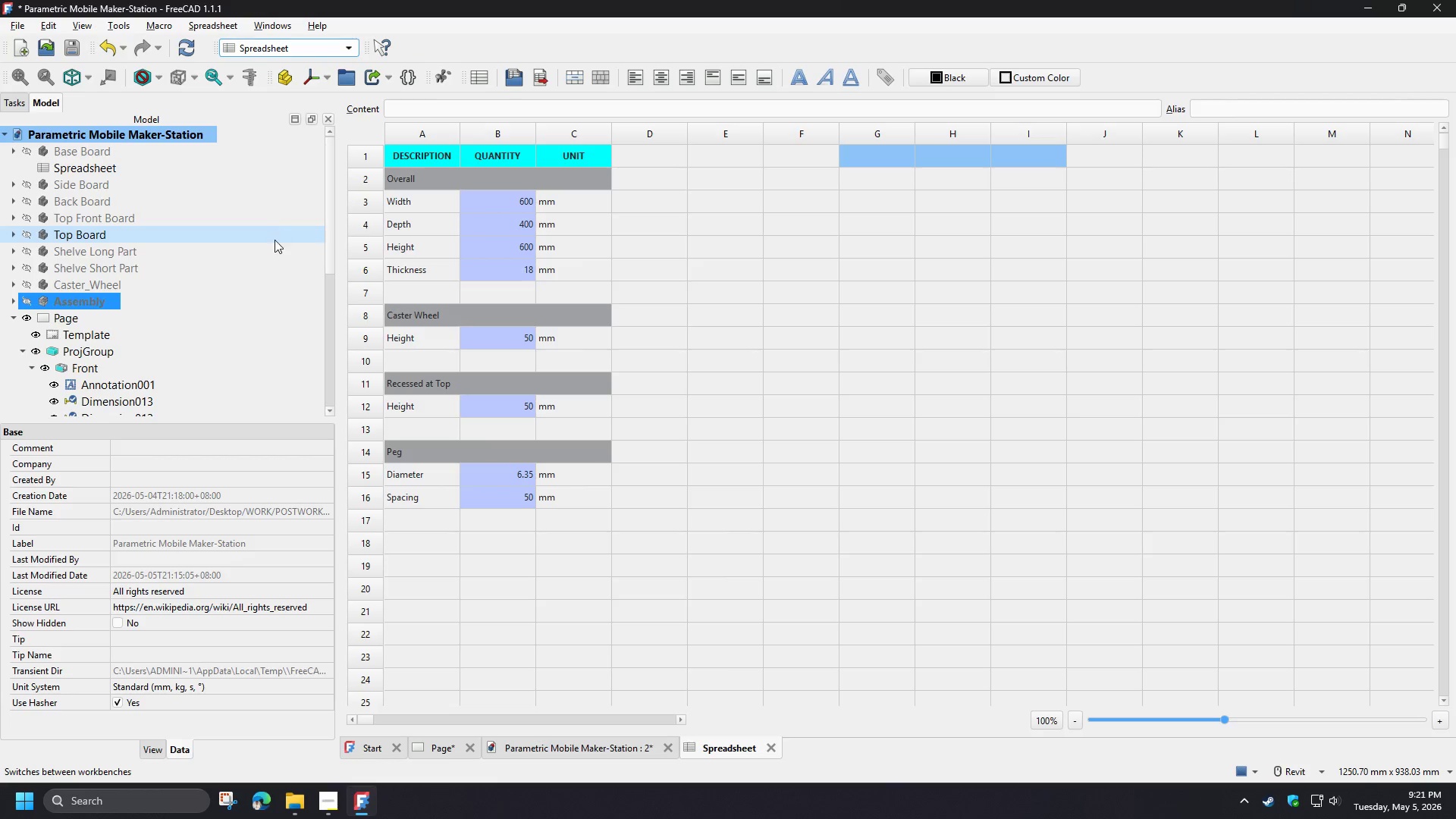 
left_click([772, 752])
 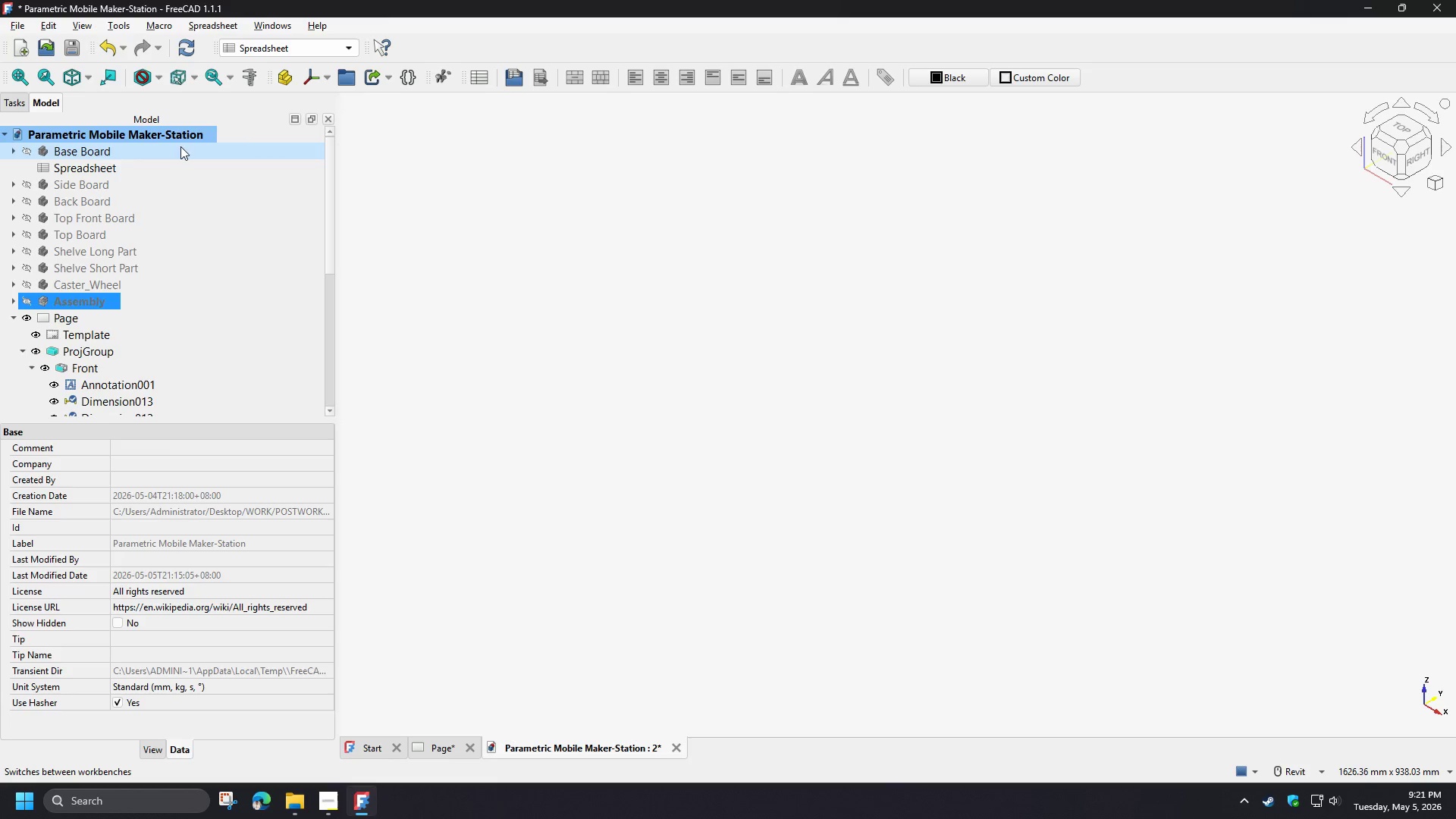 
mouse_move([481, 76])
 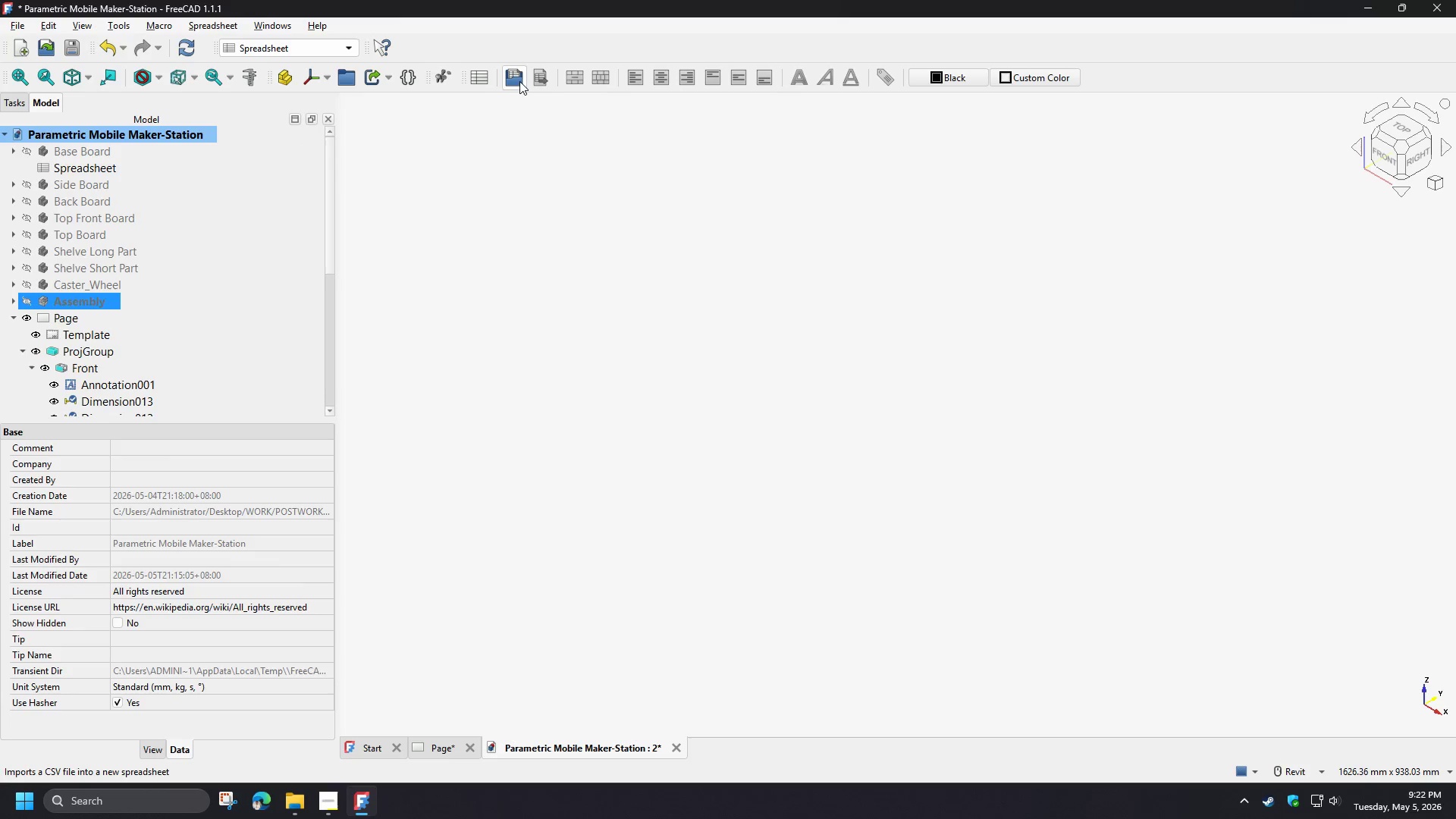 
wait(7.21)
 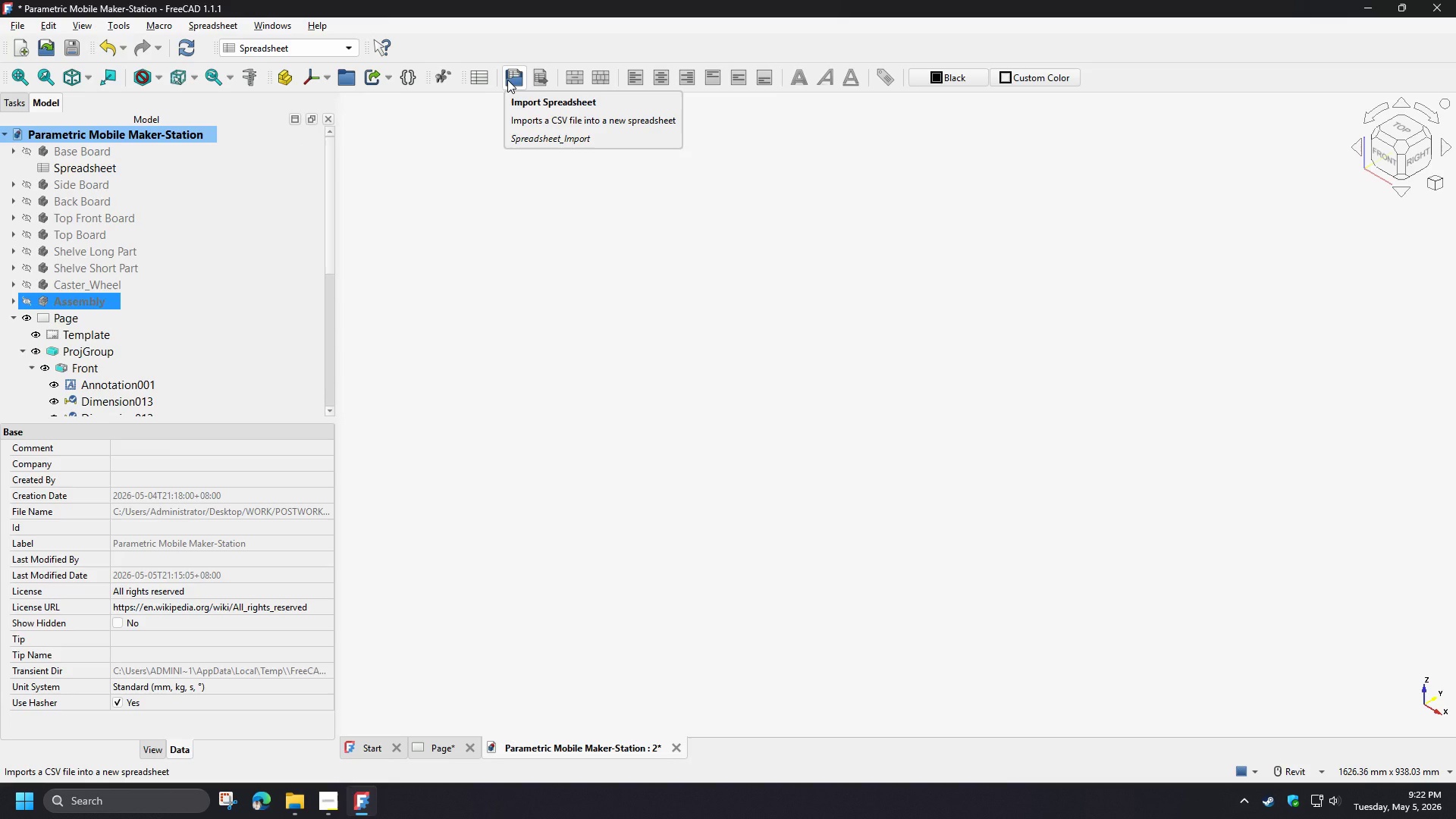 
left_click([519, 81])
 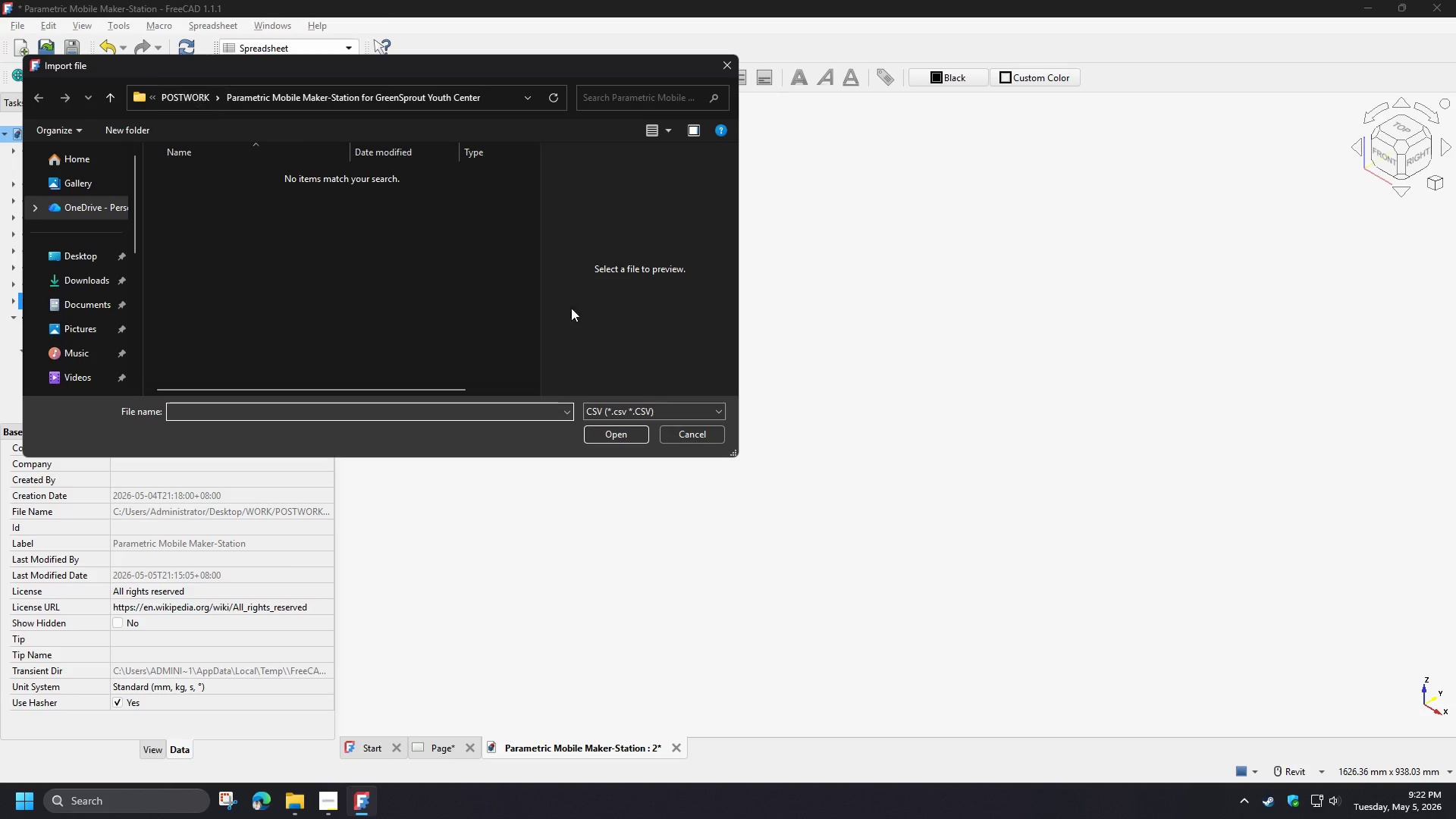 
left_click([645, 410])
 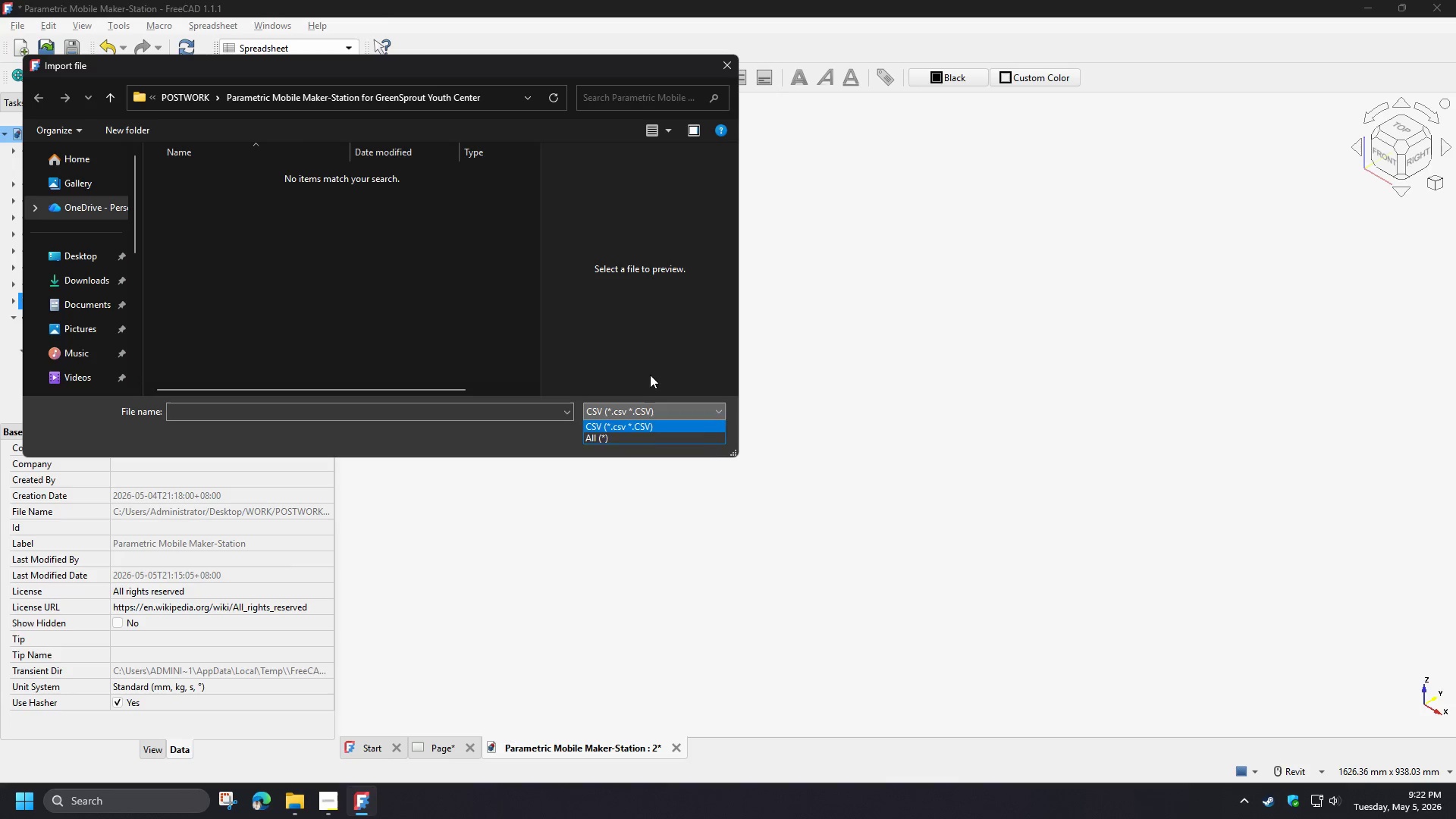 
left_click([651, 368])
 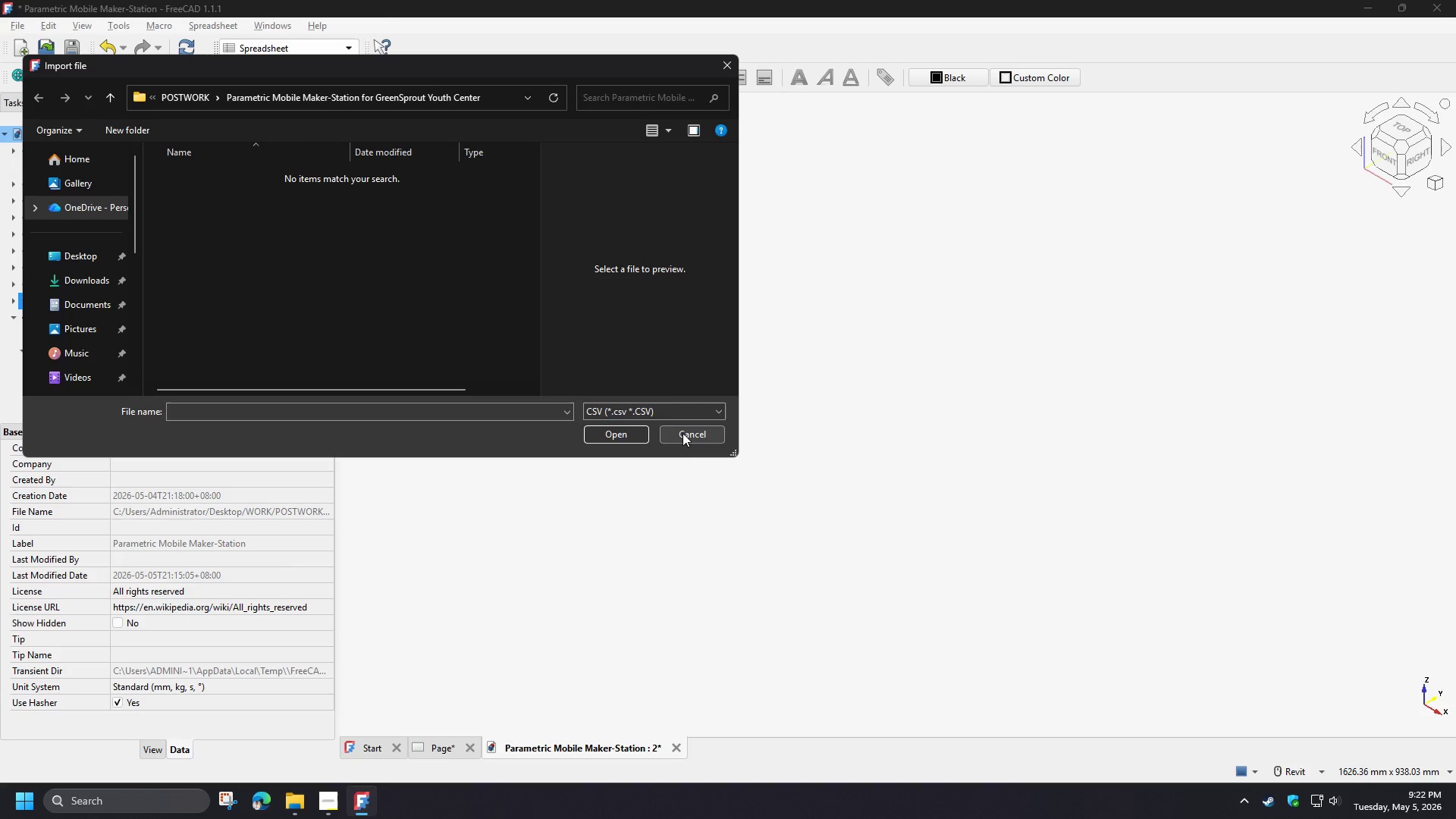 
left_click([683, 435])
 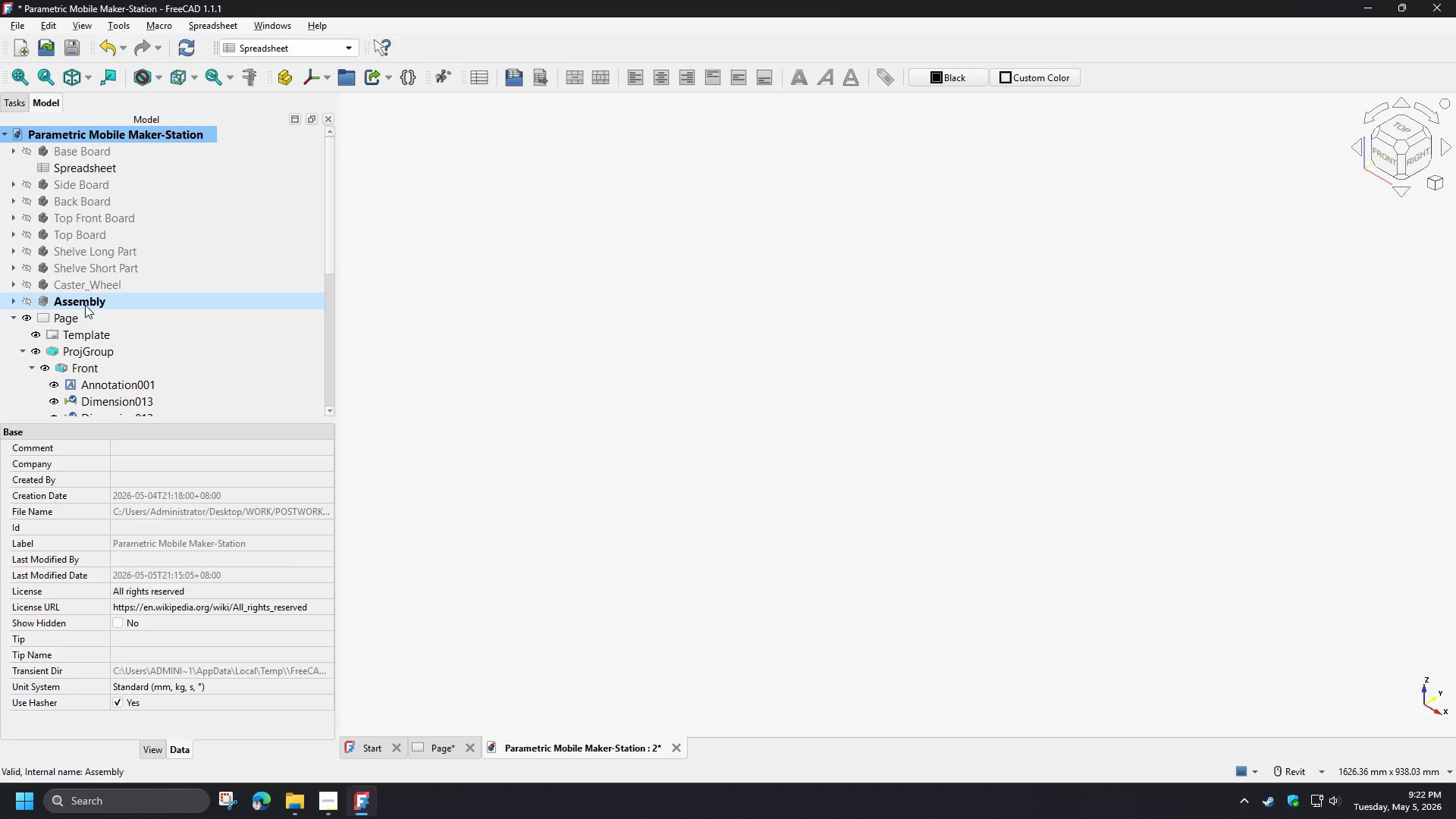 
double_click([85, 305])
 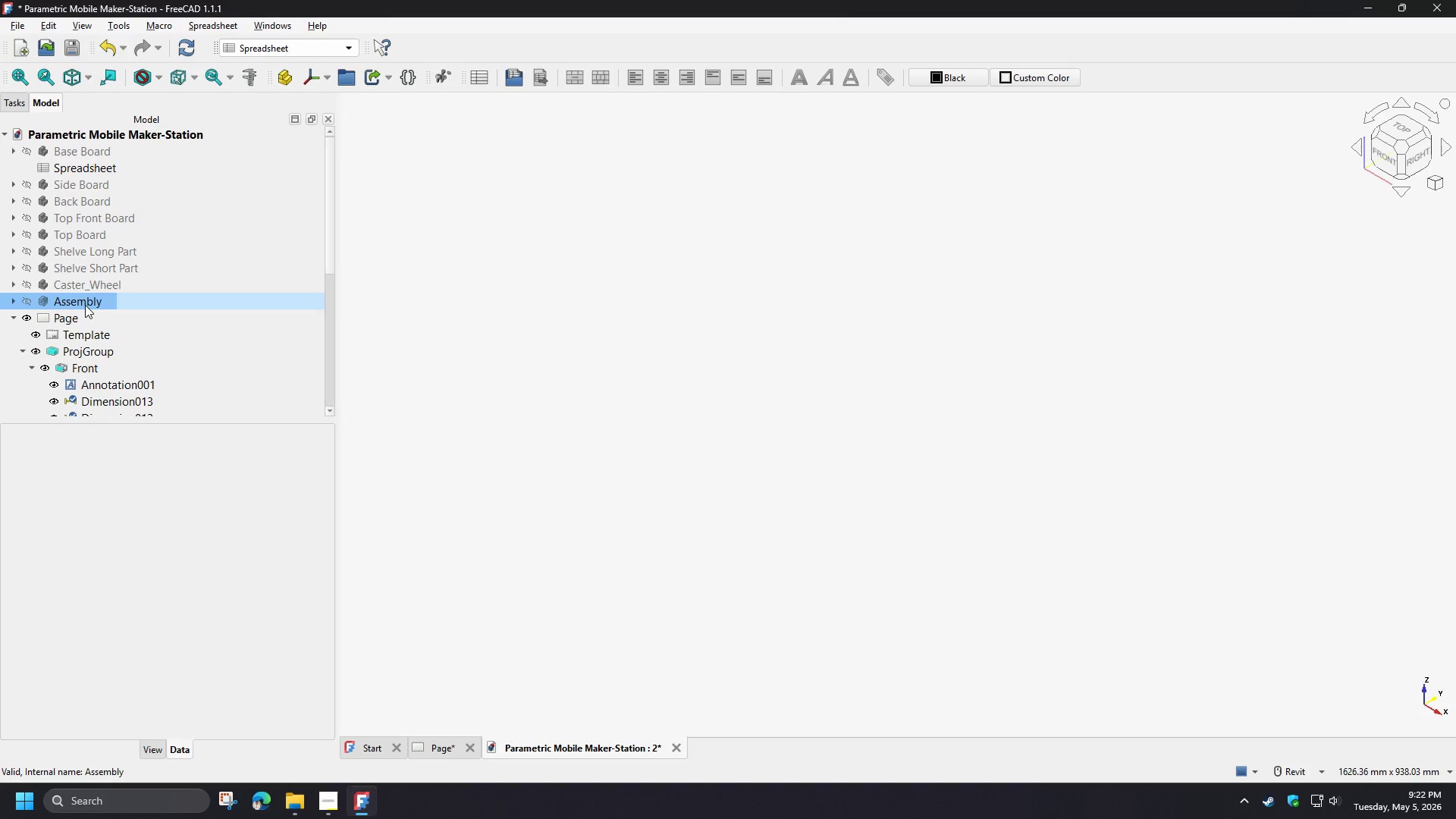 
double_click([85, 305])
 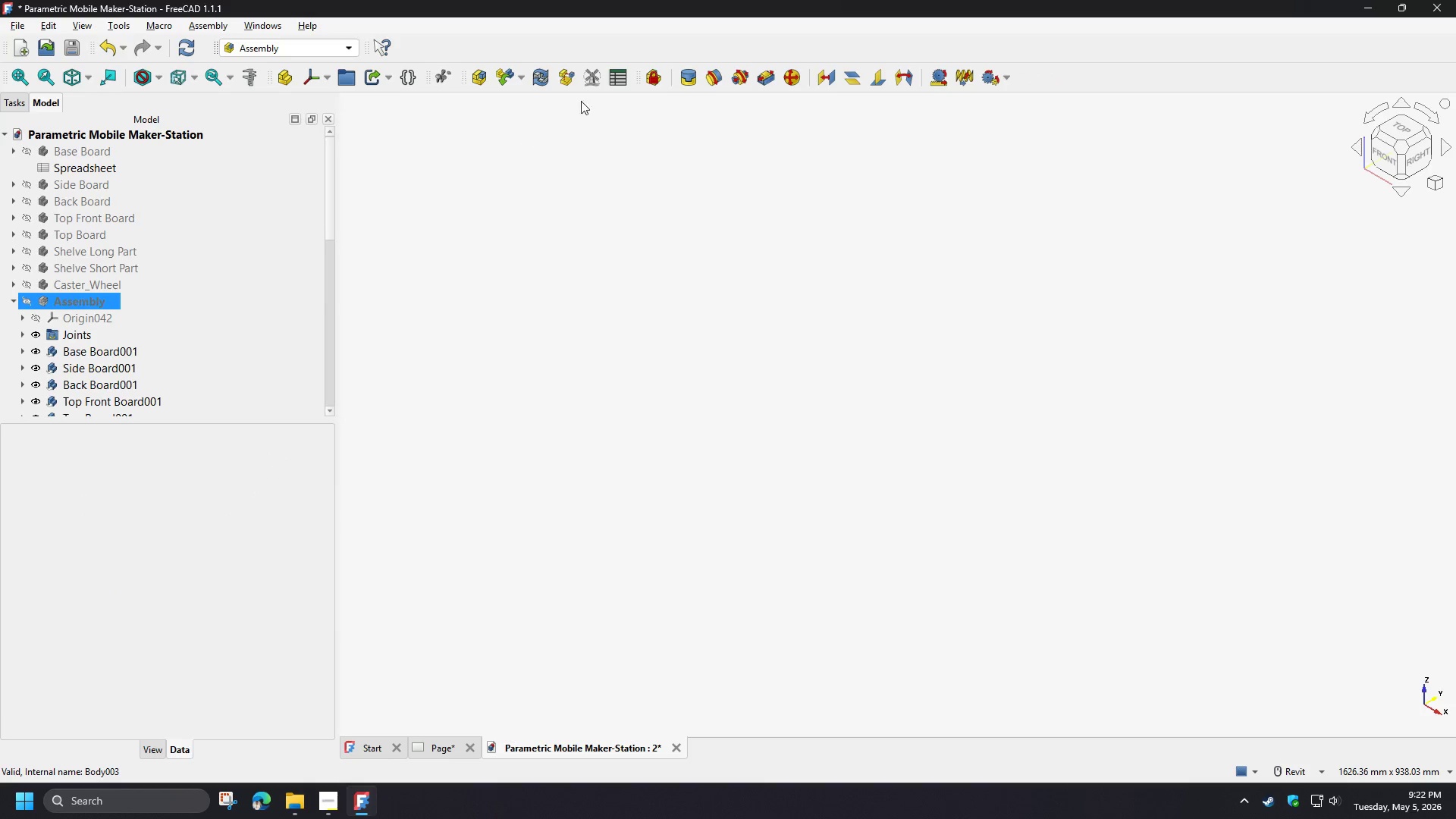 
left_click([618, 77])
 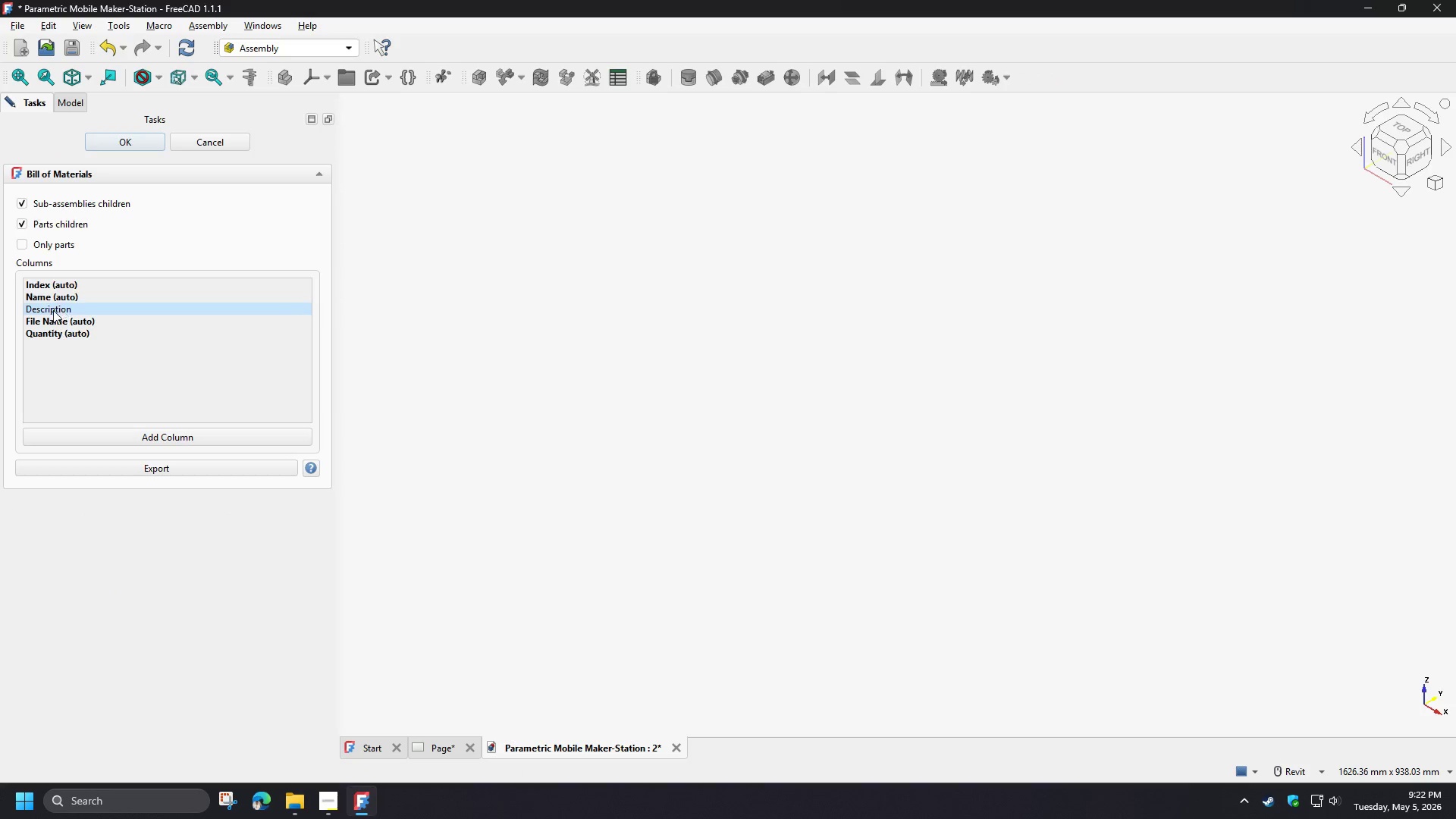 
double_click([47, 310])
 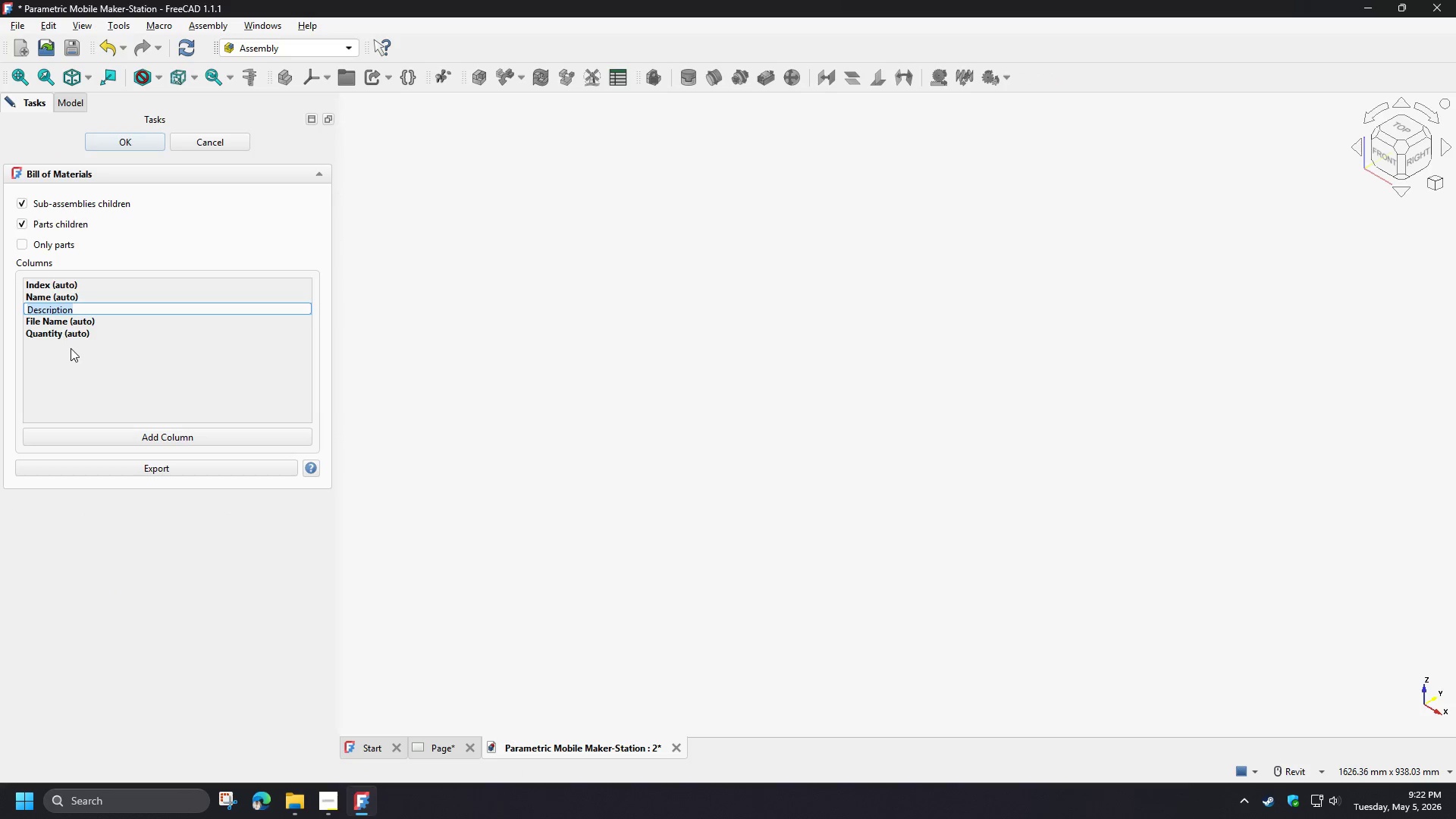 
left_click([71, 348])
 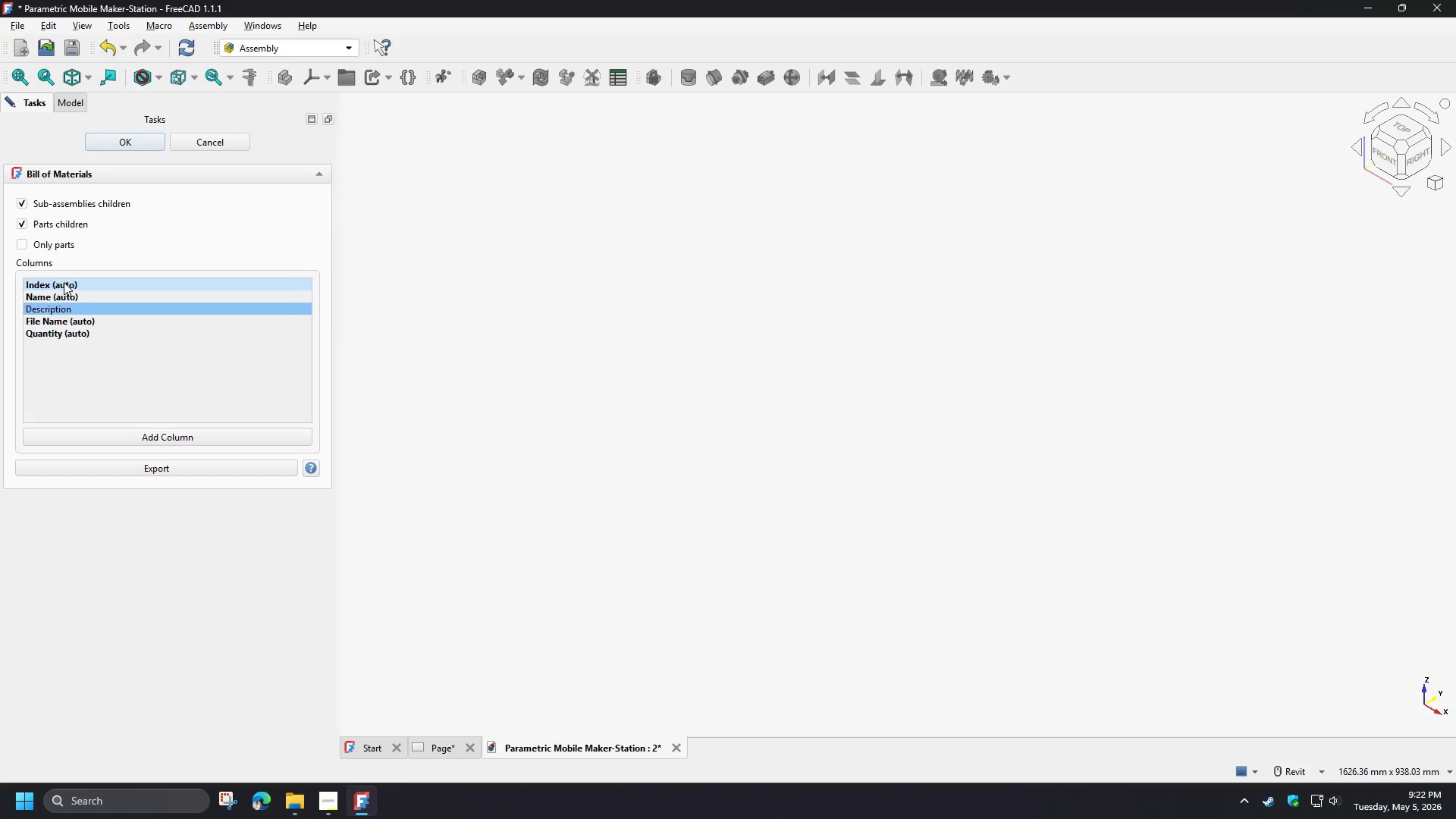 
left_click([136, 382])
 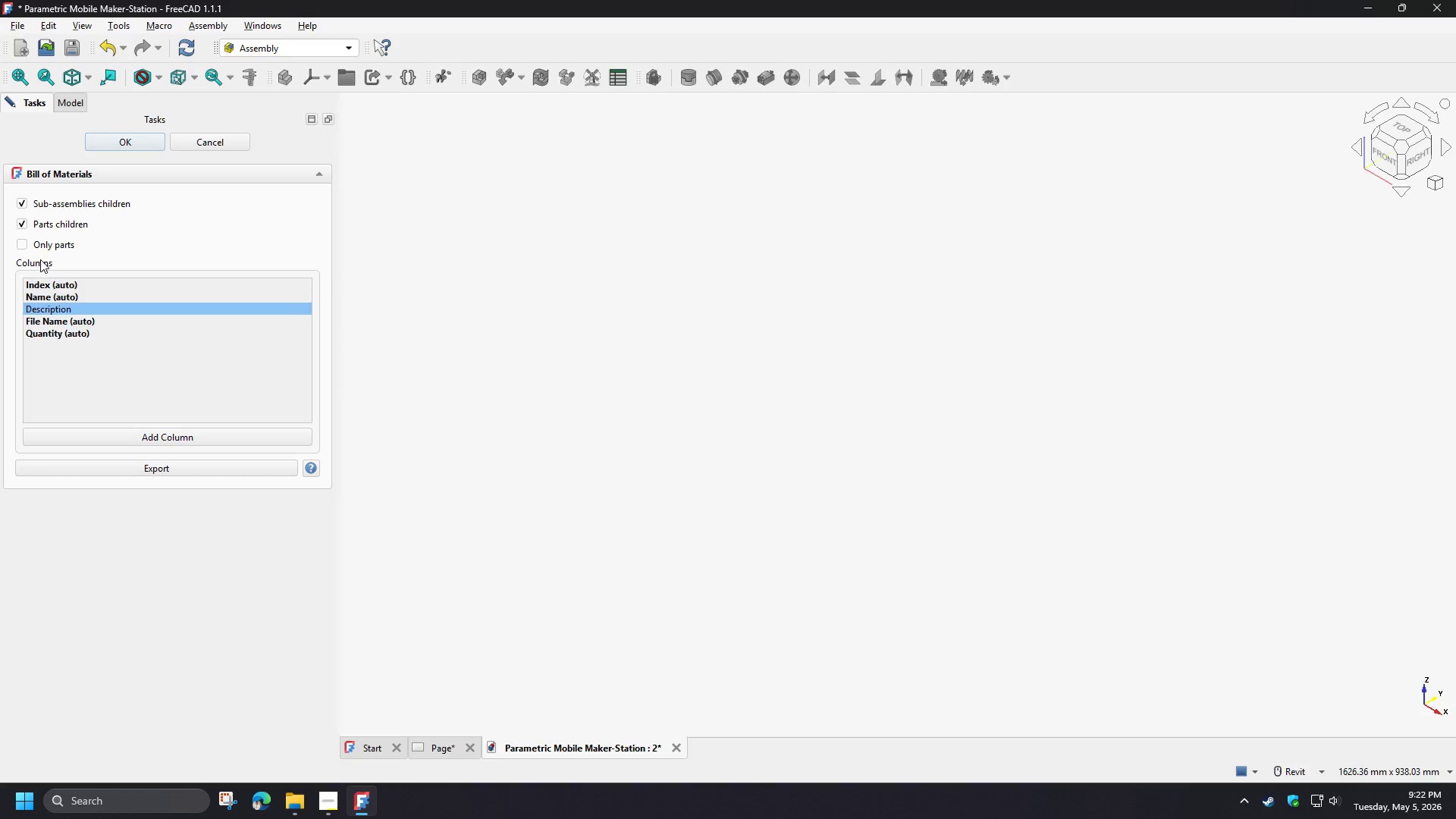 
left_click([40, 259])
 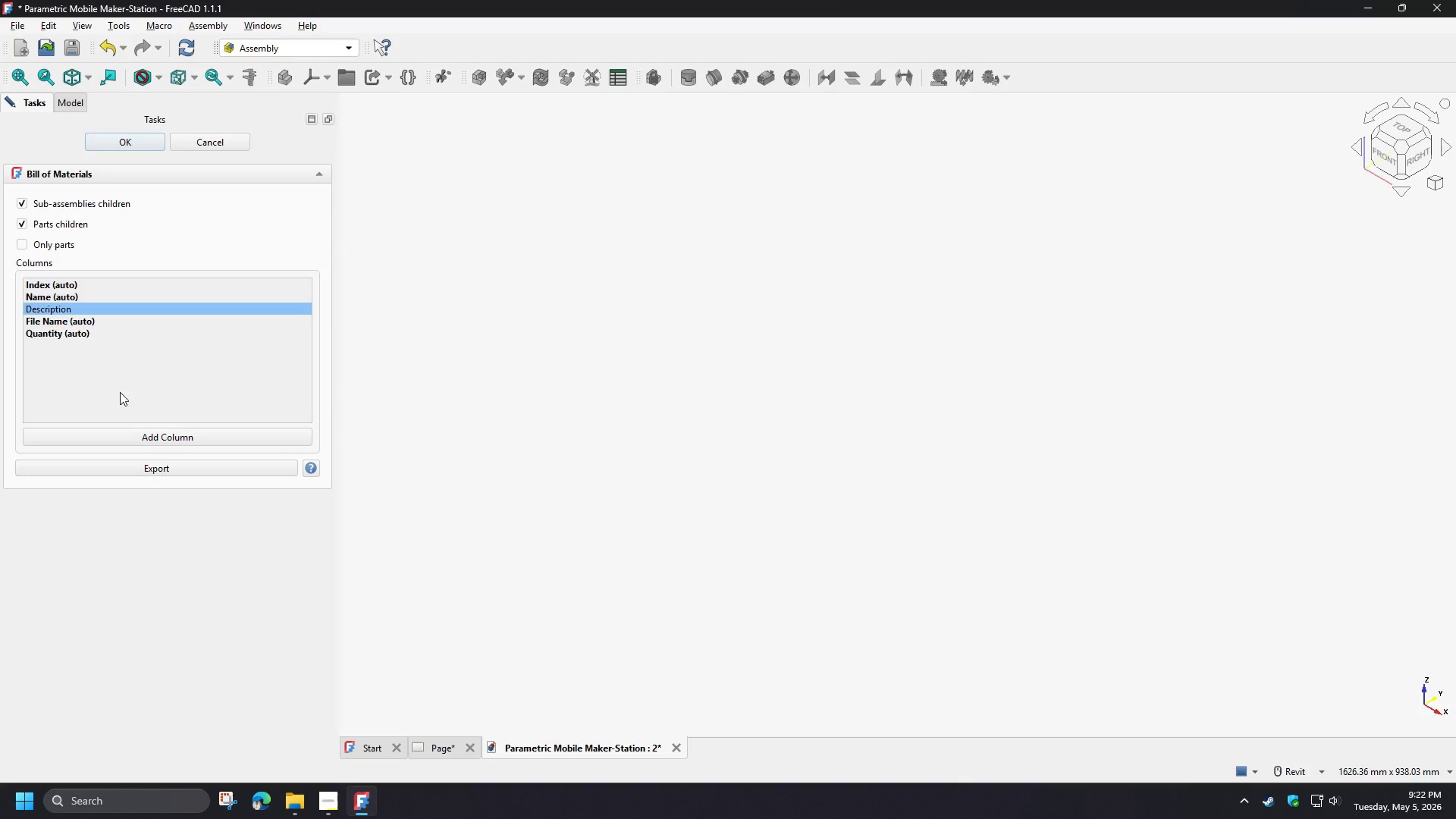 
left_click([154, 406])
 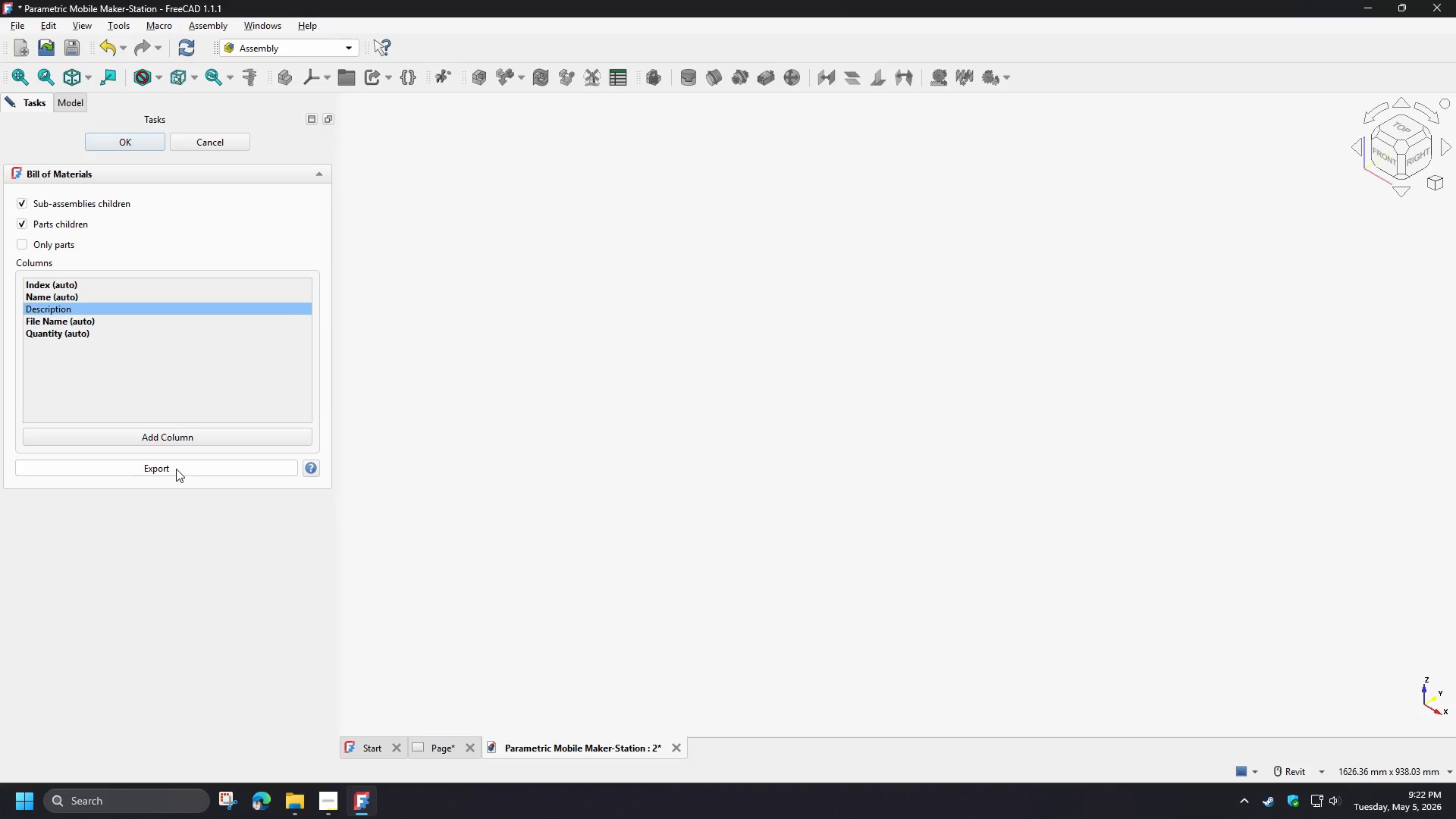 
left_click([176, 469])
 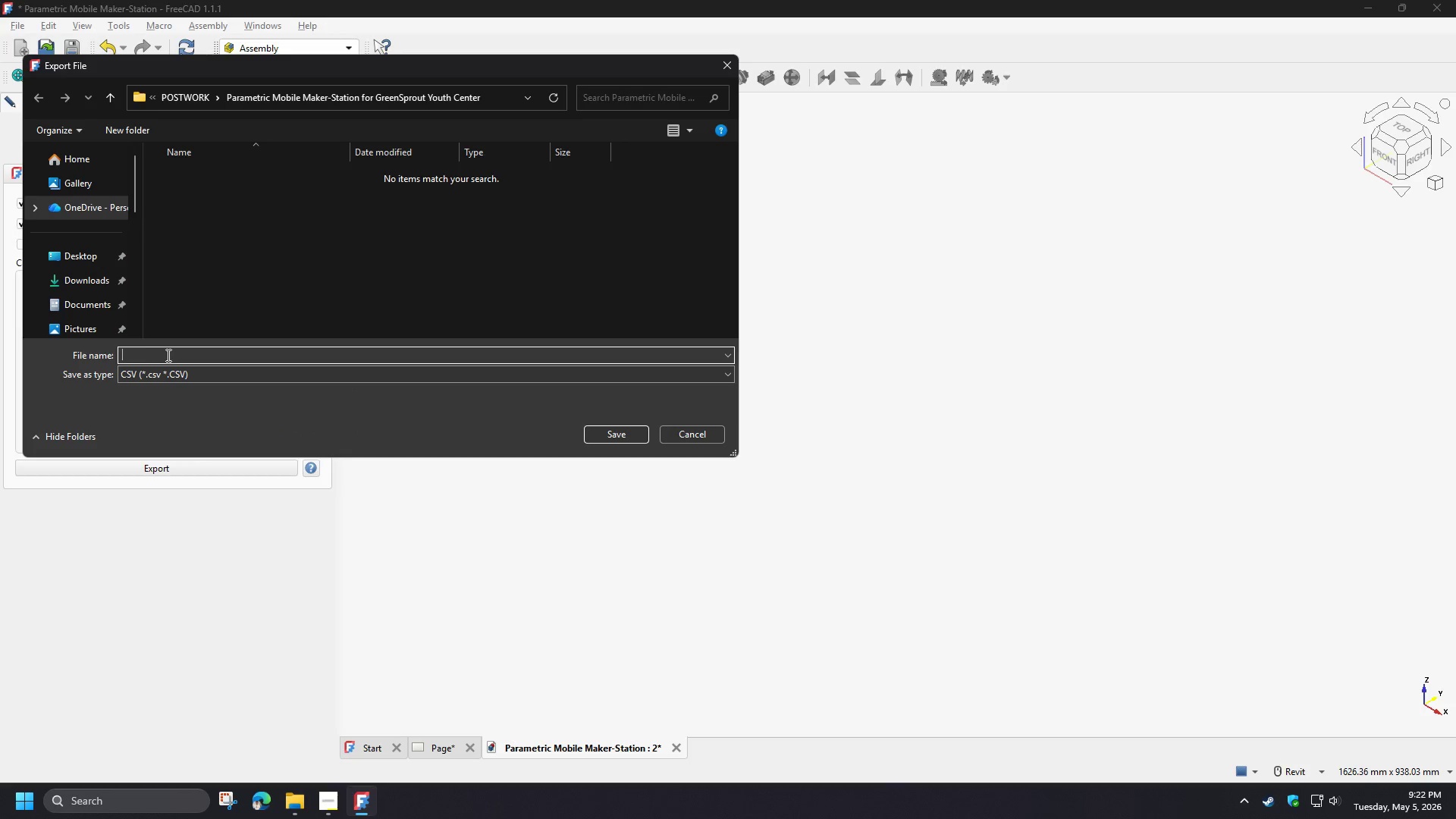 
type(bom)
 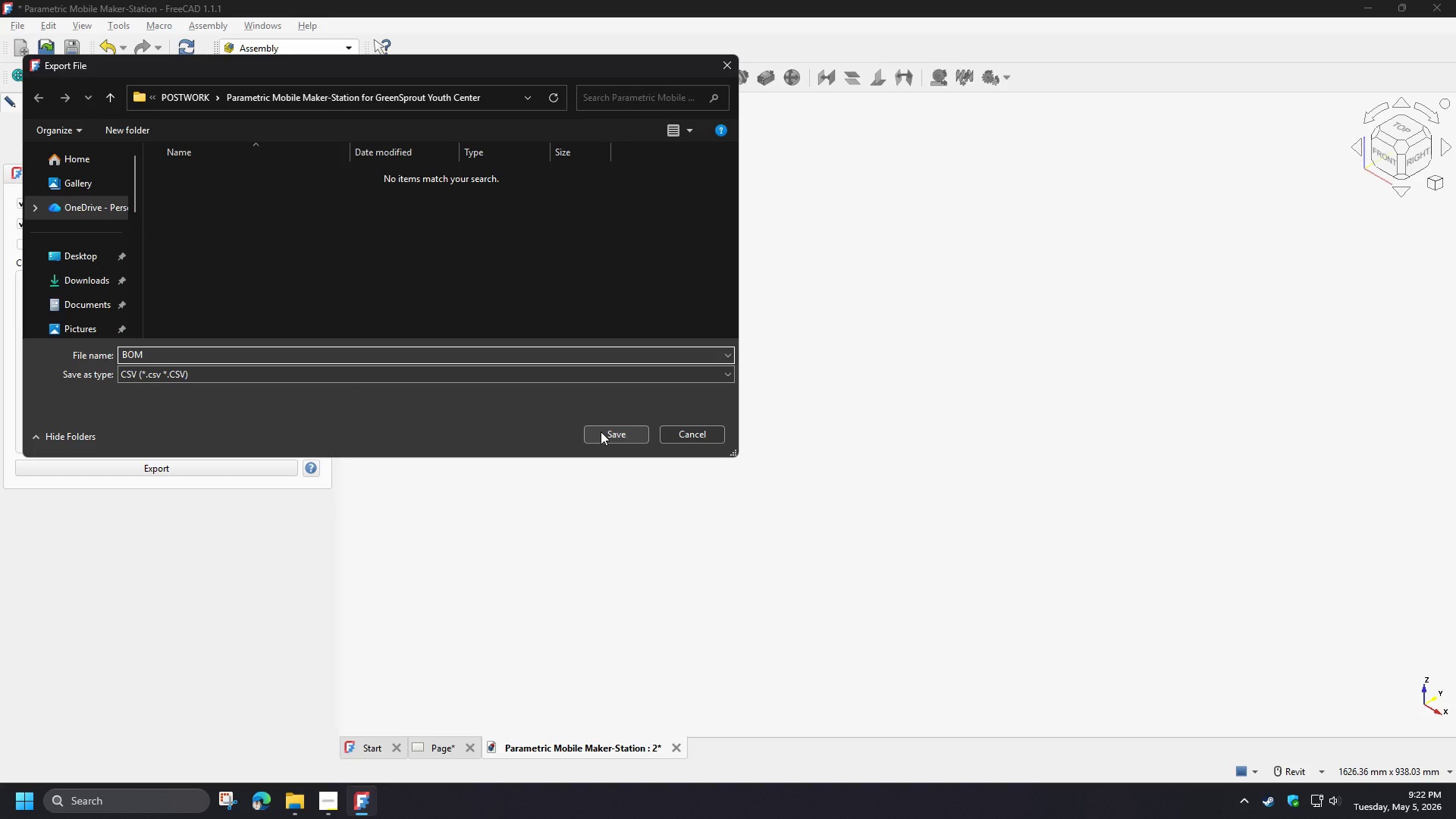 
wait(5.72)
 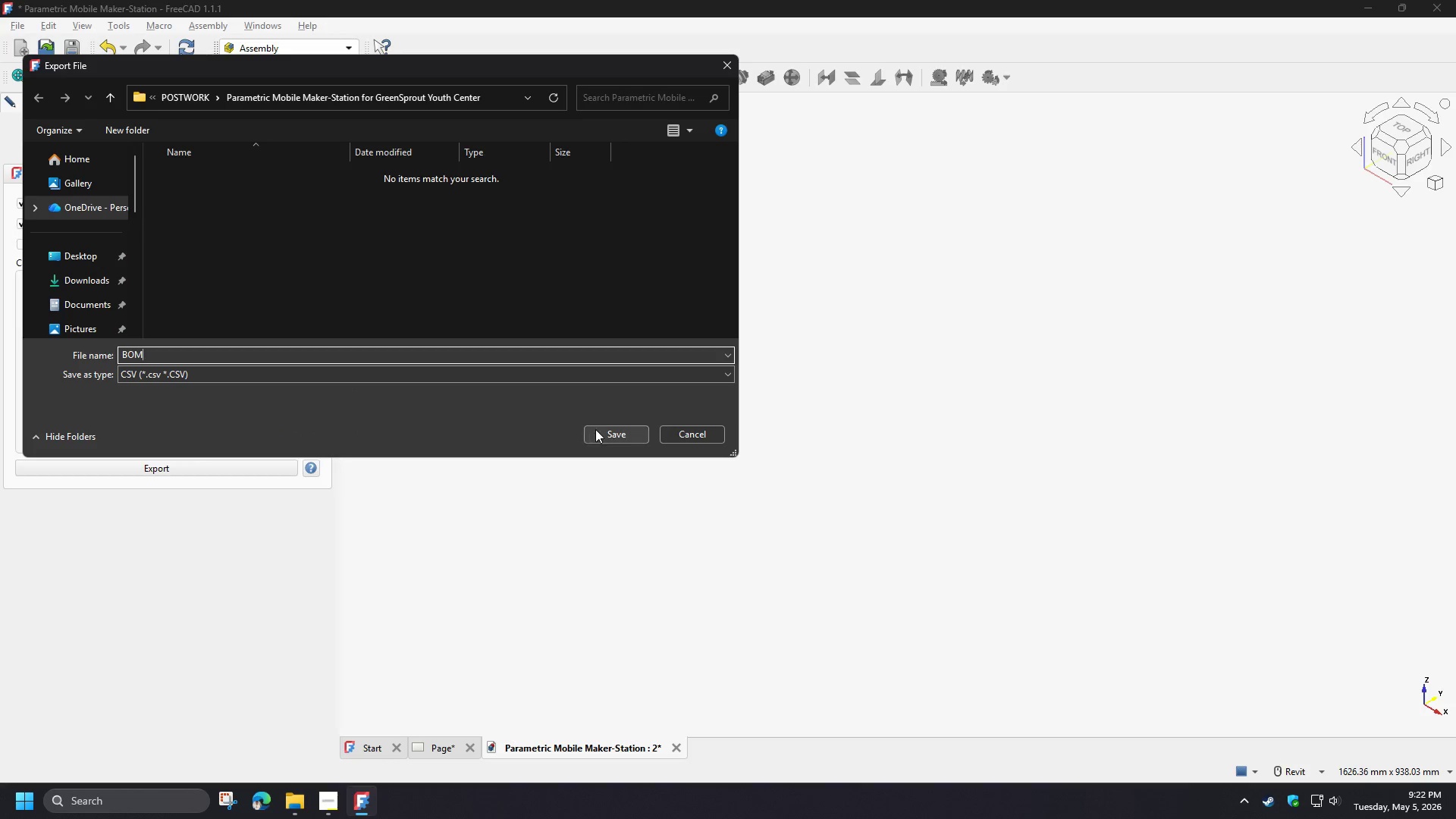 
left_click([188, 93])
 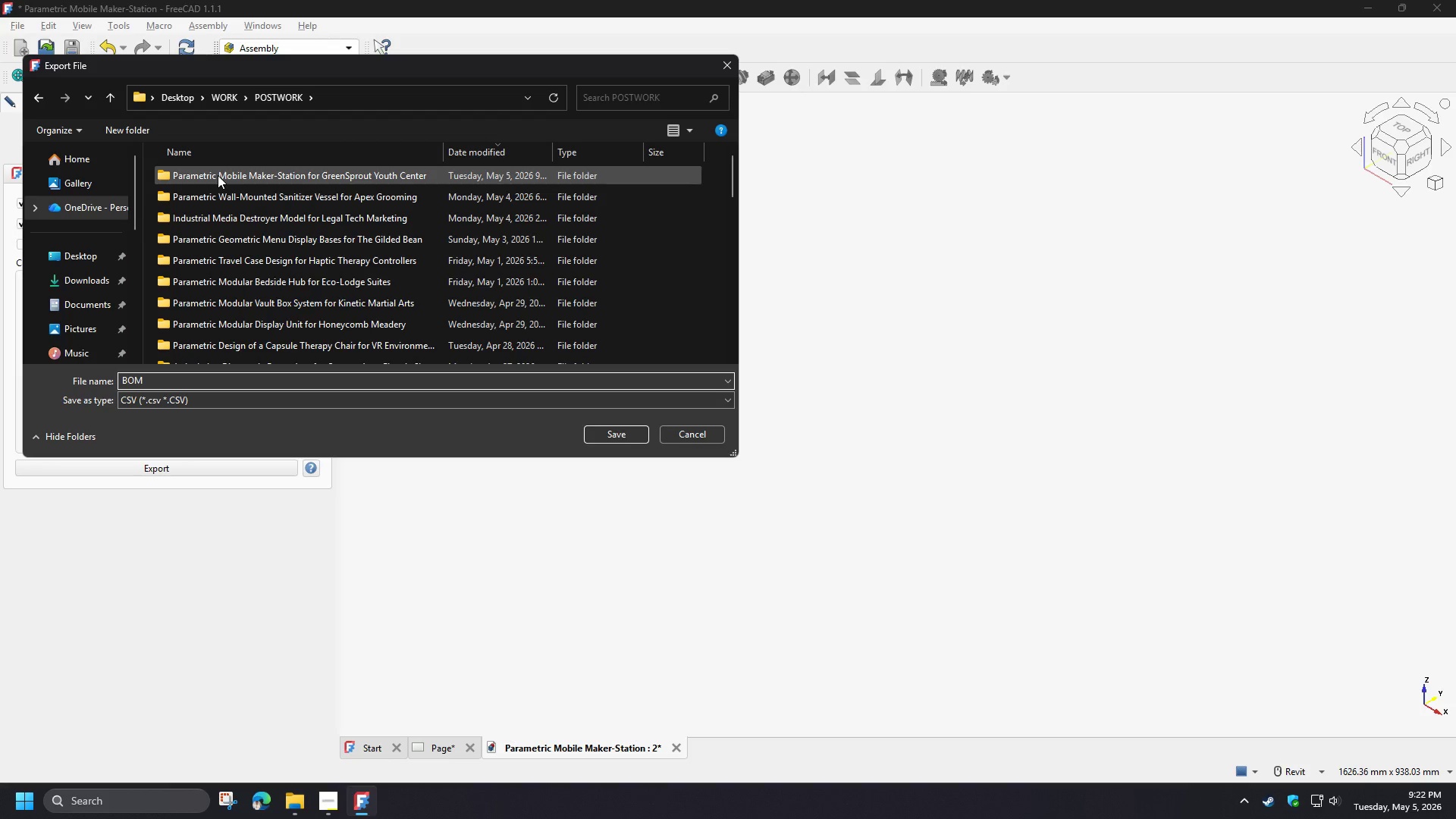 
double_click([218, 175])
 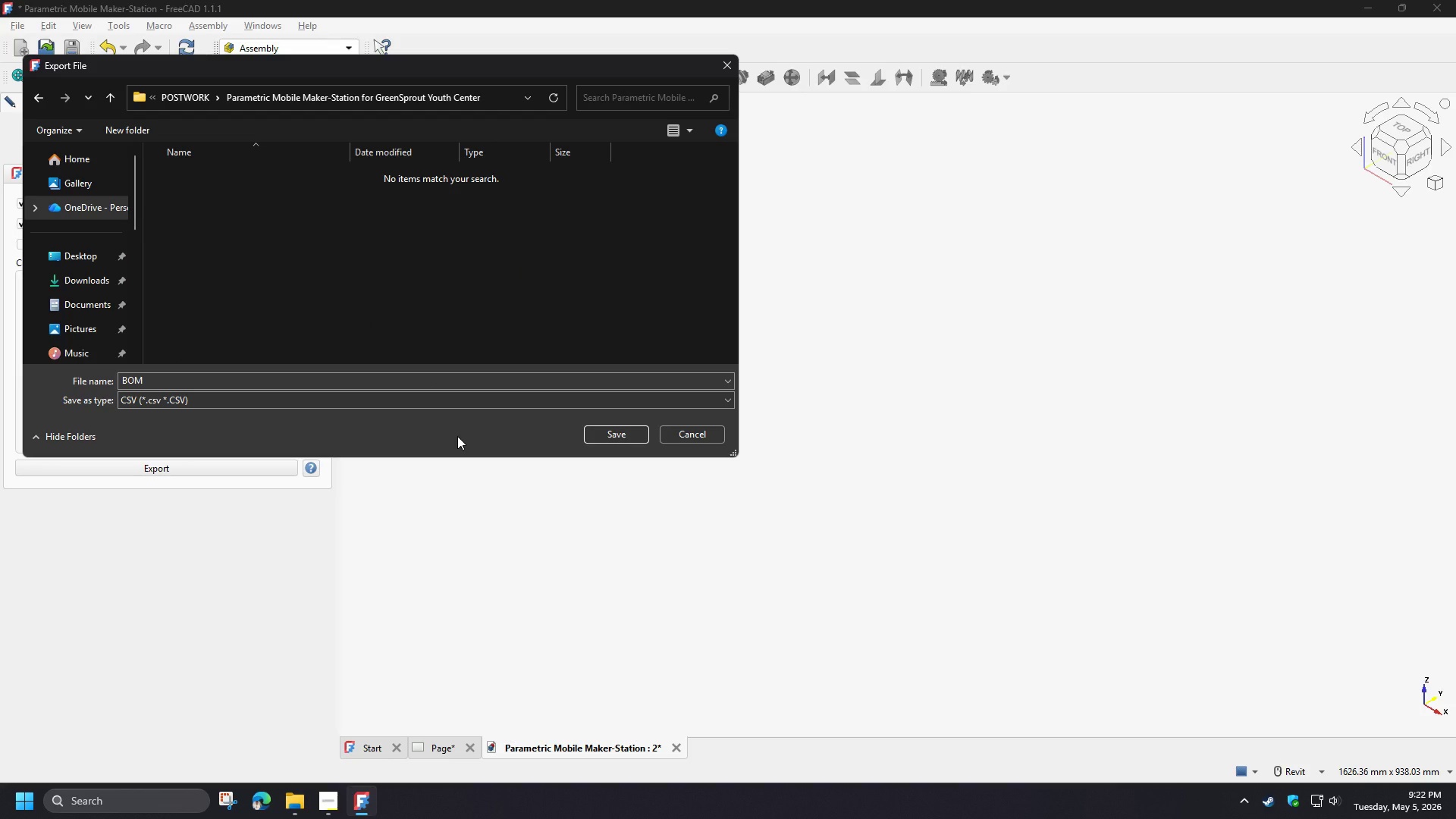 
left_click([629, 433])
 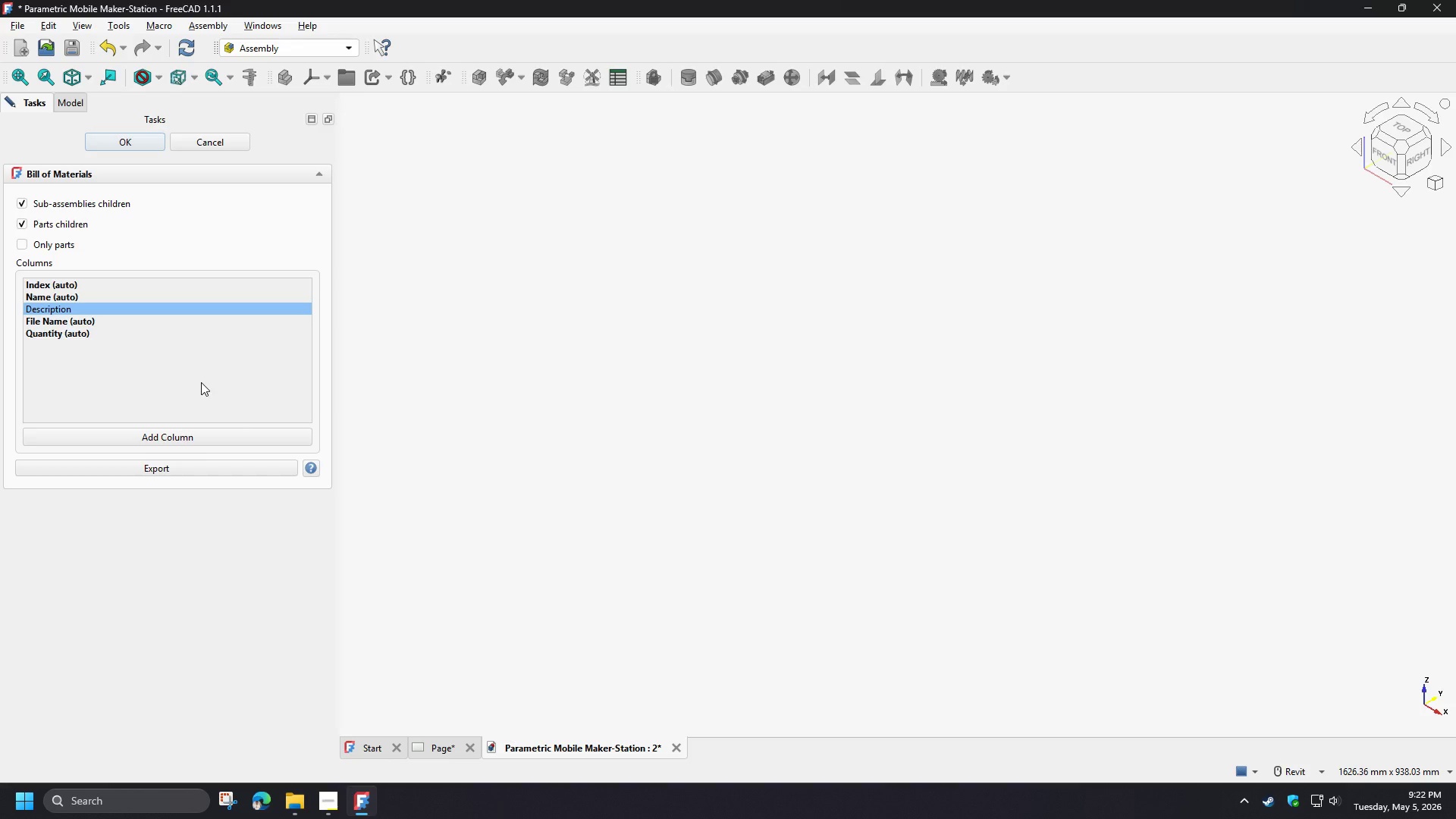 
left_click([208, 143])
 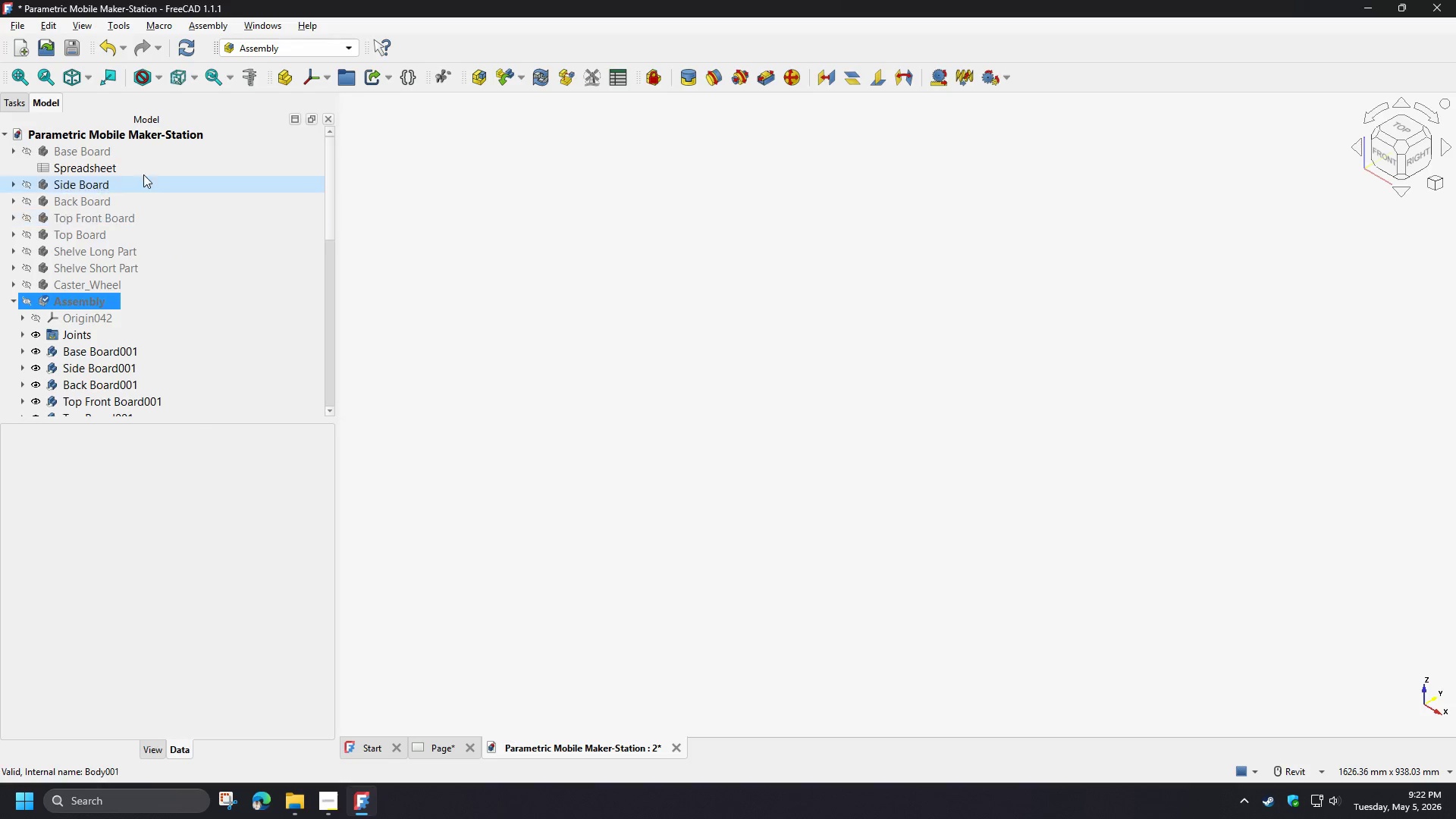 
left_click([143, 137])
 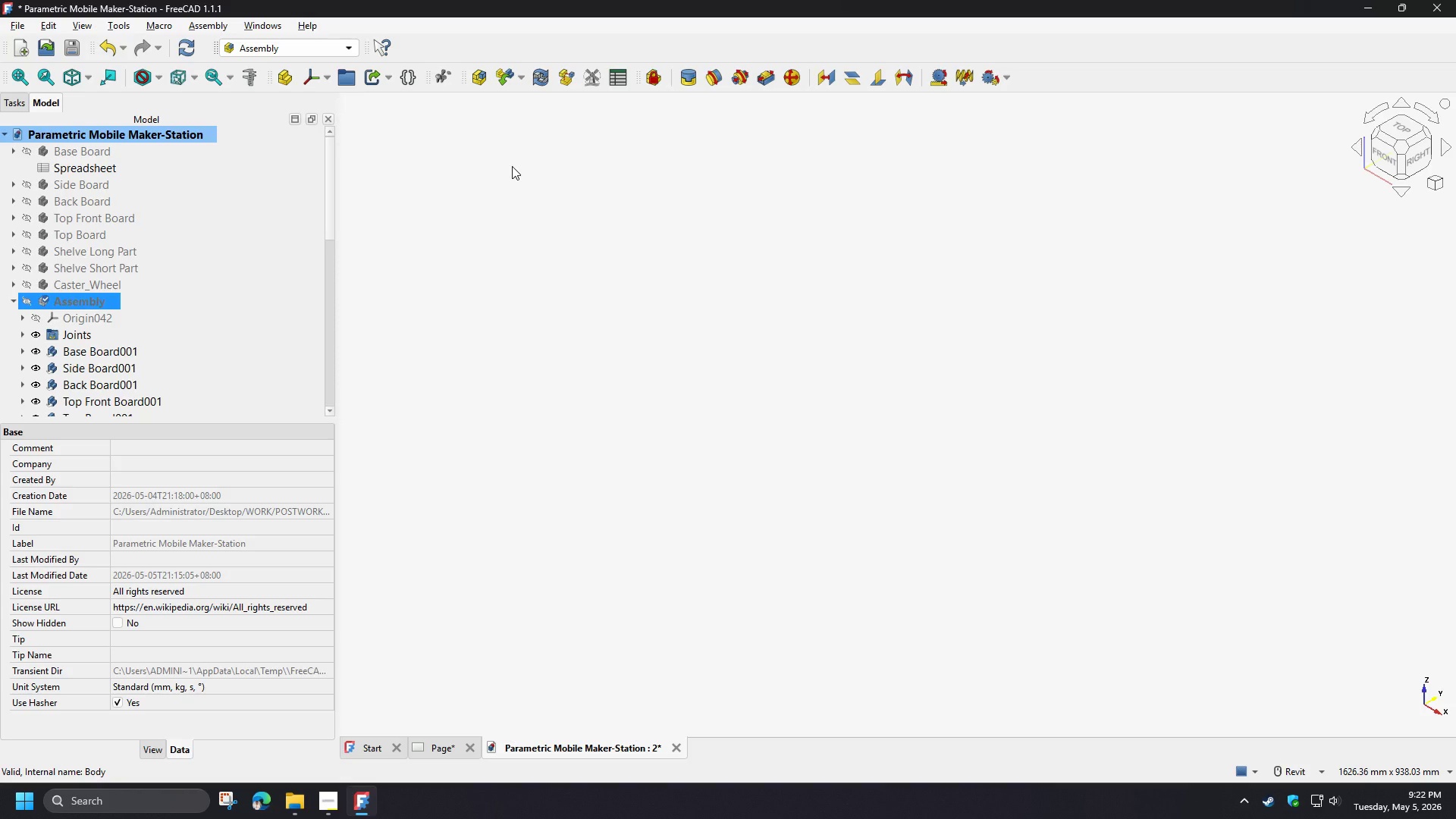 
left_click([512, 166])
 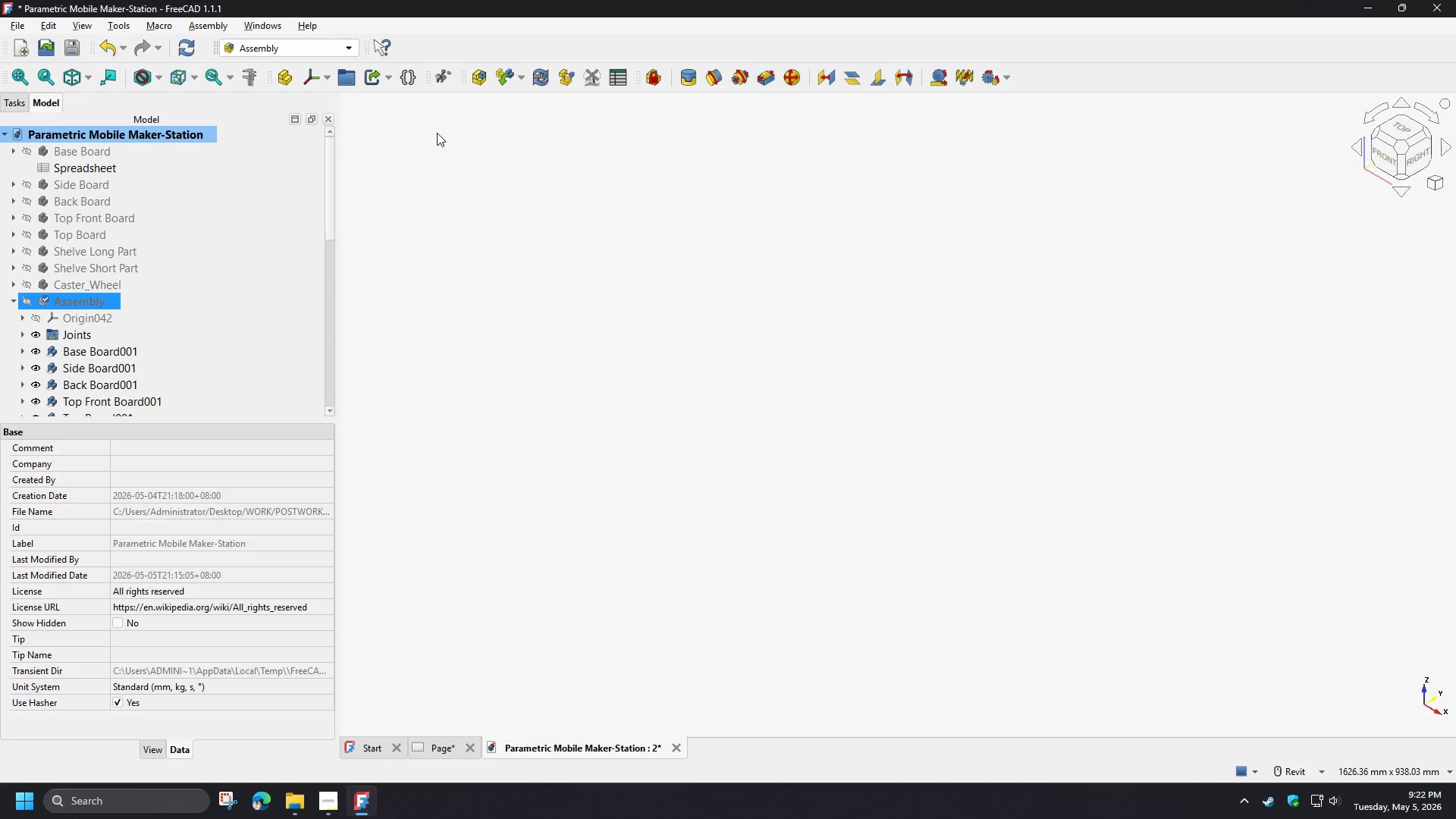 
left_click([421, 140])
 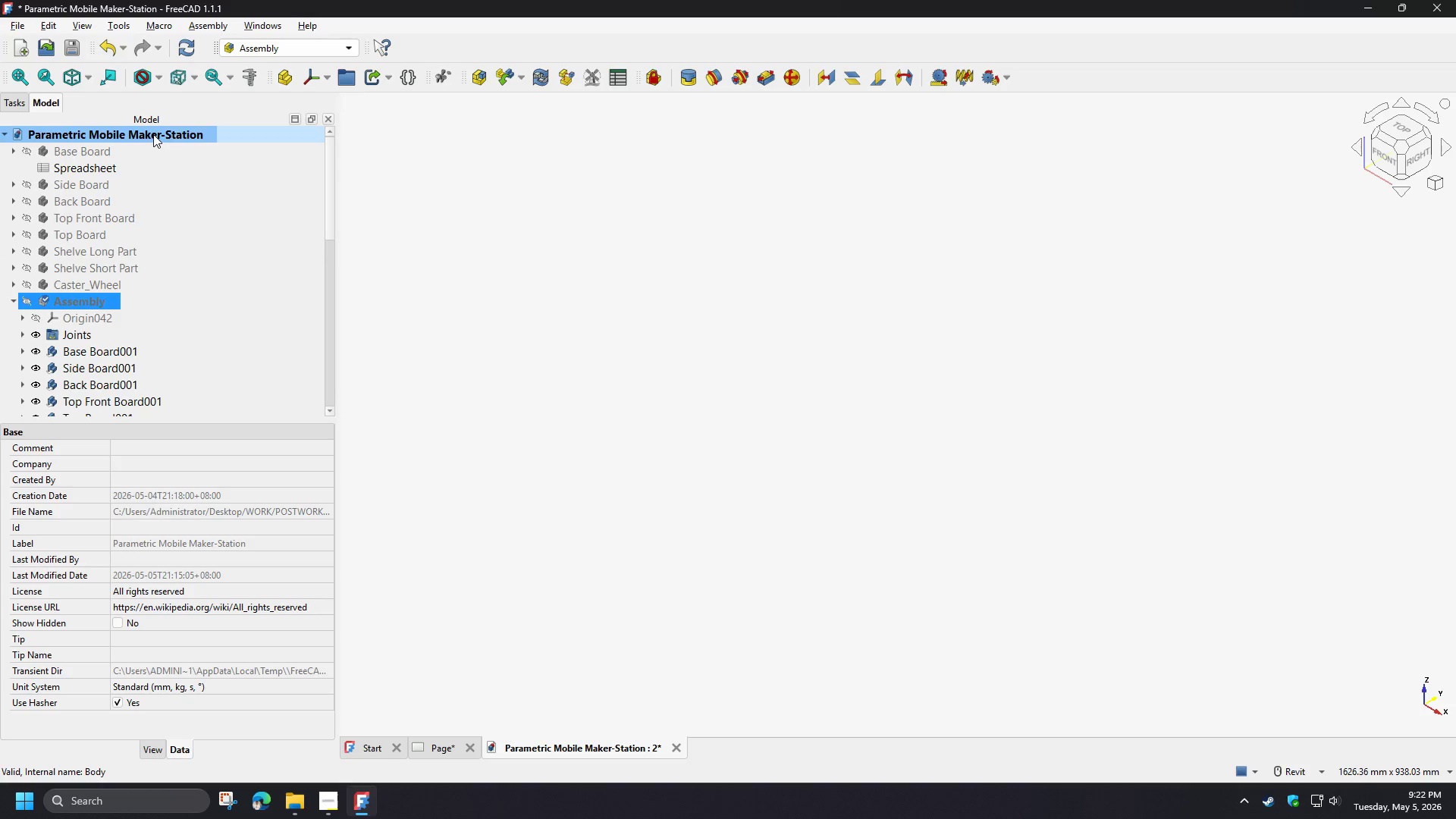 
left_click([340, 51])
 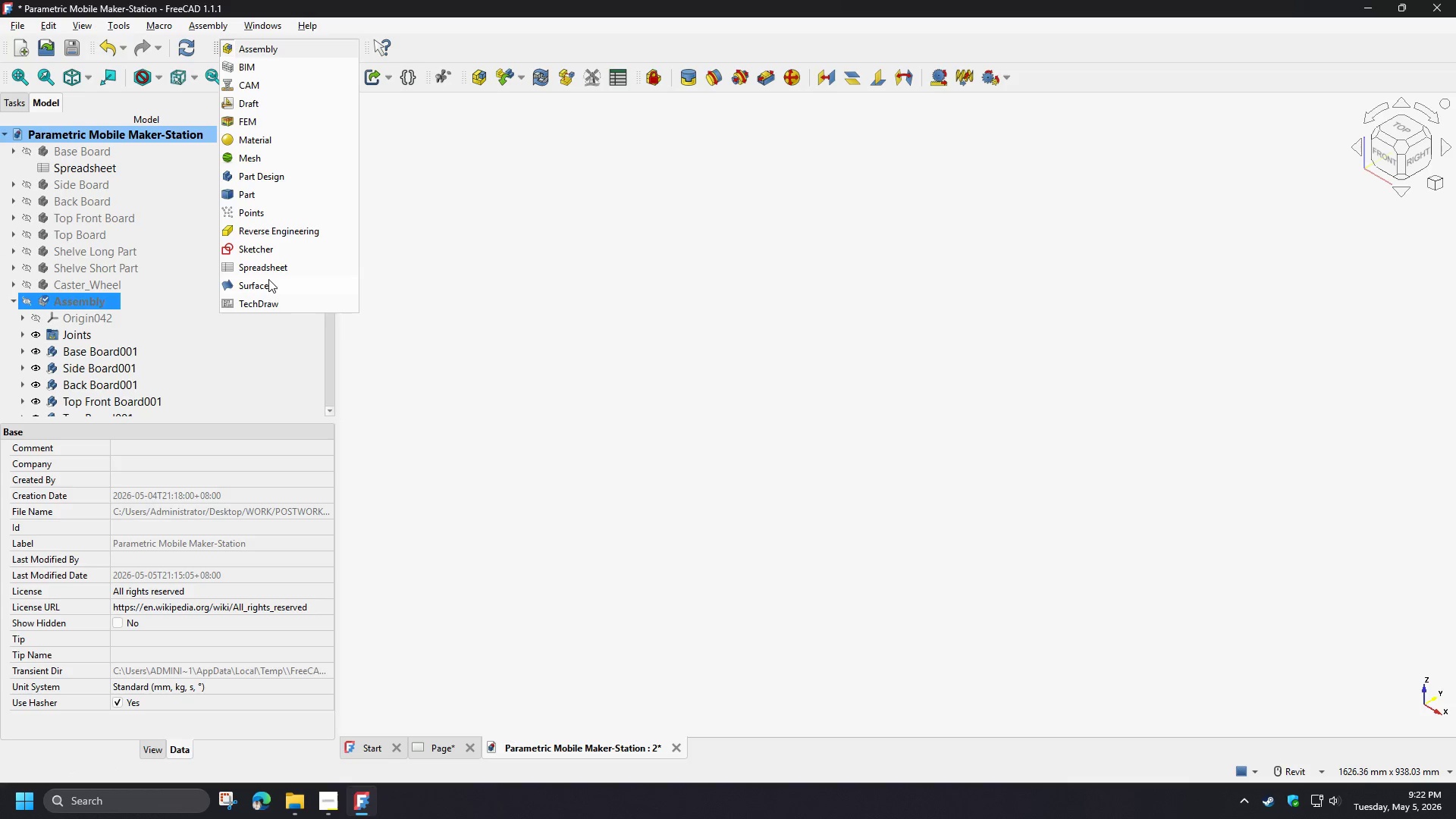 
left_click([262, 270])
 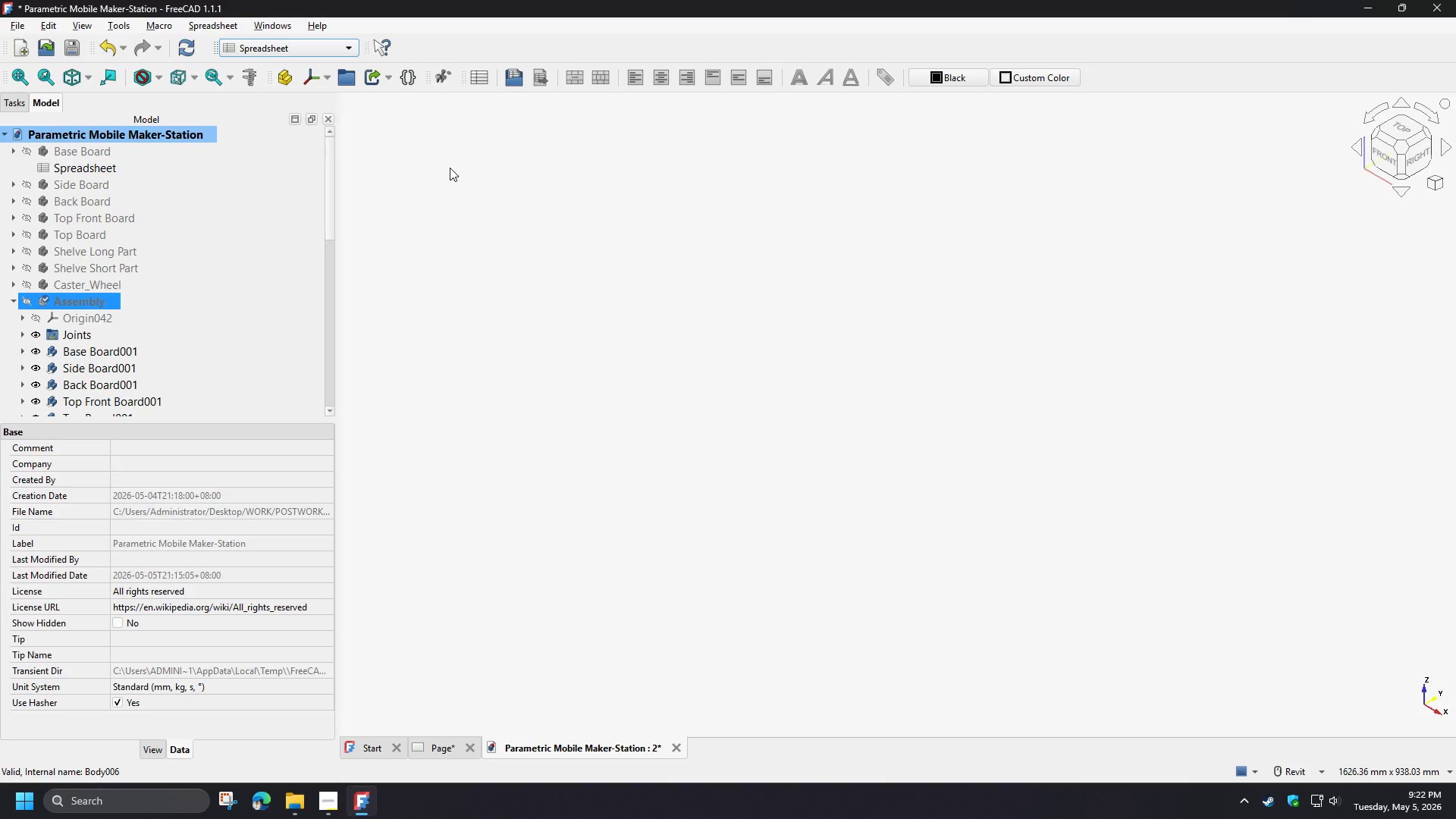 
left_click([450, 168])
 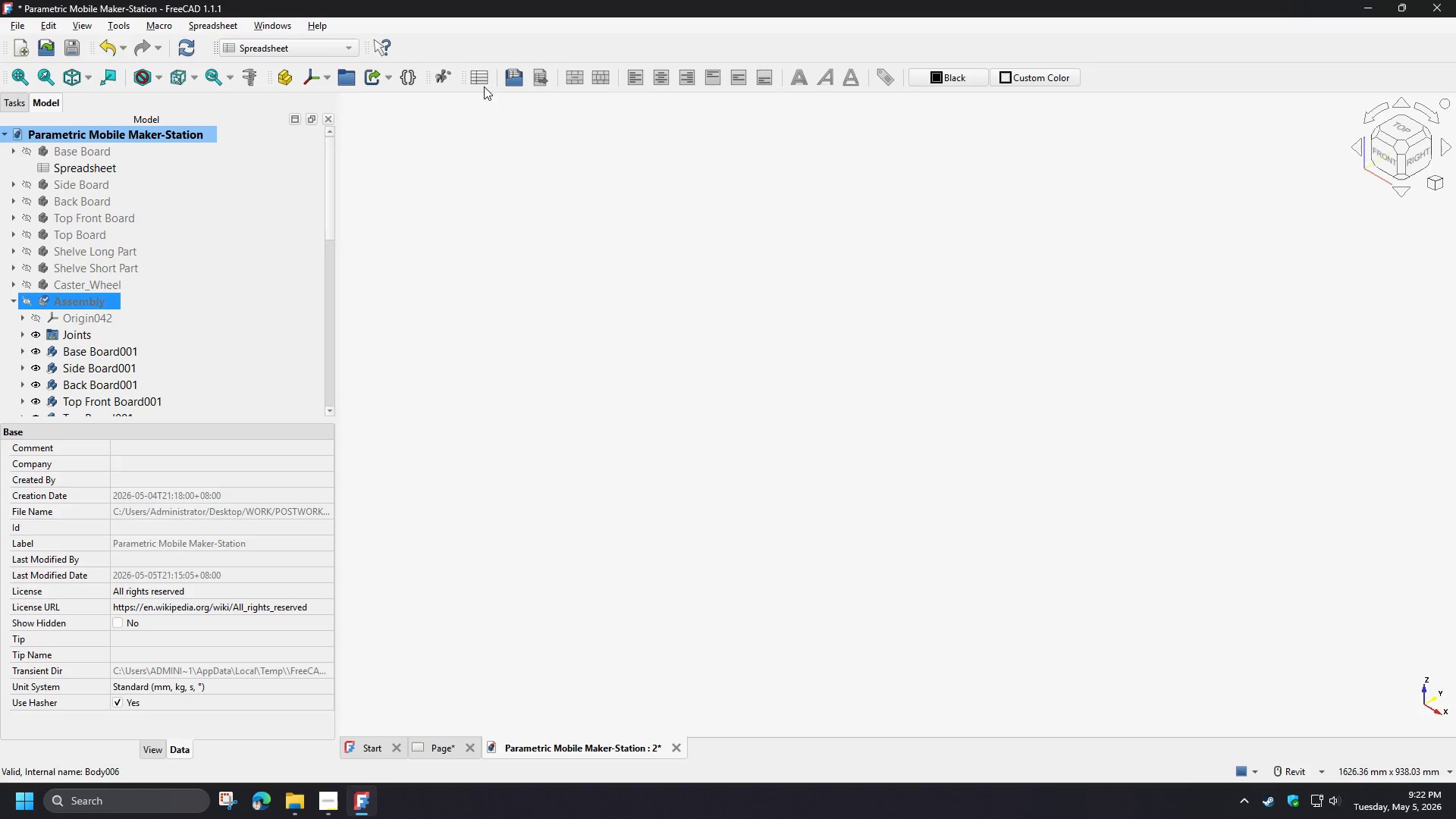 
mouse_move([494, 79])
 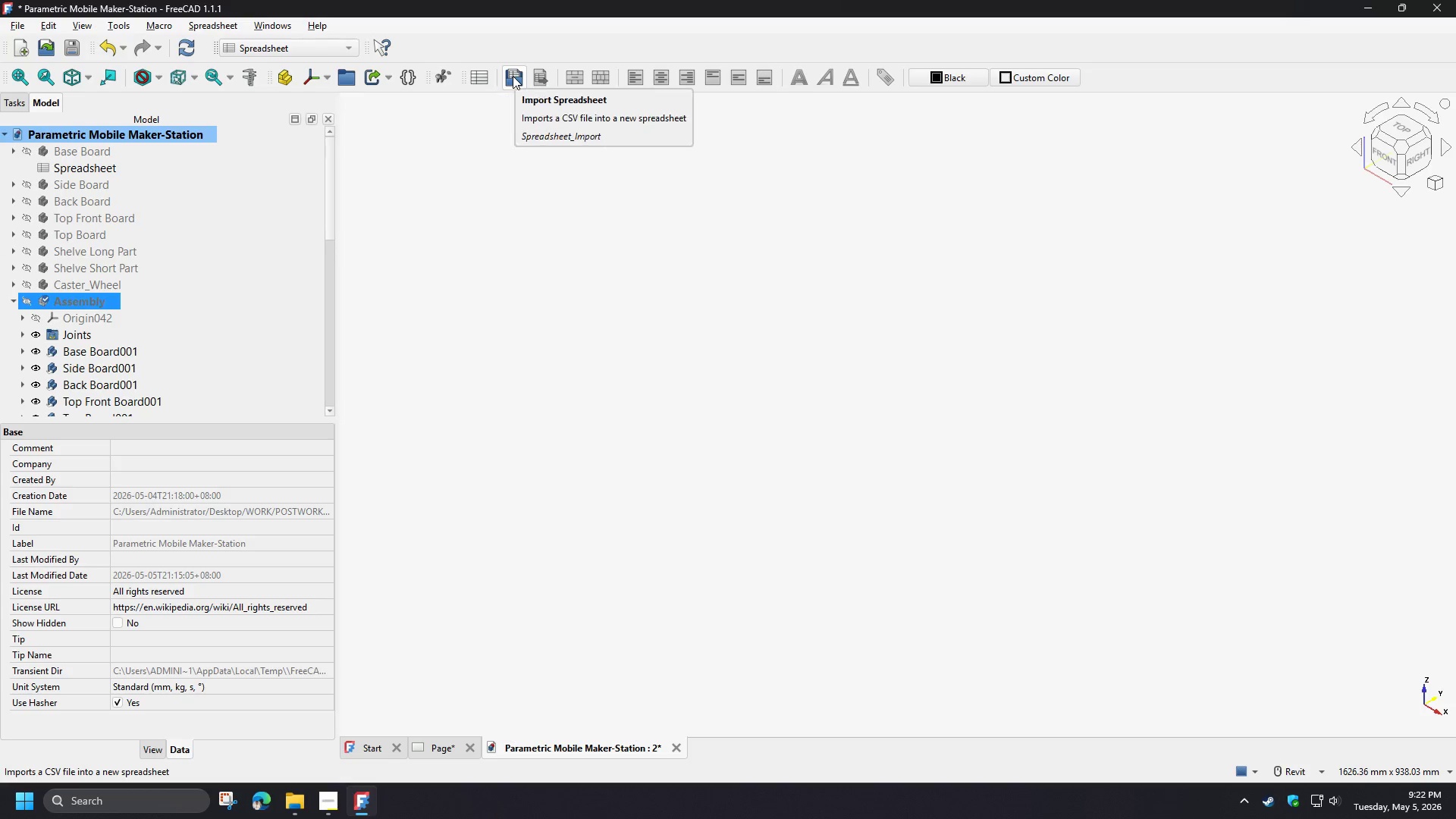 
left_click([513, 76])
 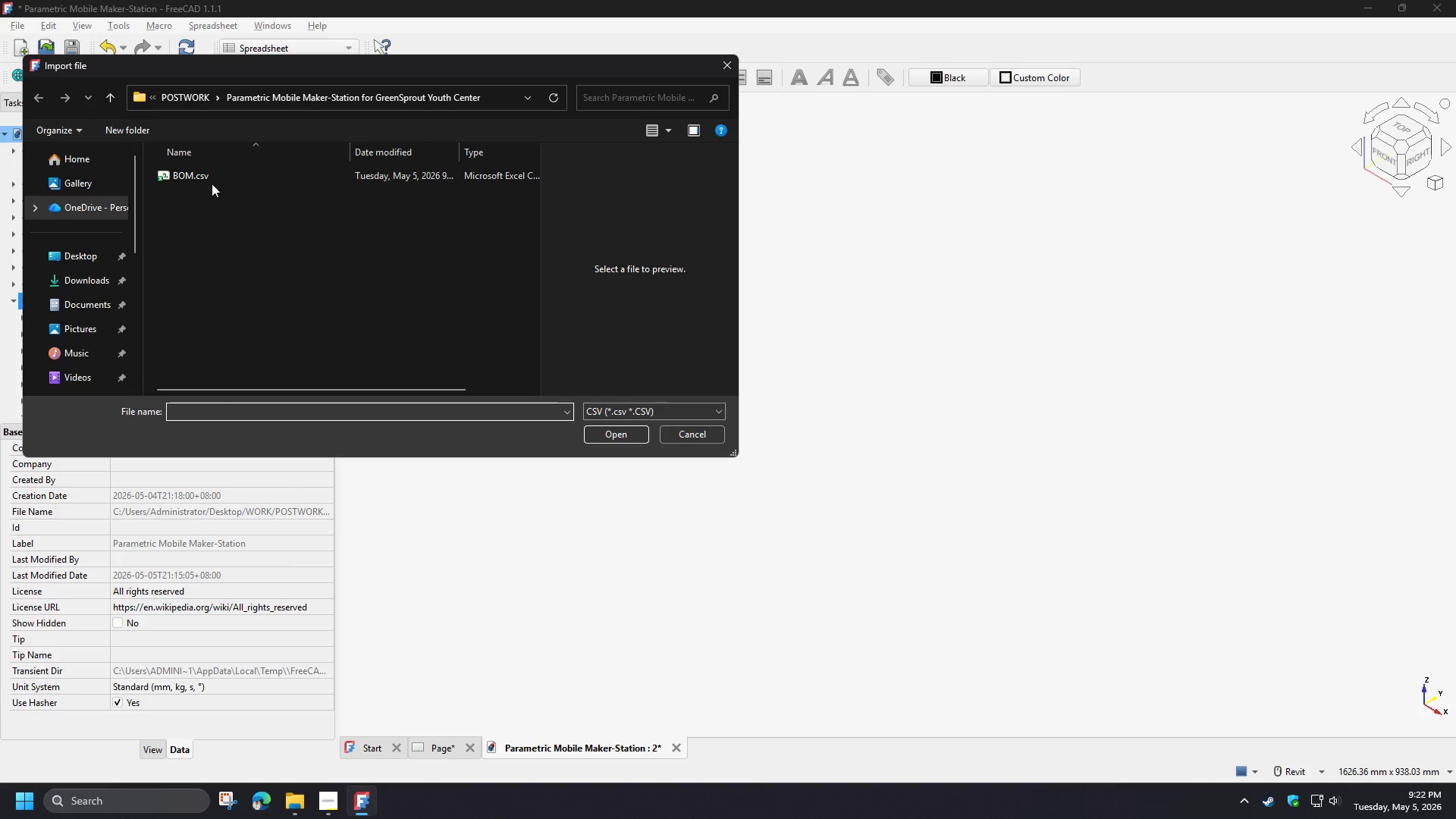 
double_click([202, 174])
 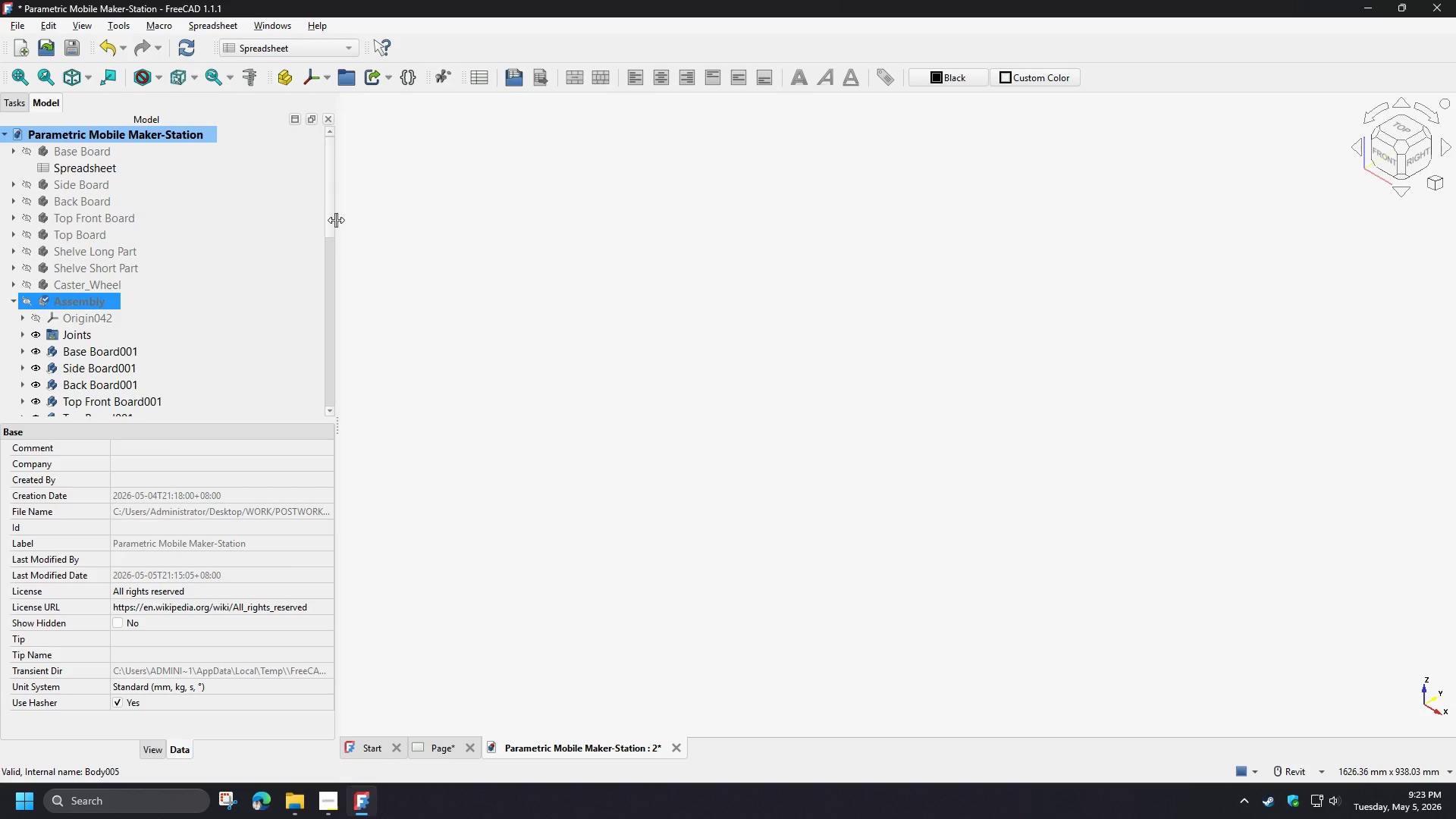 
left_click_drag(start_coordinate=[332, 203], to_coordinate=[322, 165])
 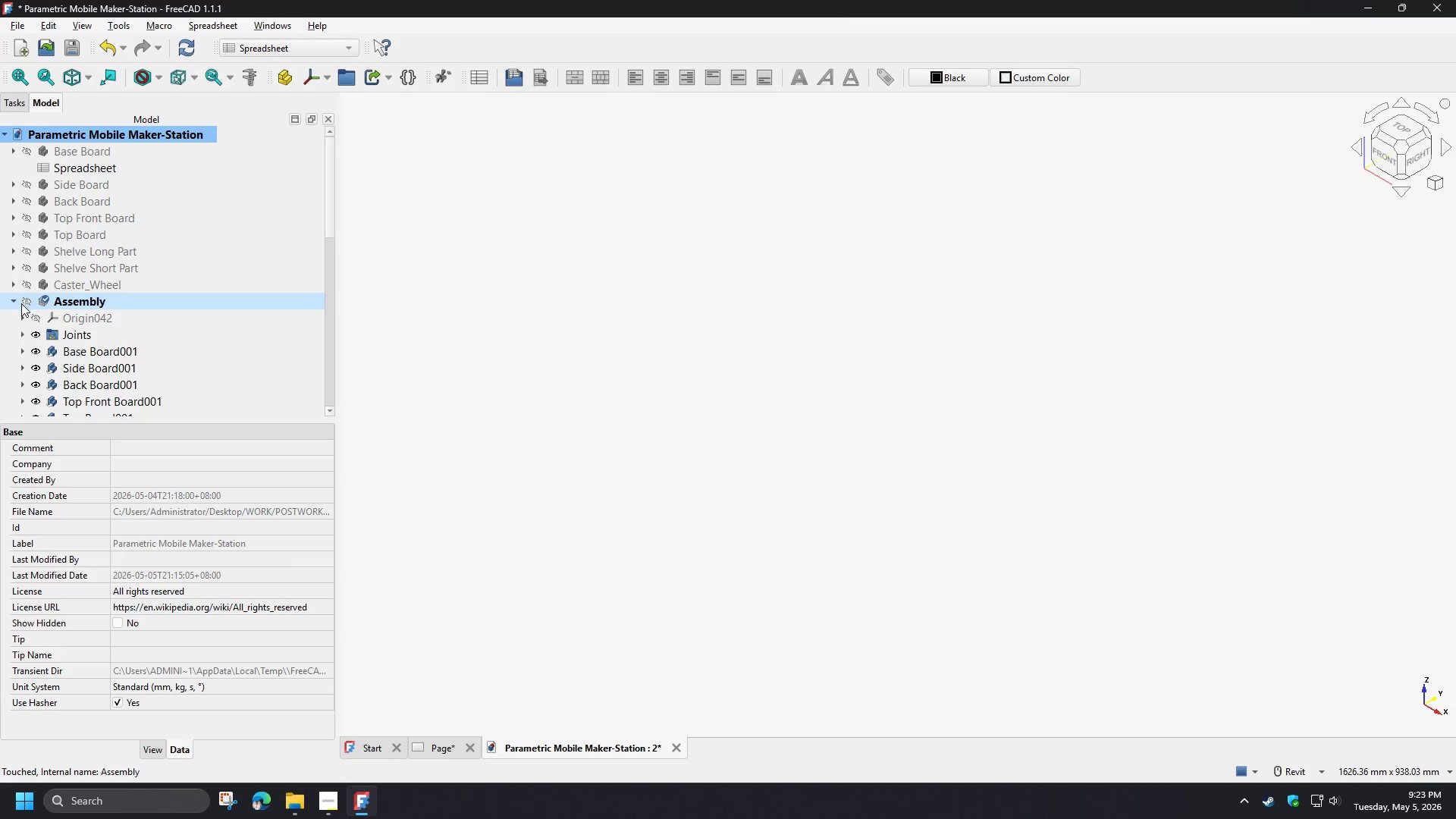 
left_click([15, 300])
 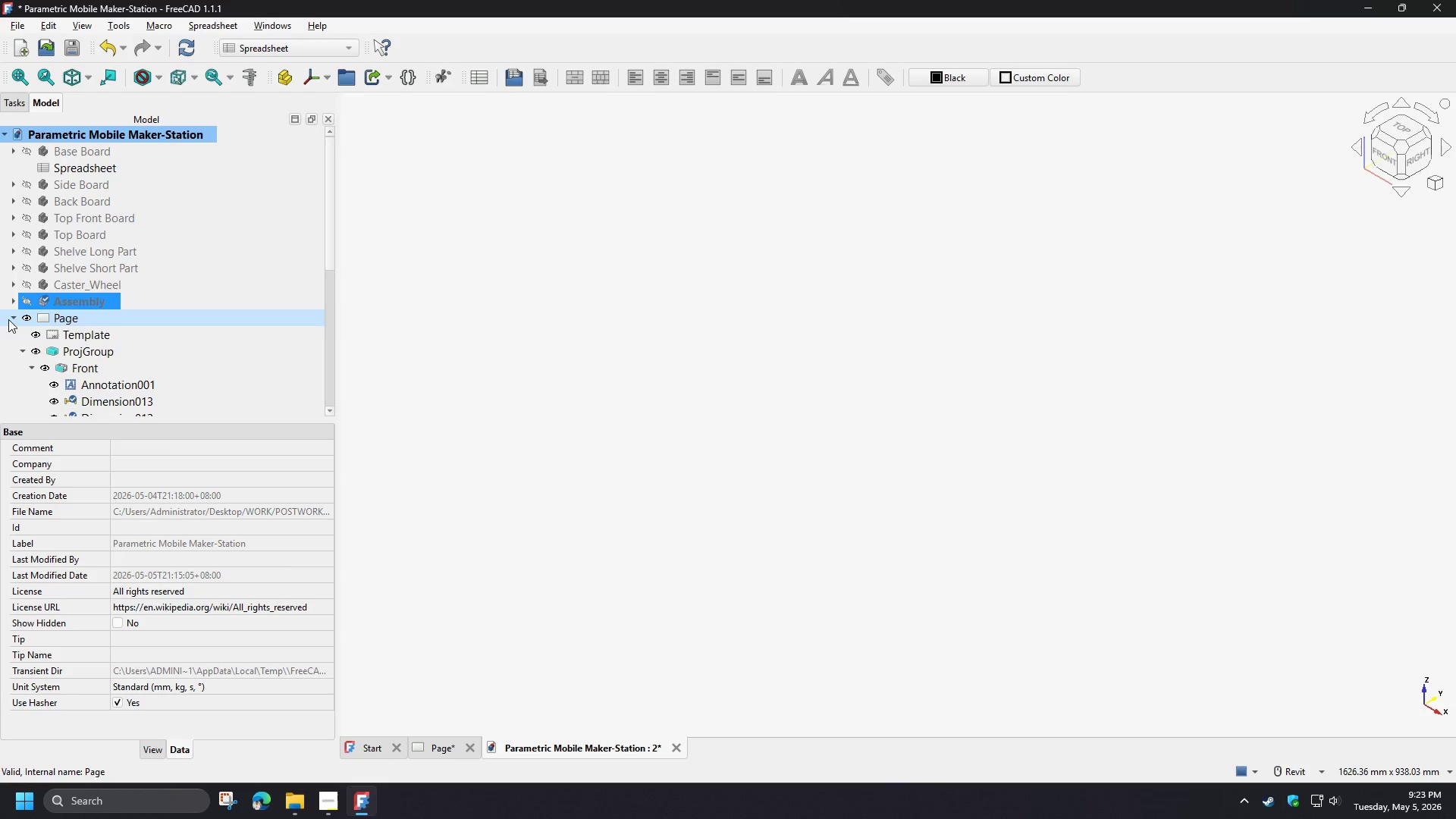 
left_click([11, 318])
 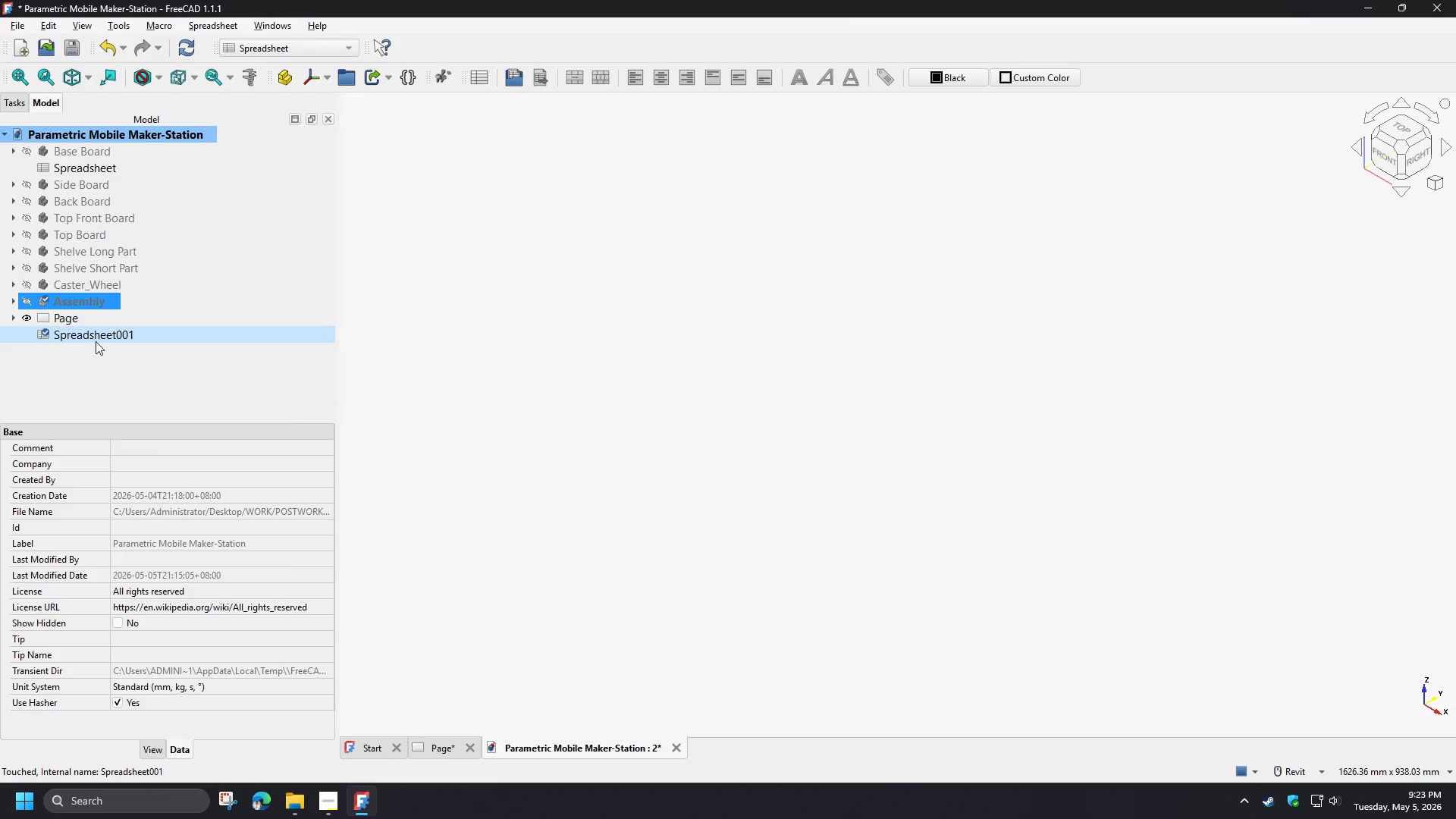 
scroll: coordinate [96, 341], scroll_direction: down, amount: 3.0
 